 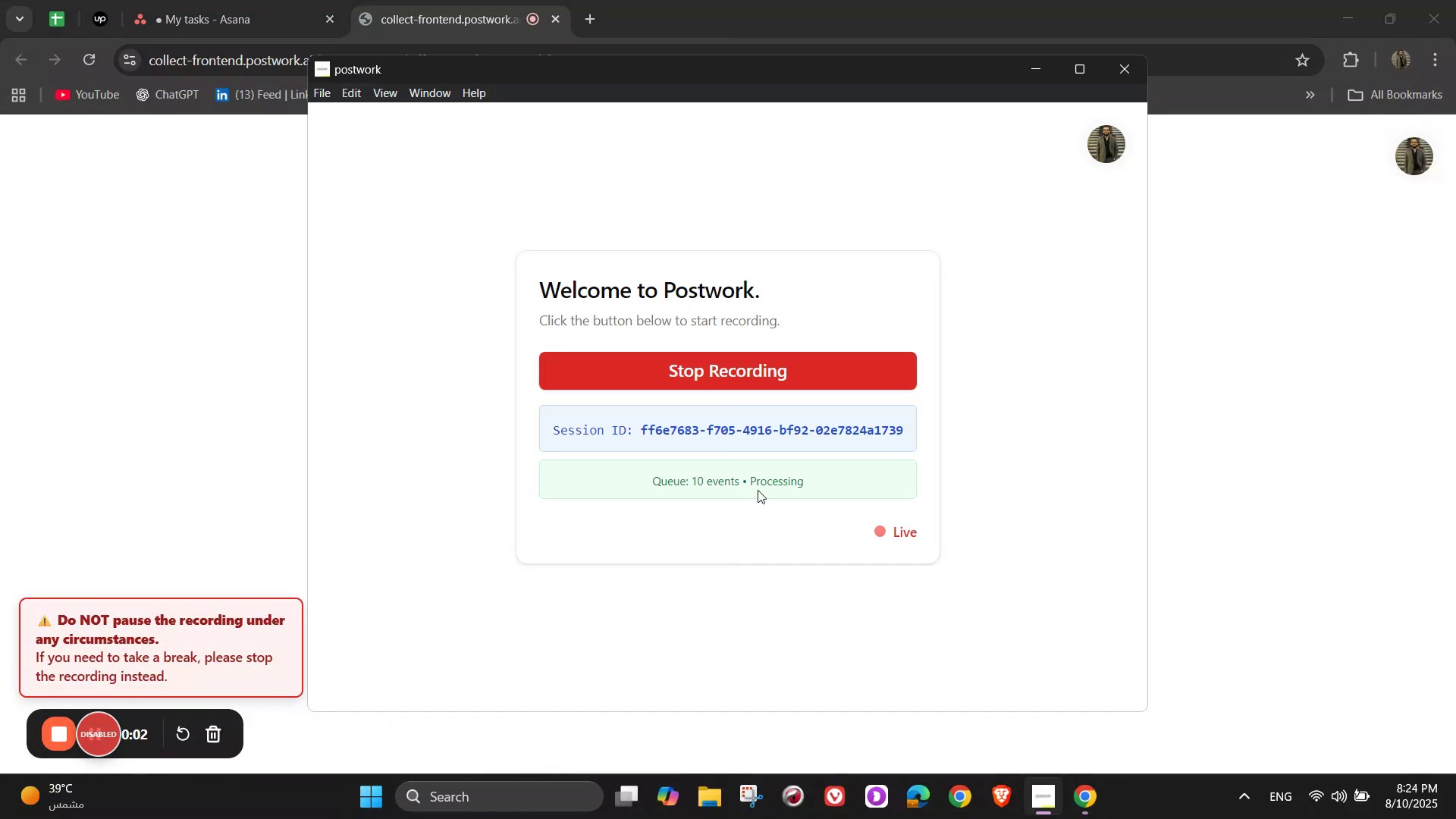 
left_click([206, 0])
 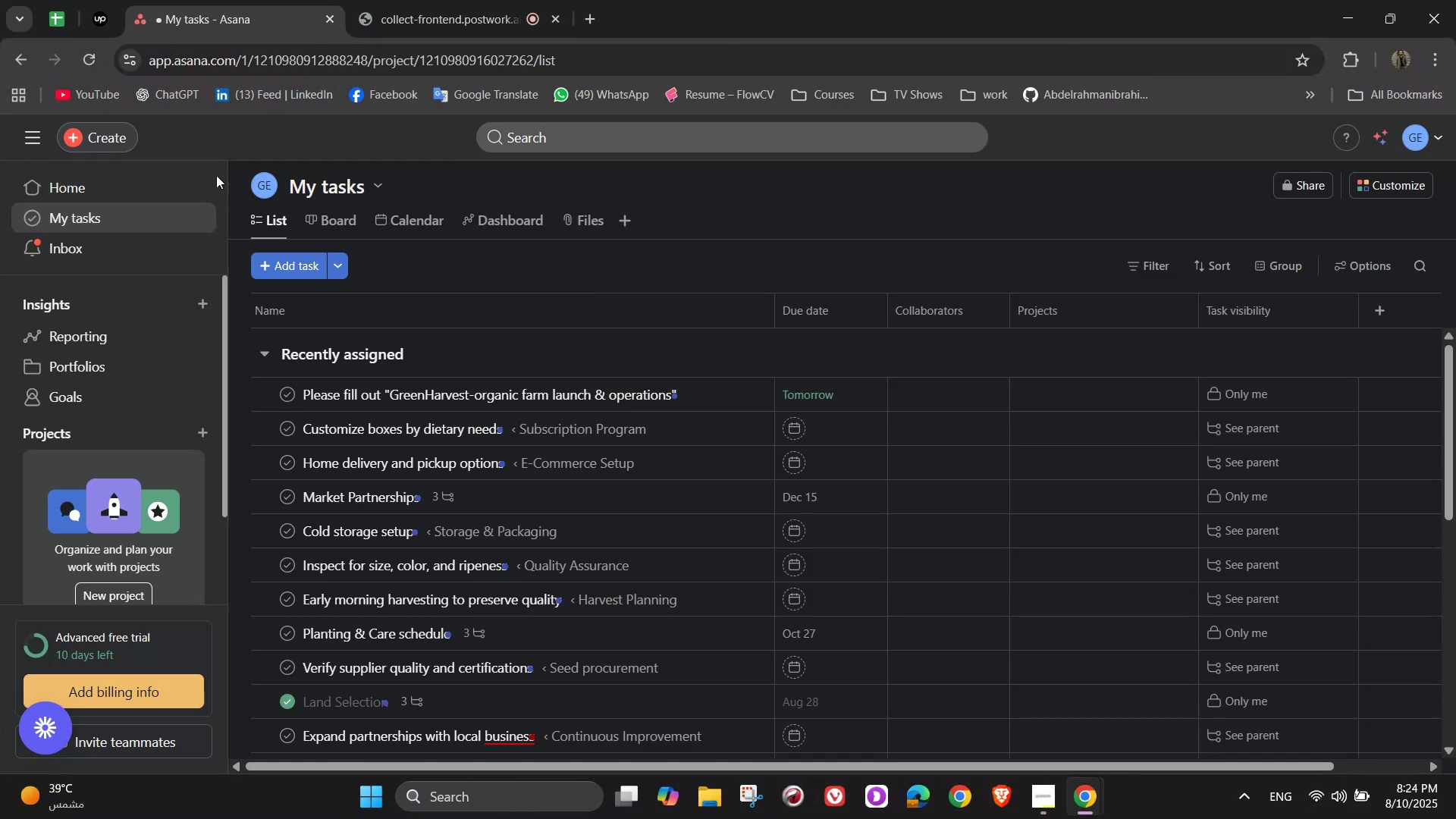 
left_click([94, 145])
 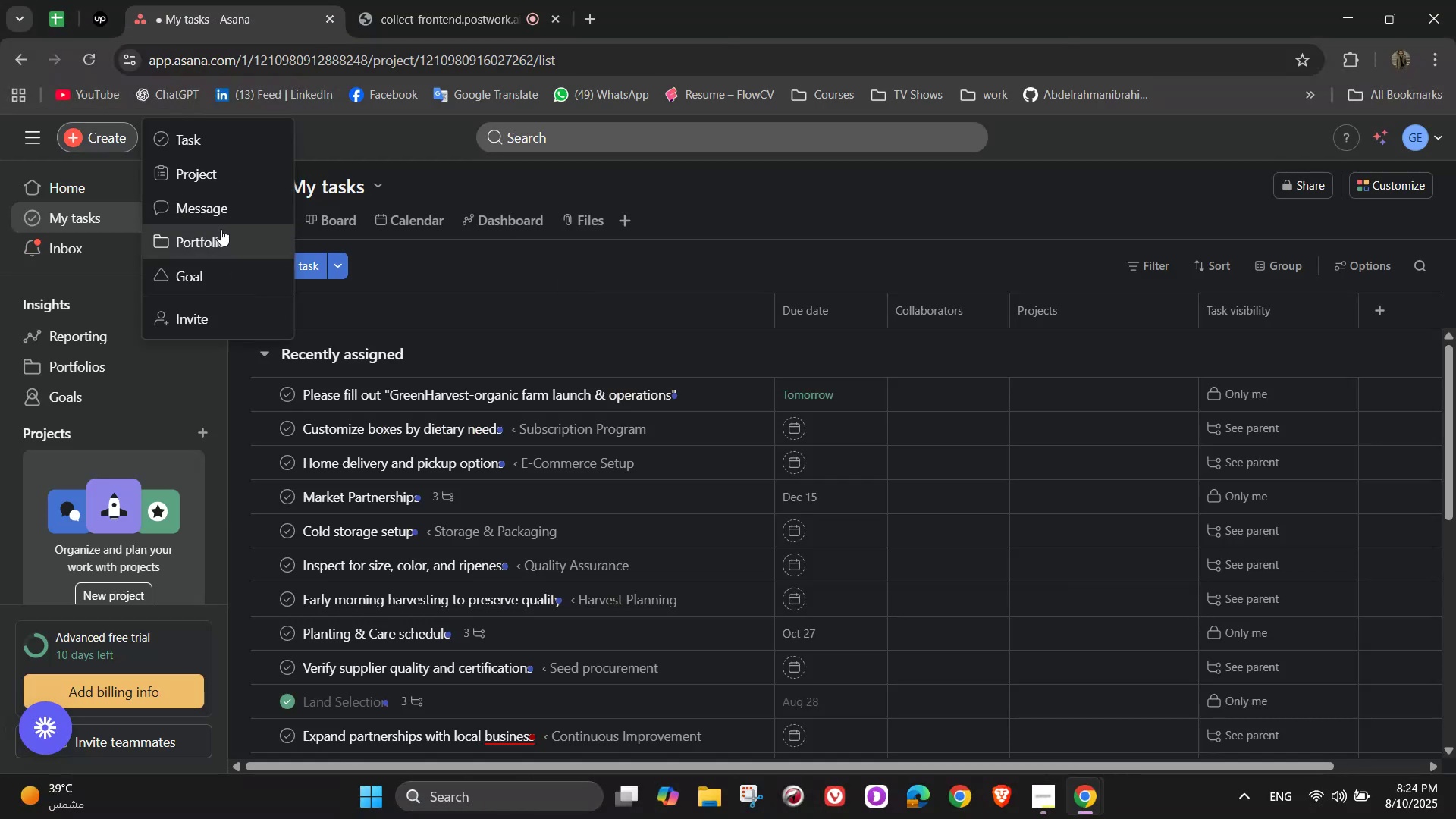 
left_click([216, 175])
 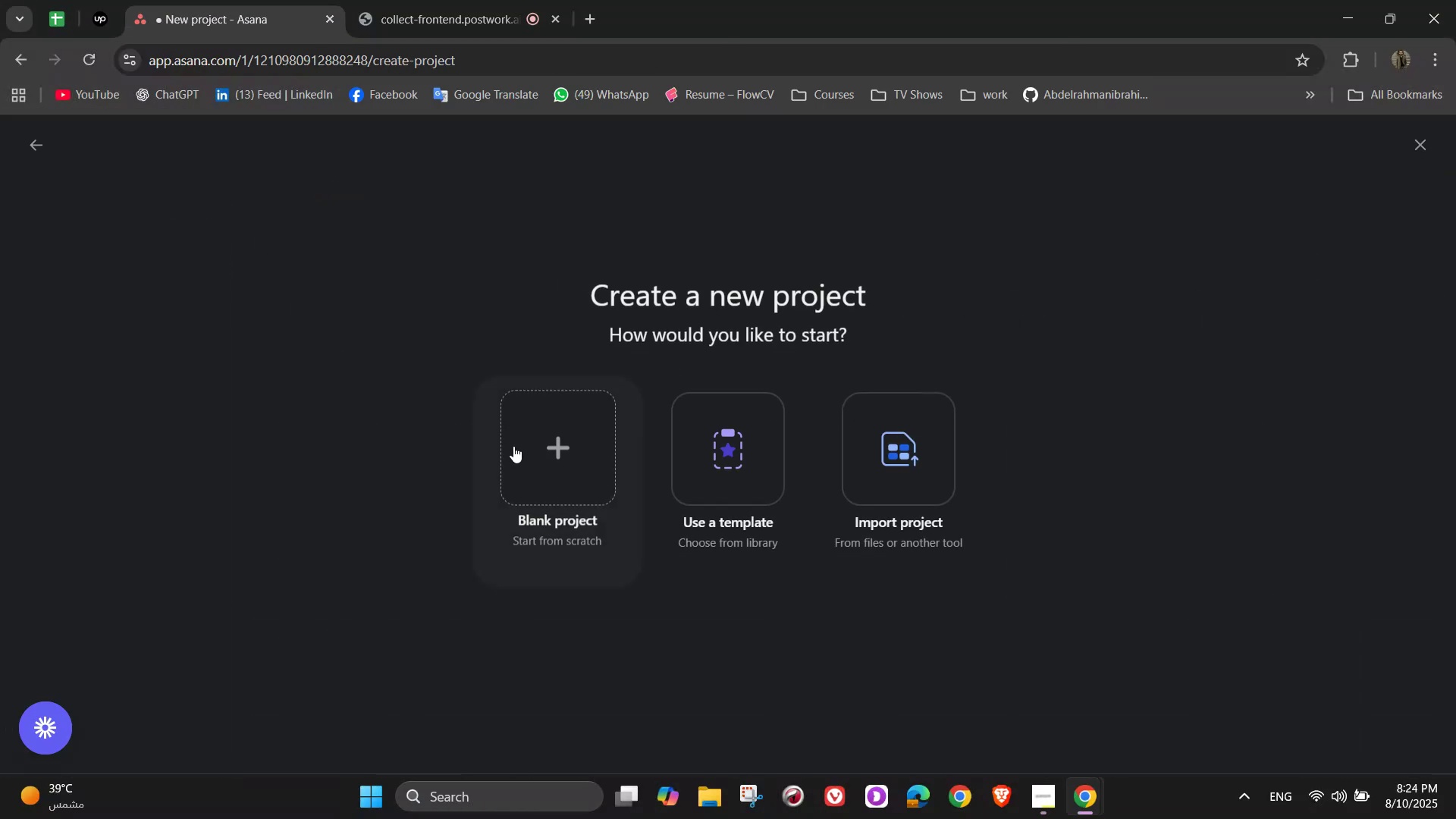 
left_click([536, 458])
 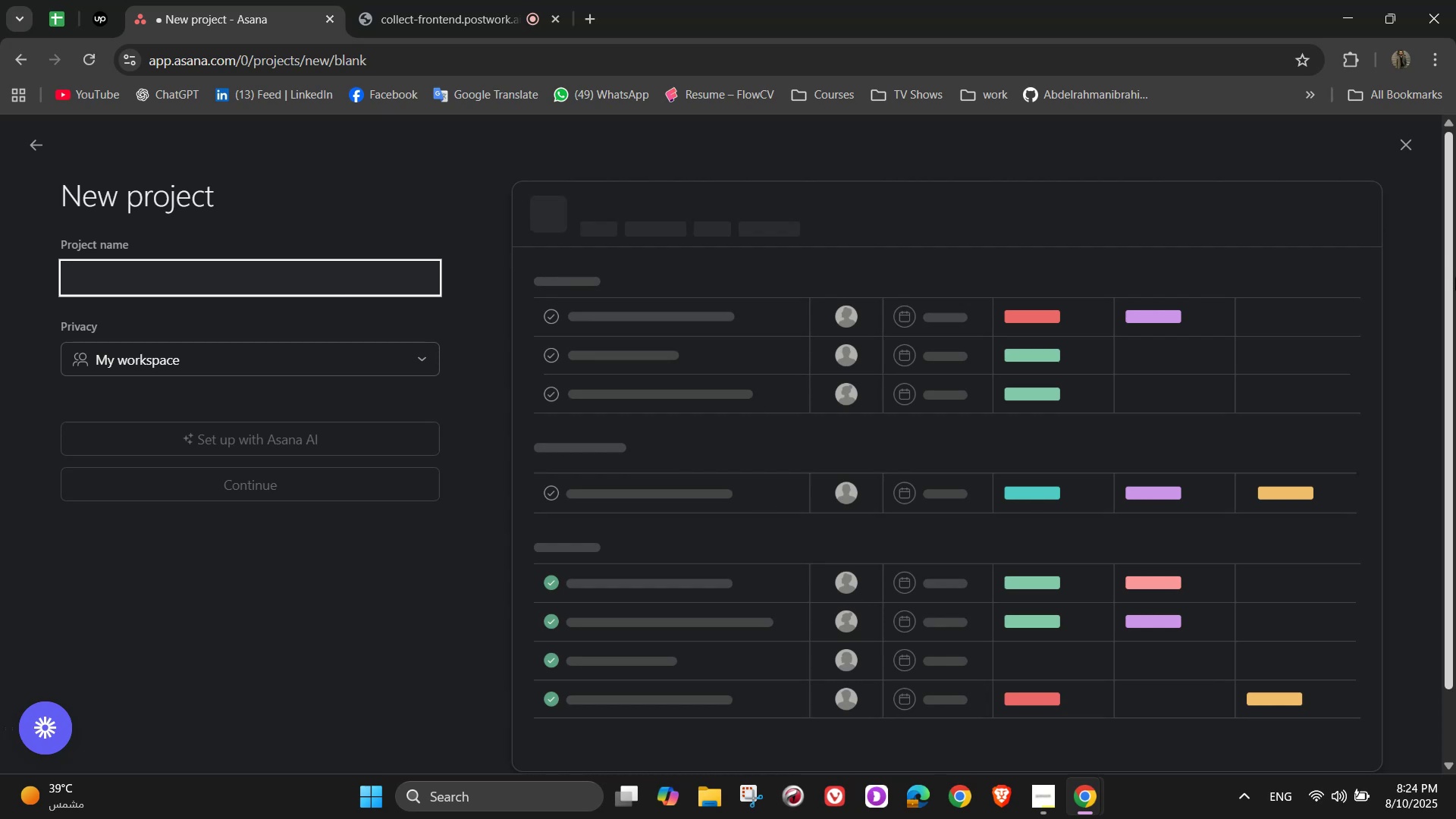 
type(Prime )
key(Backspace)
type(Fab - Manufacturing Plant Setup & Production Management)
 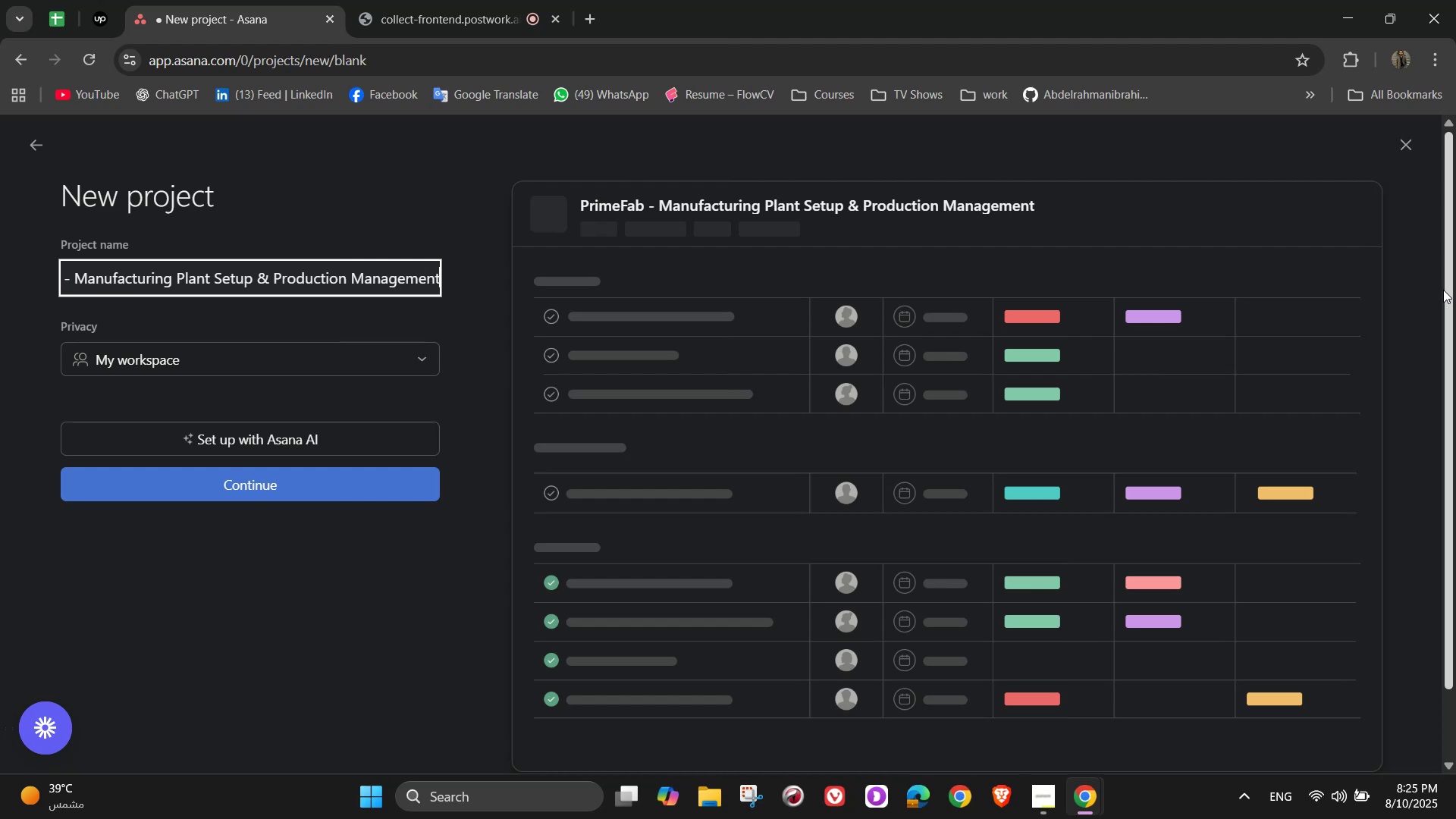 
left_click([288, 480])
 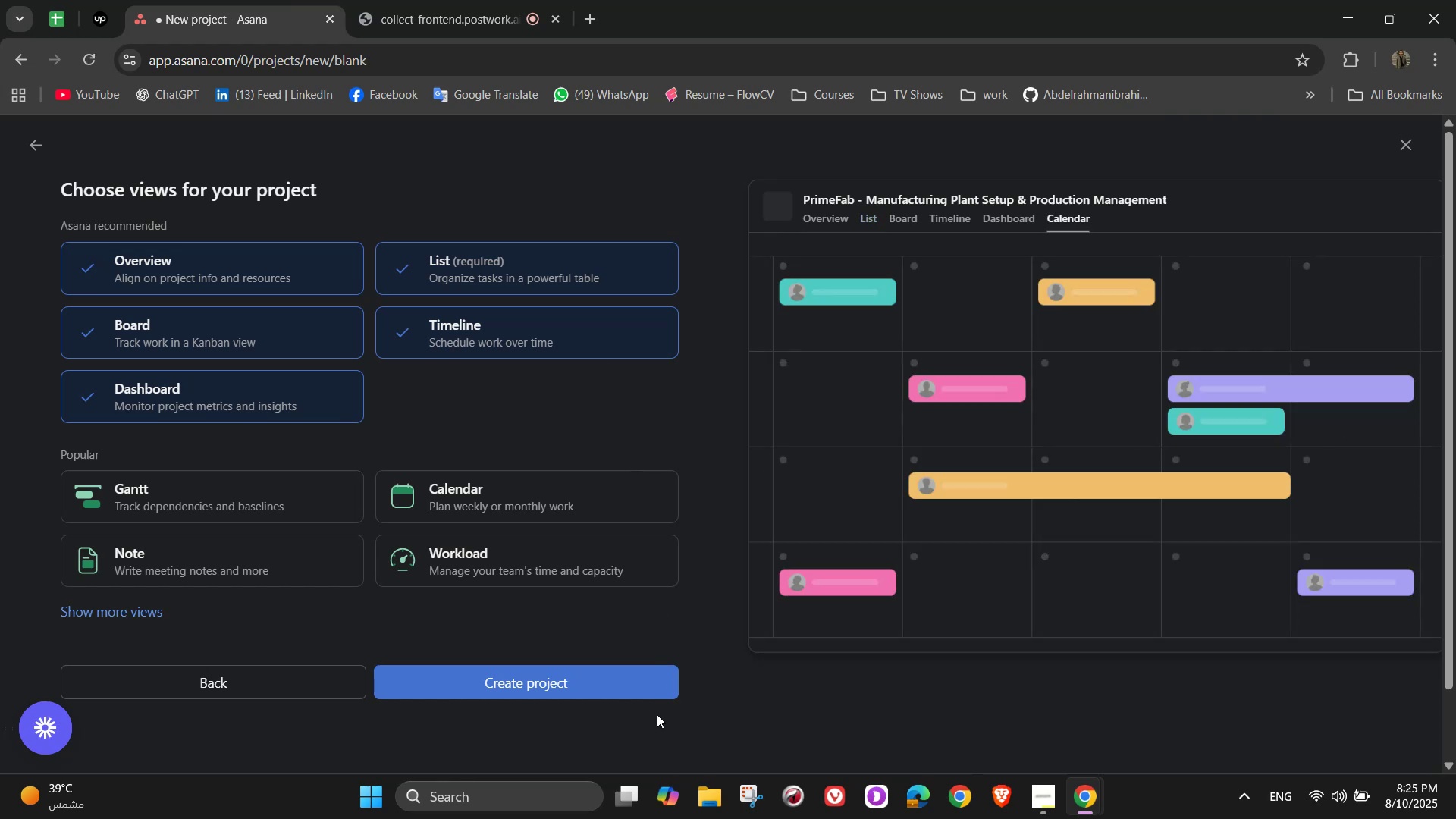 
left_click([620, 682])
 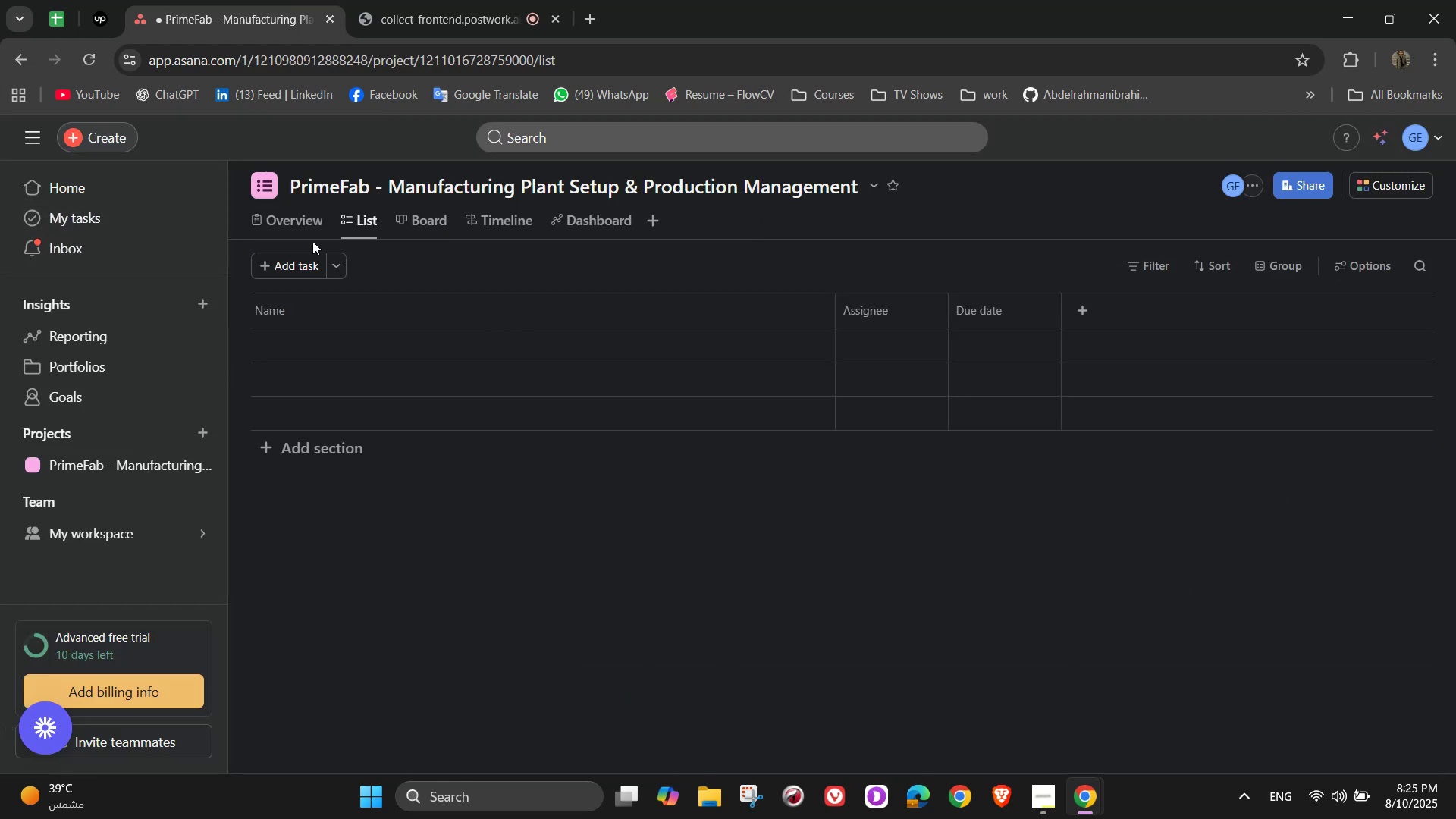 
wait(5.1)
 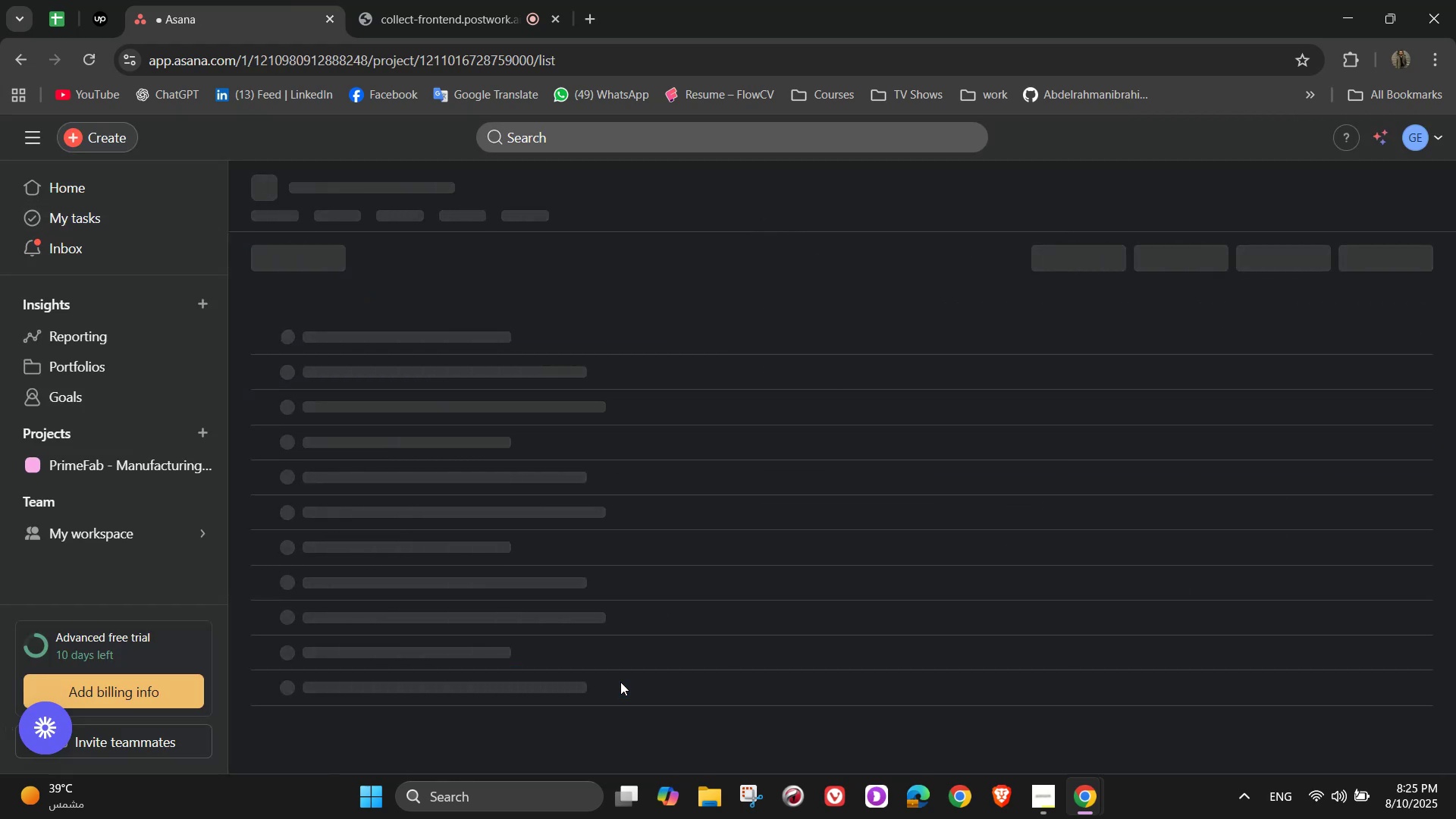 
left_click([290, 214])
 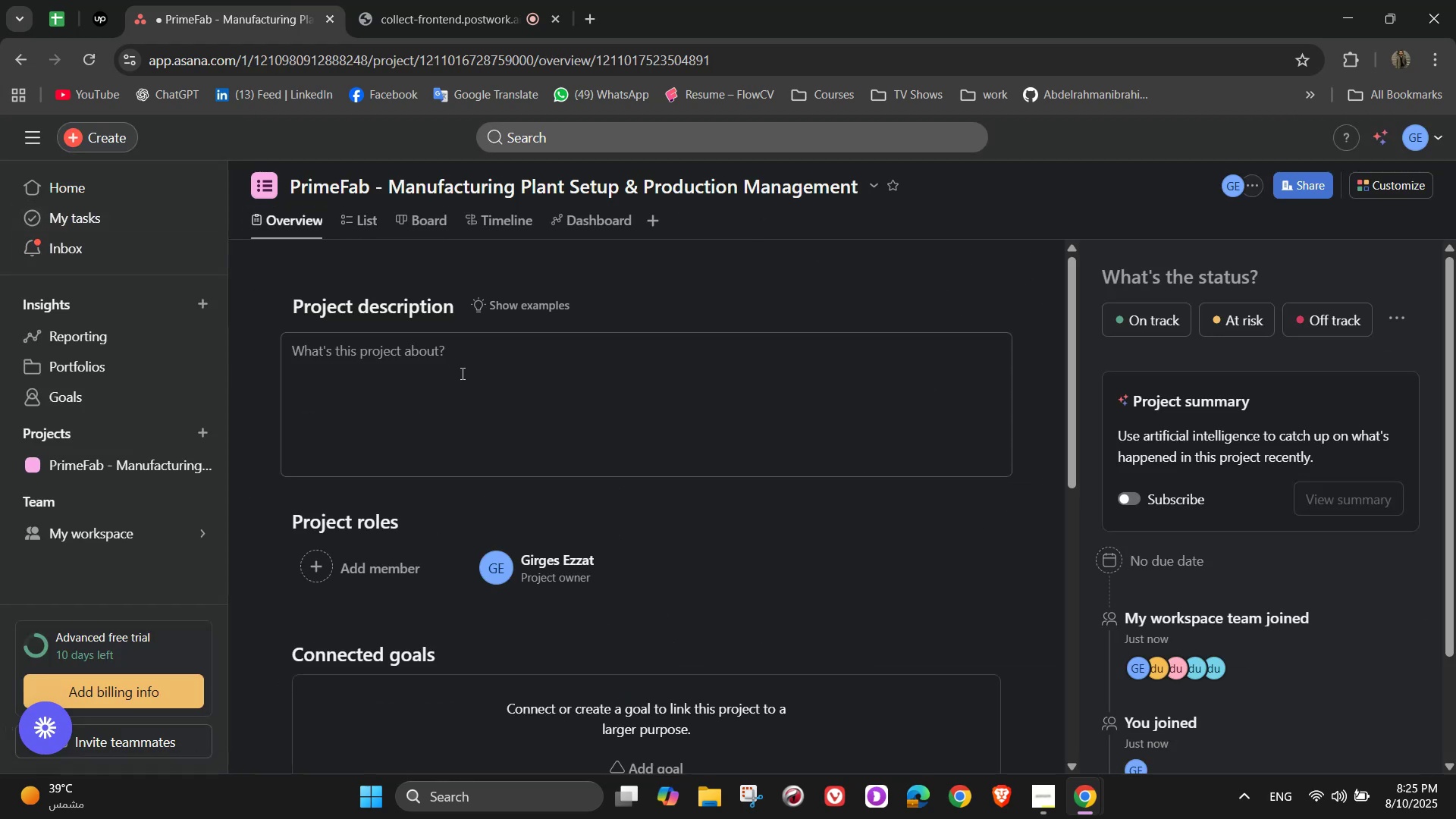 
left_click([469, 384])
 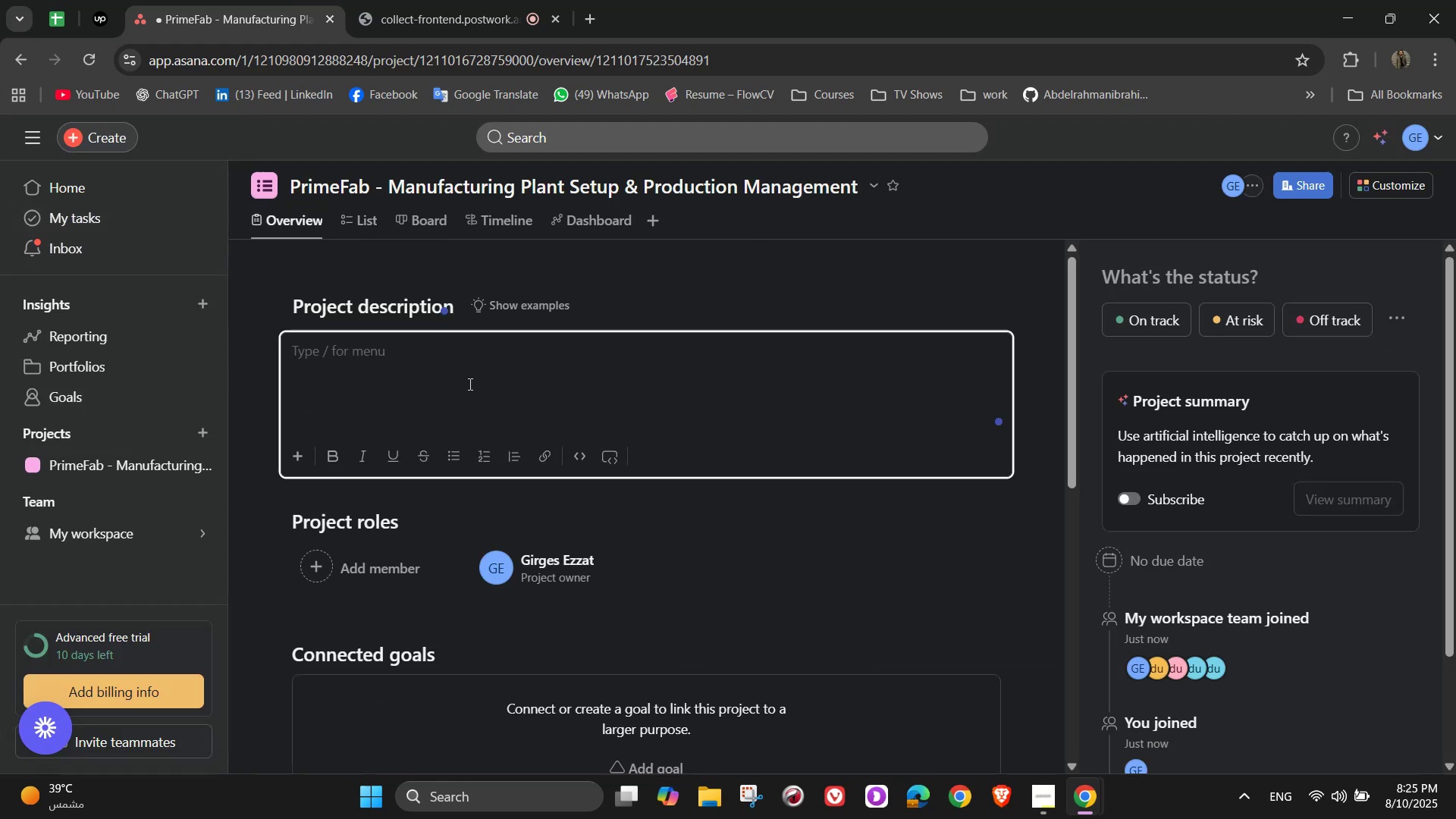 
type(This project manage the c===)
key(Backspace)
key(Backspace)
key(Backspace)
type(s the compler)
key(Backspace)
type(te setup)
 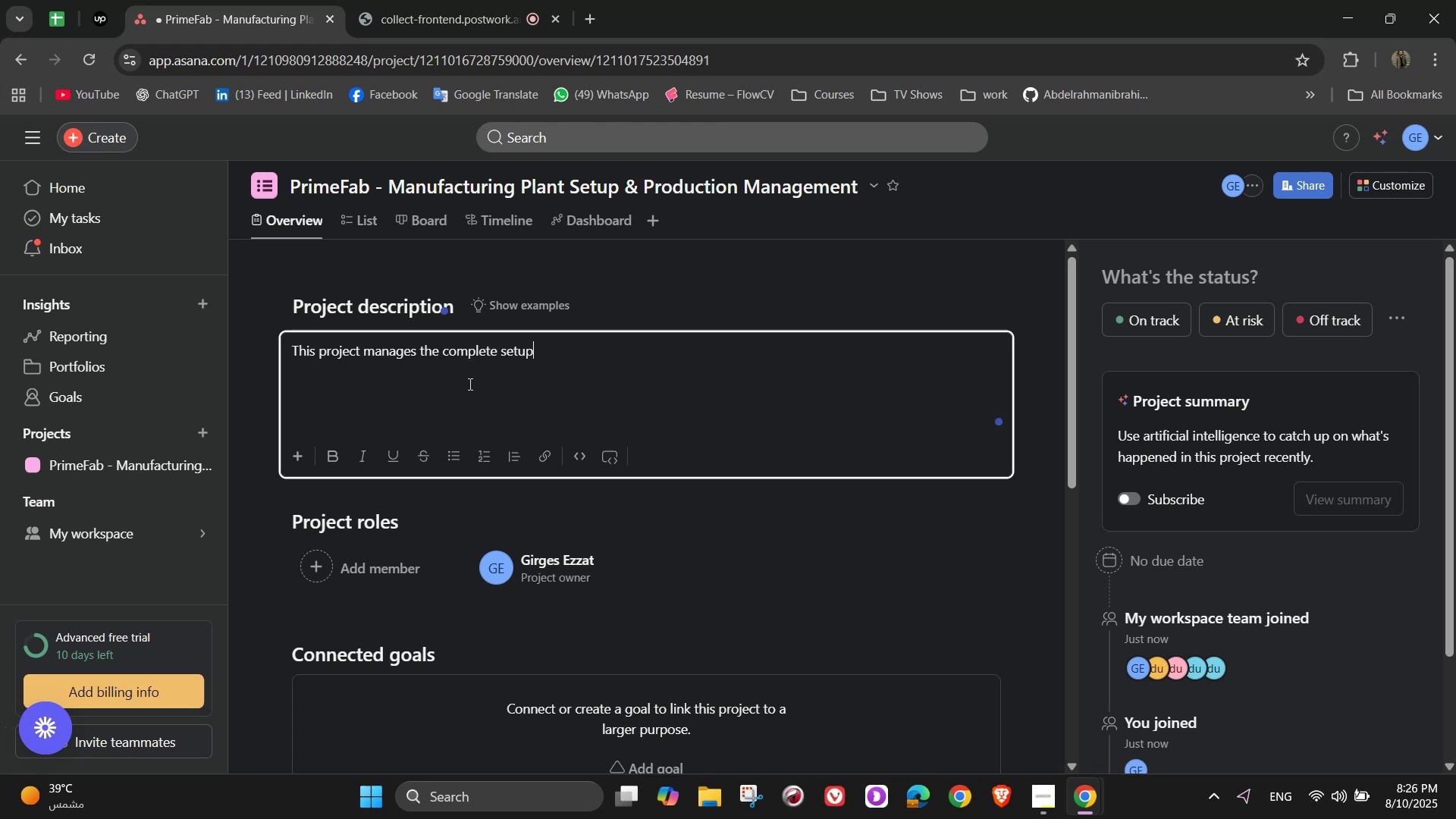 
wait(5.75)
 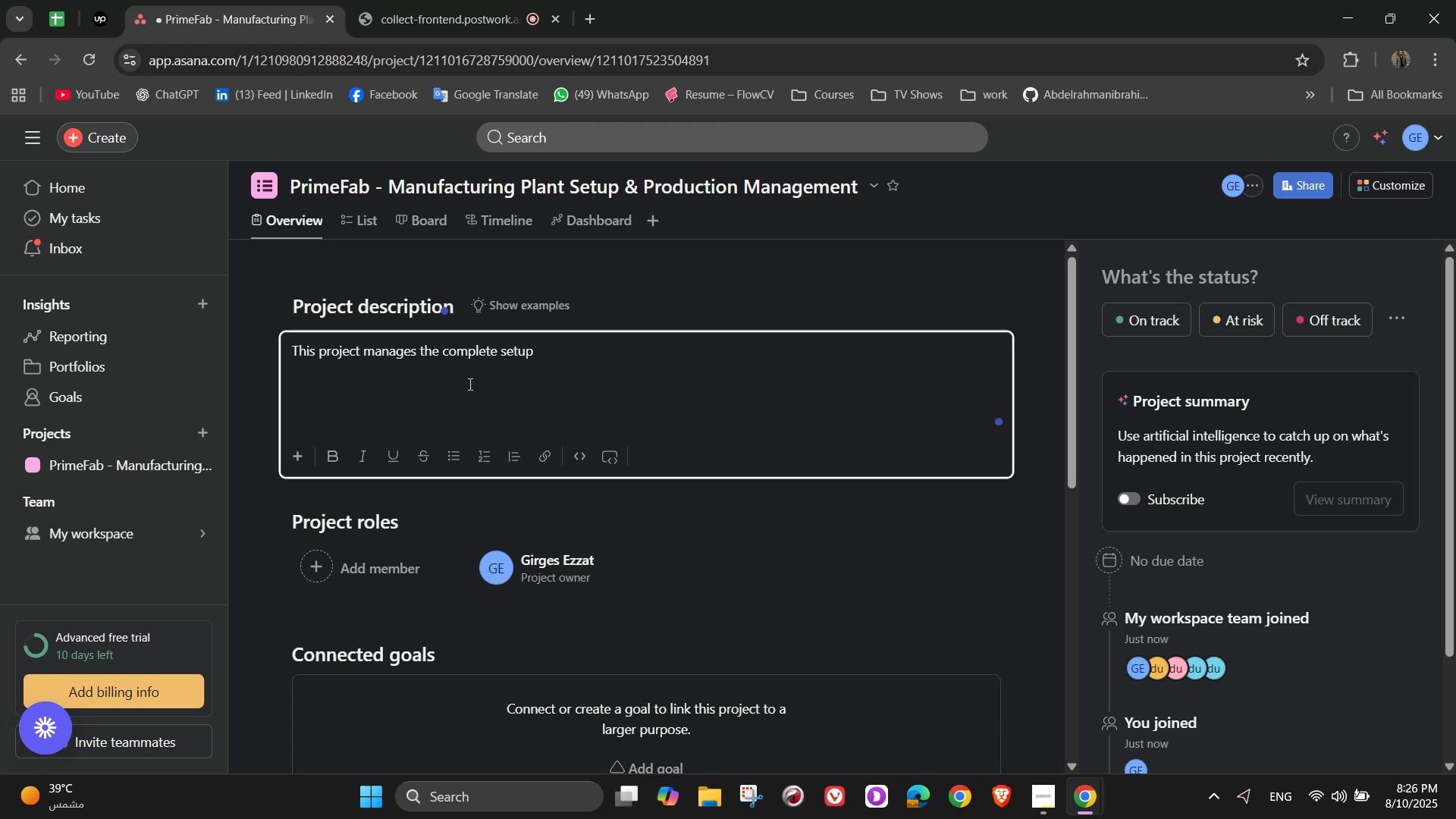 
type( and )
 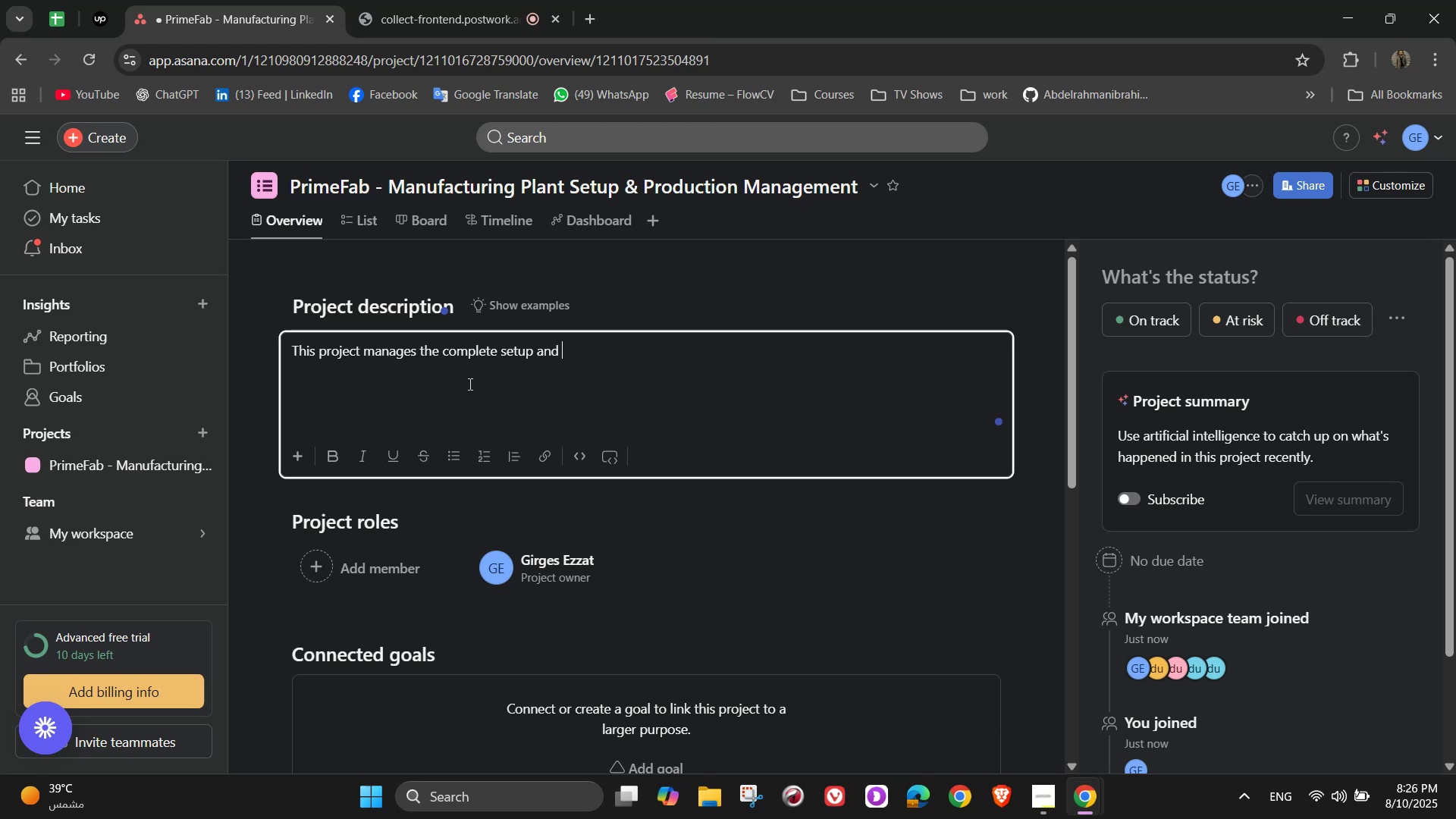 
wait(8.44)
 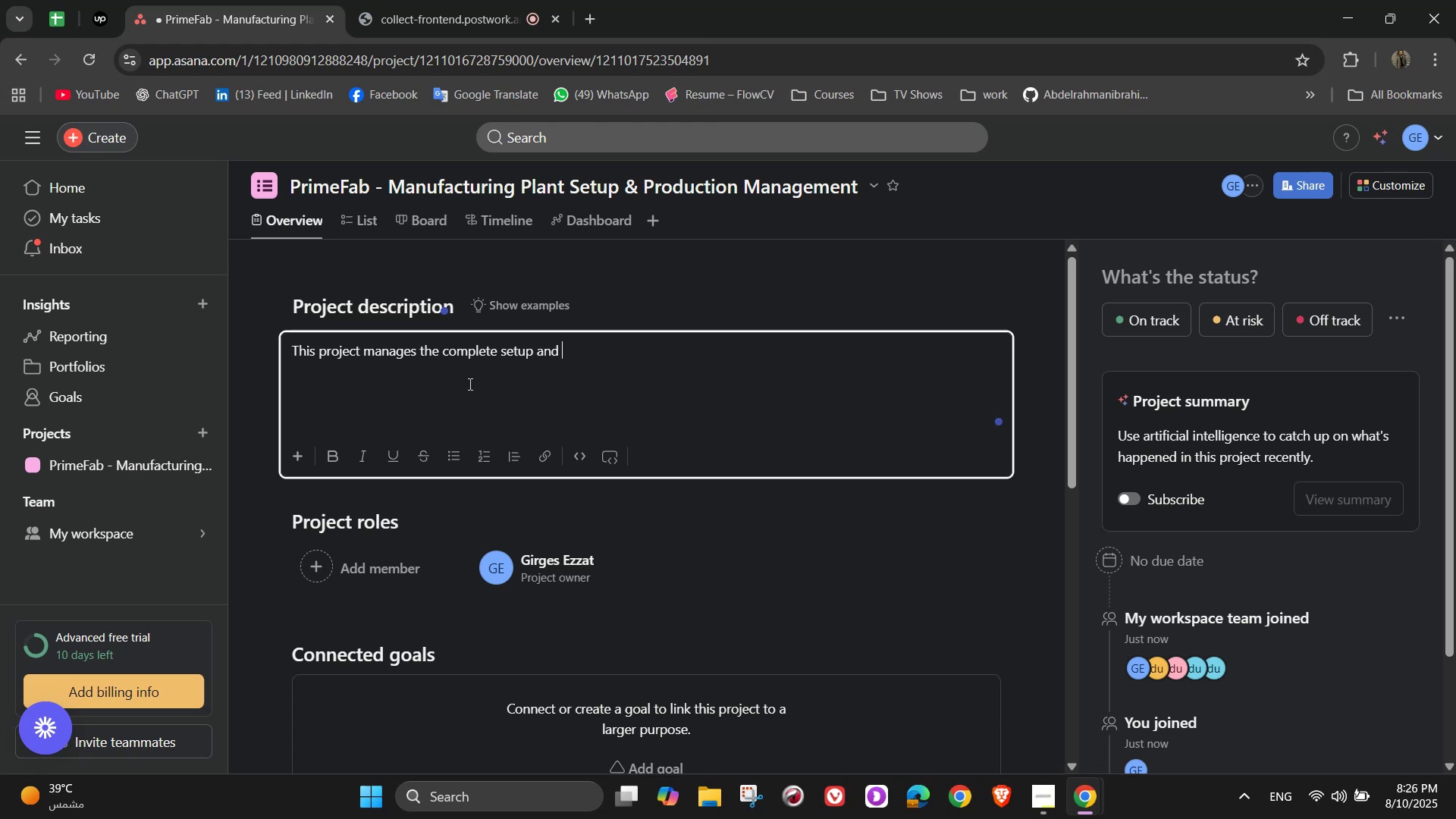 
type(operation of a manufatureing )
 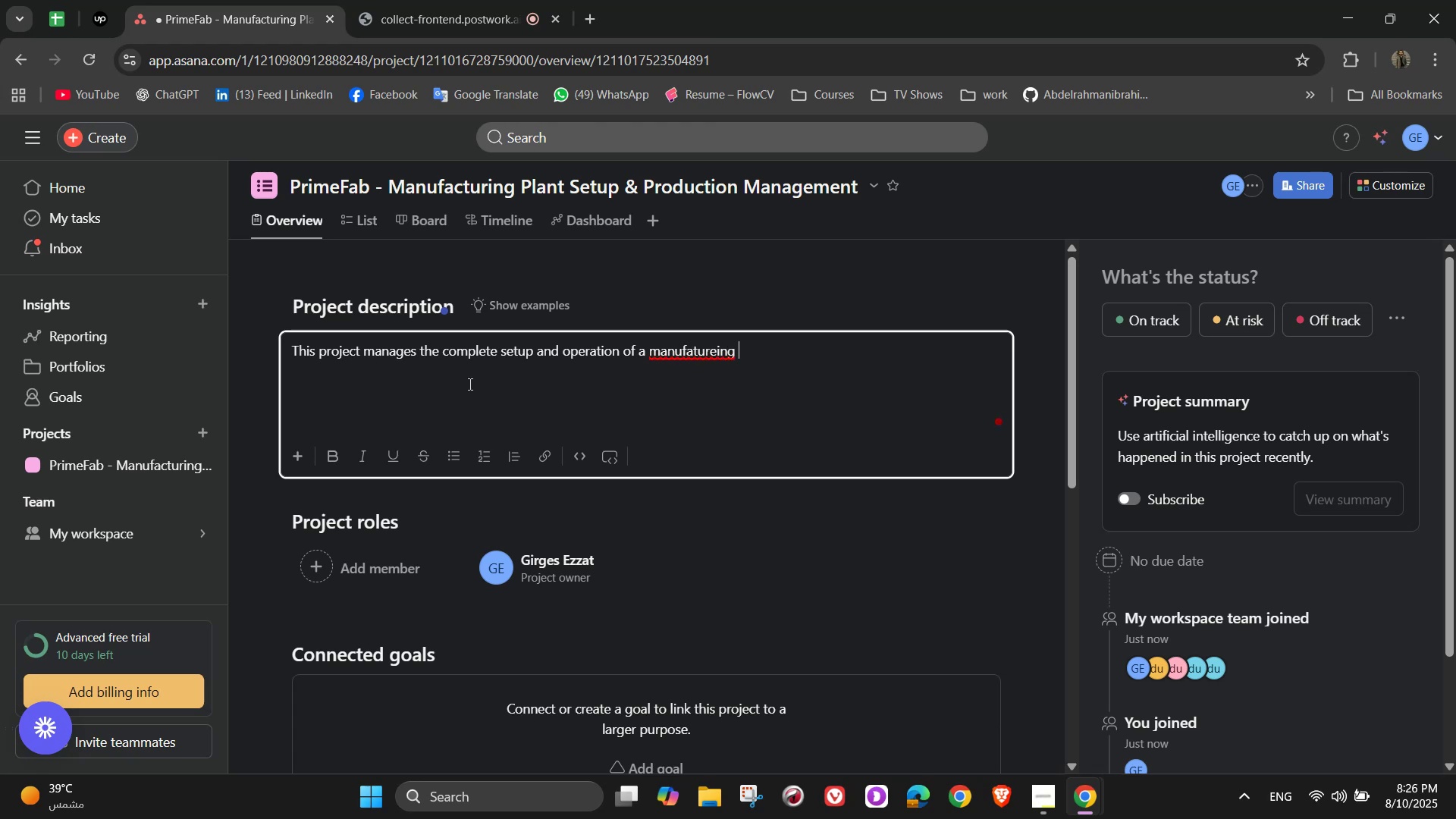 
wait(7.46)
 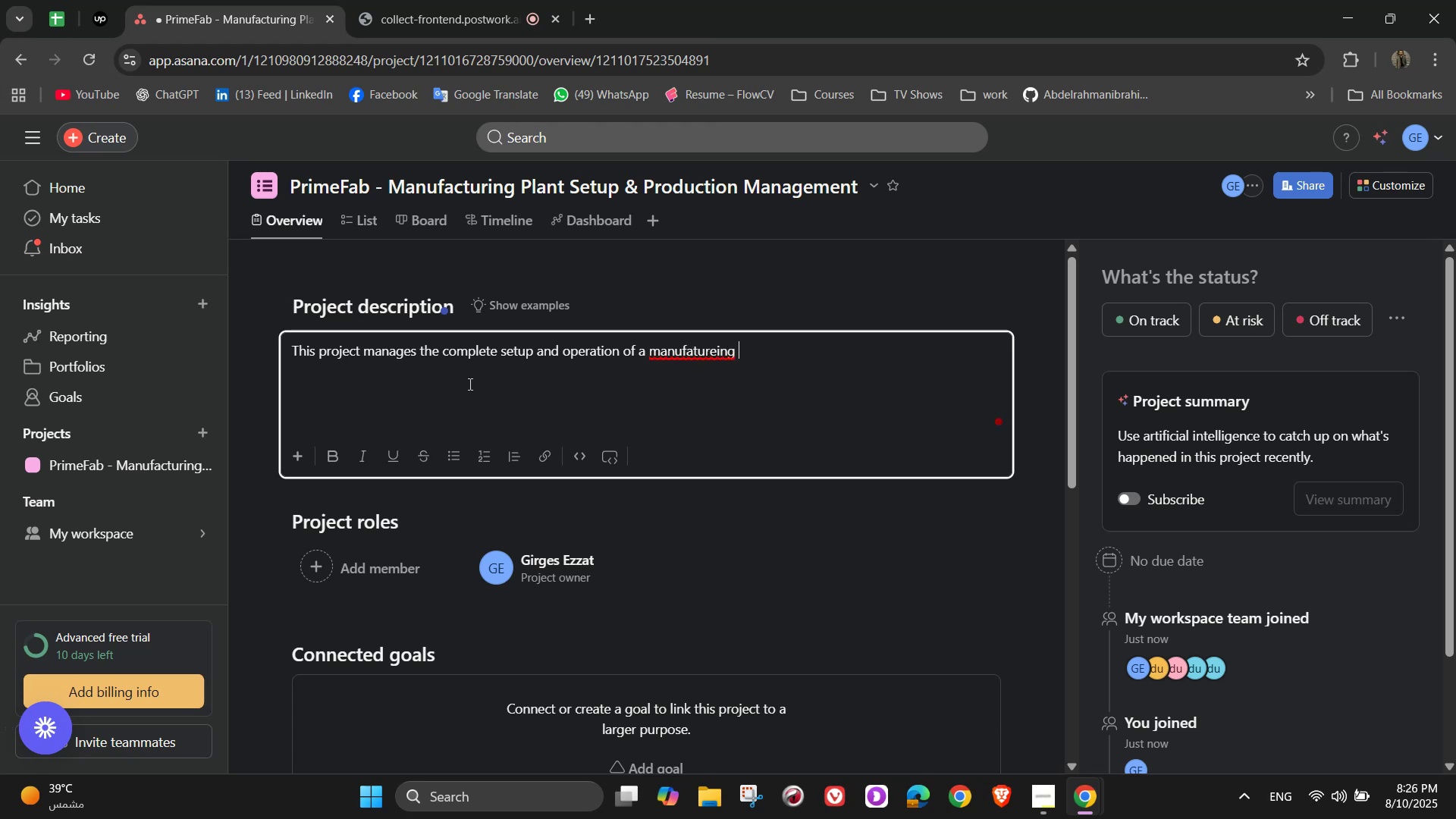 
key(Backspace)
key(Backspace)
key(Backspace)
key(Backspace)
key(Backspace)
type(ing plant)
 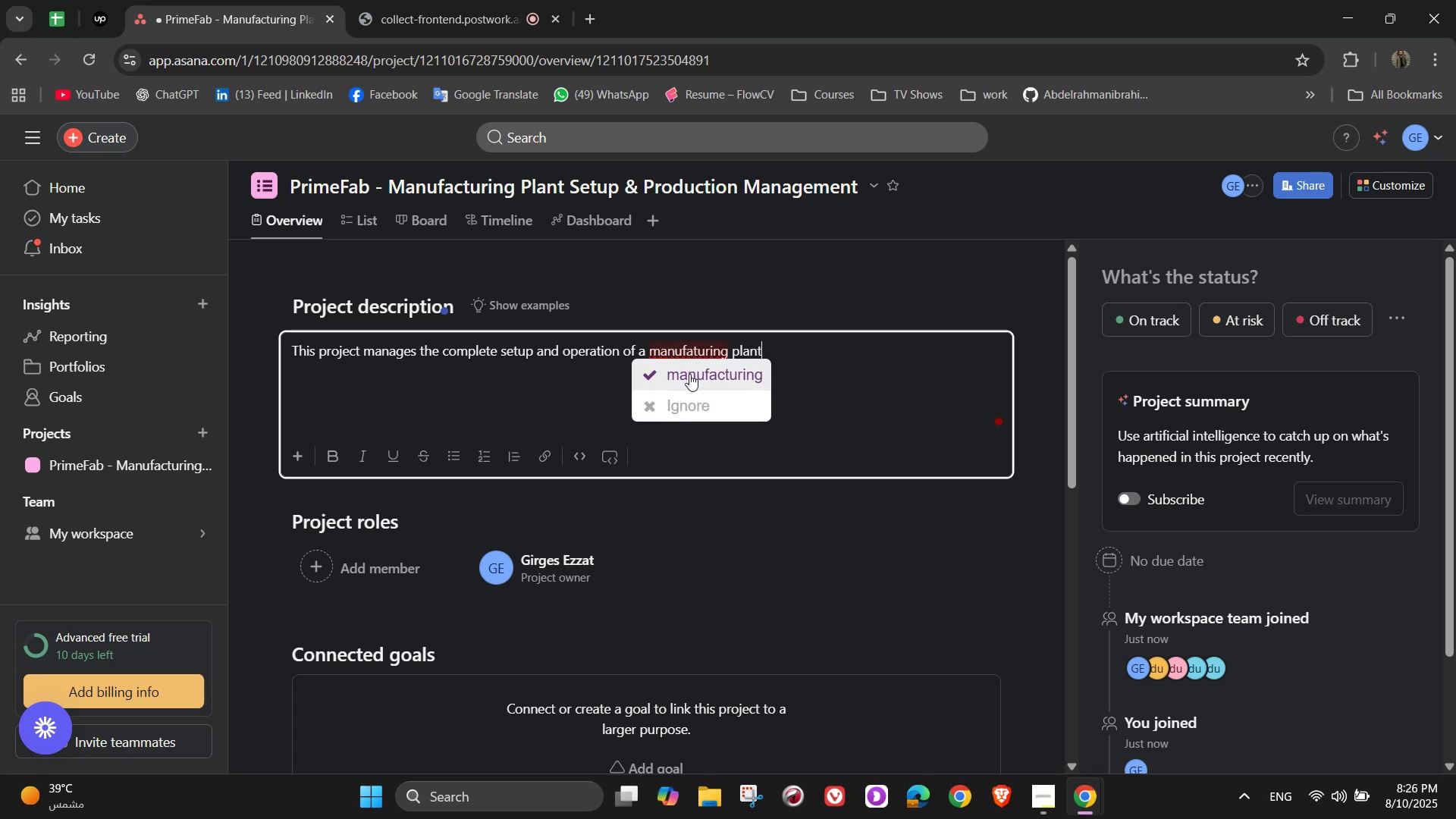 
double_click([780, 353])
 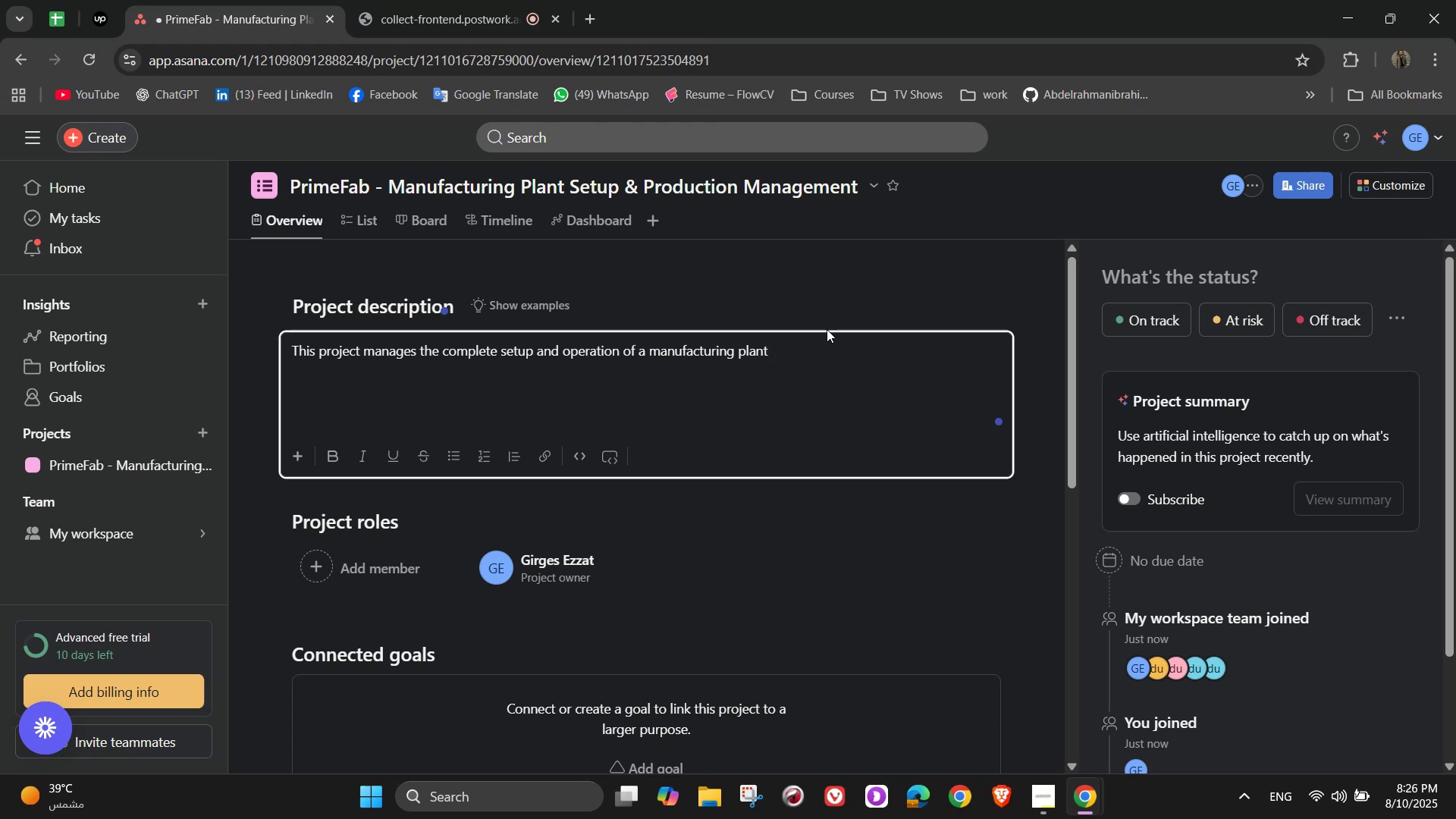 
type(, covering facility construction)
 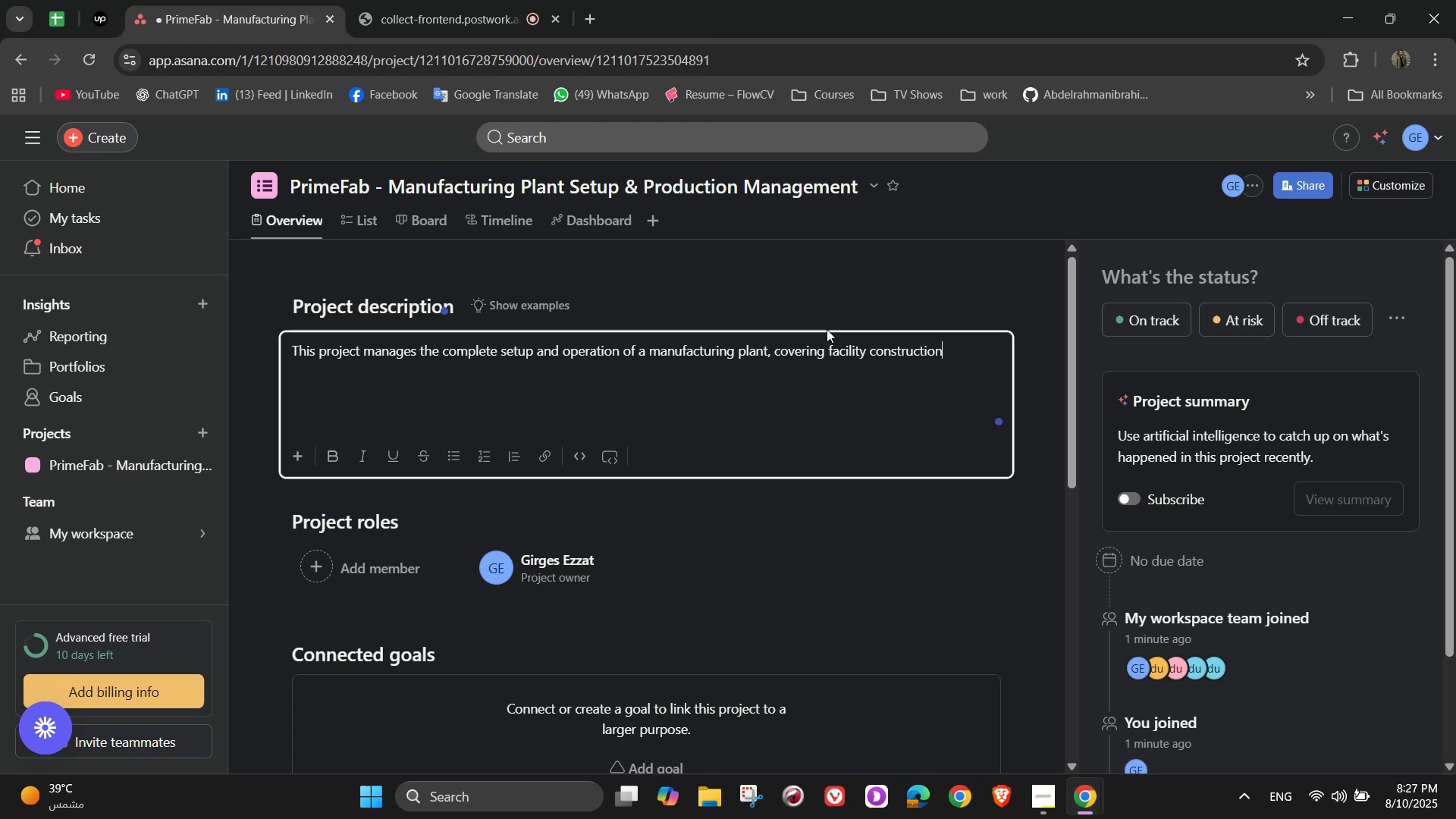 
key(Comma)
 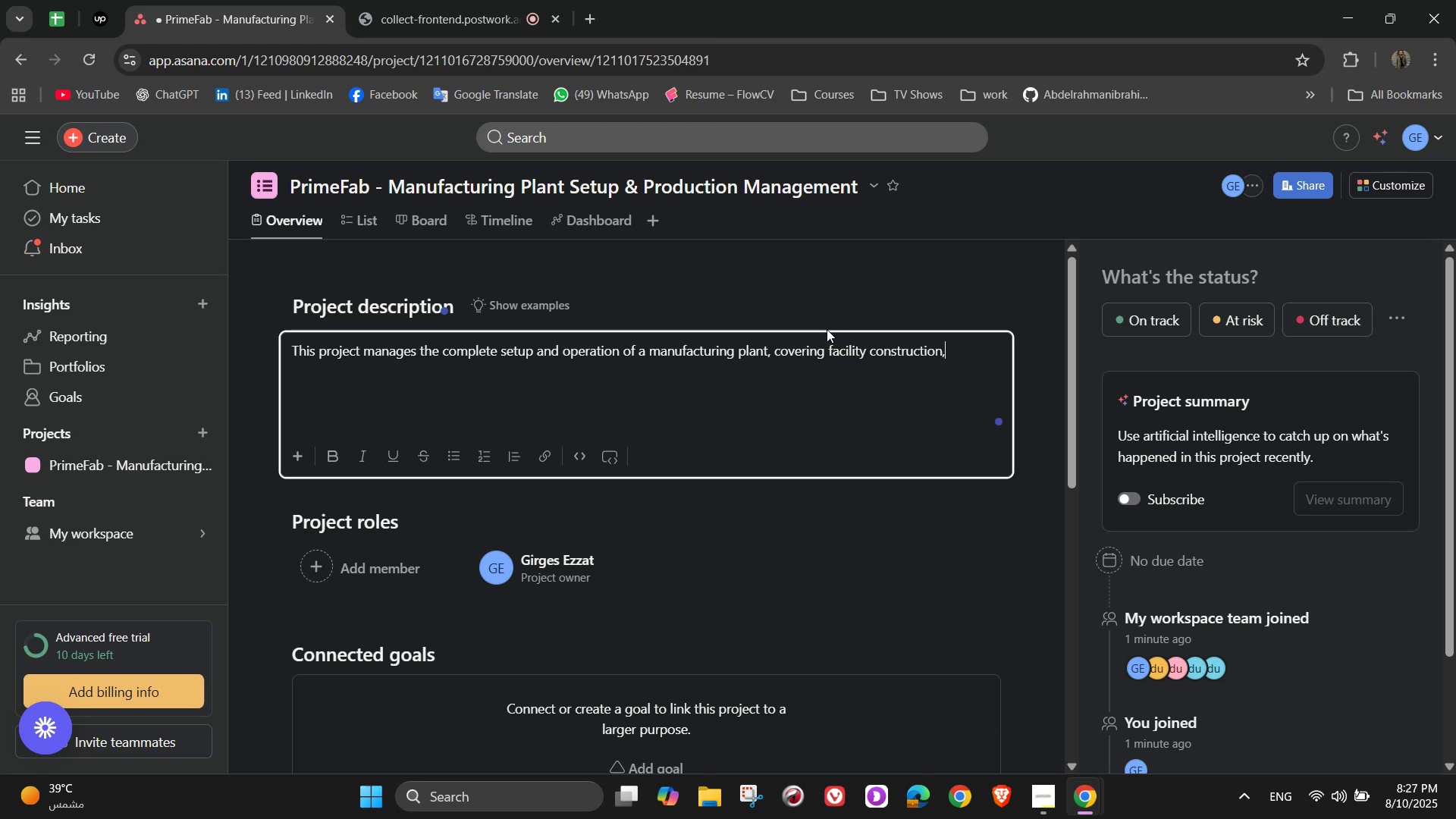 
type( machinery)
 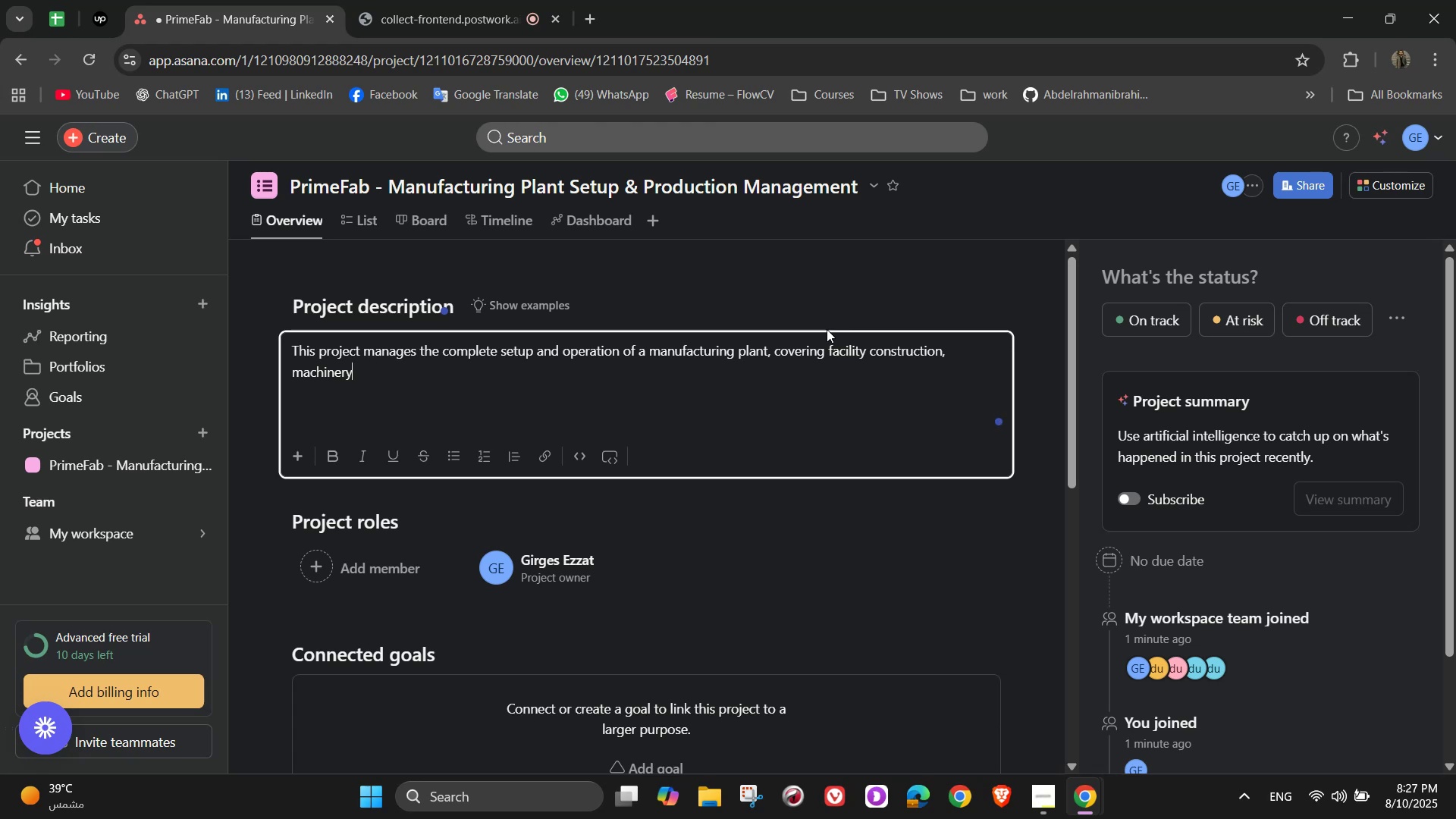 
wait(5.78)
 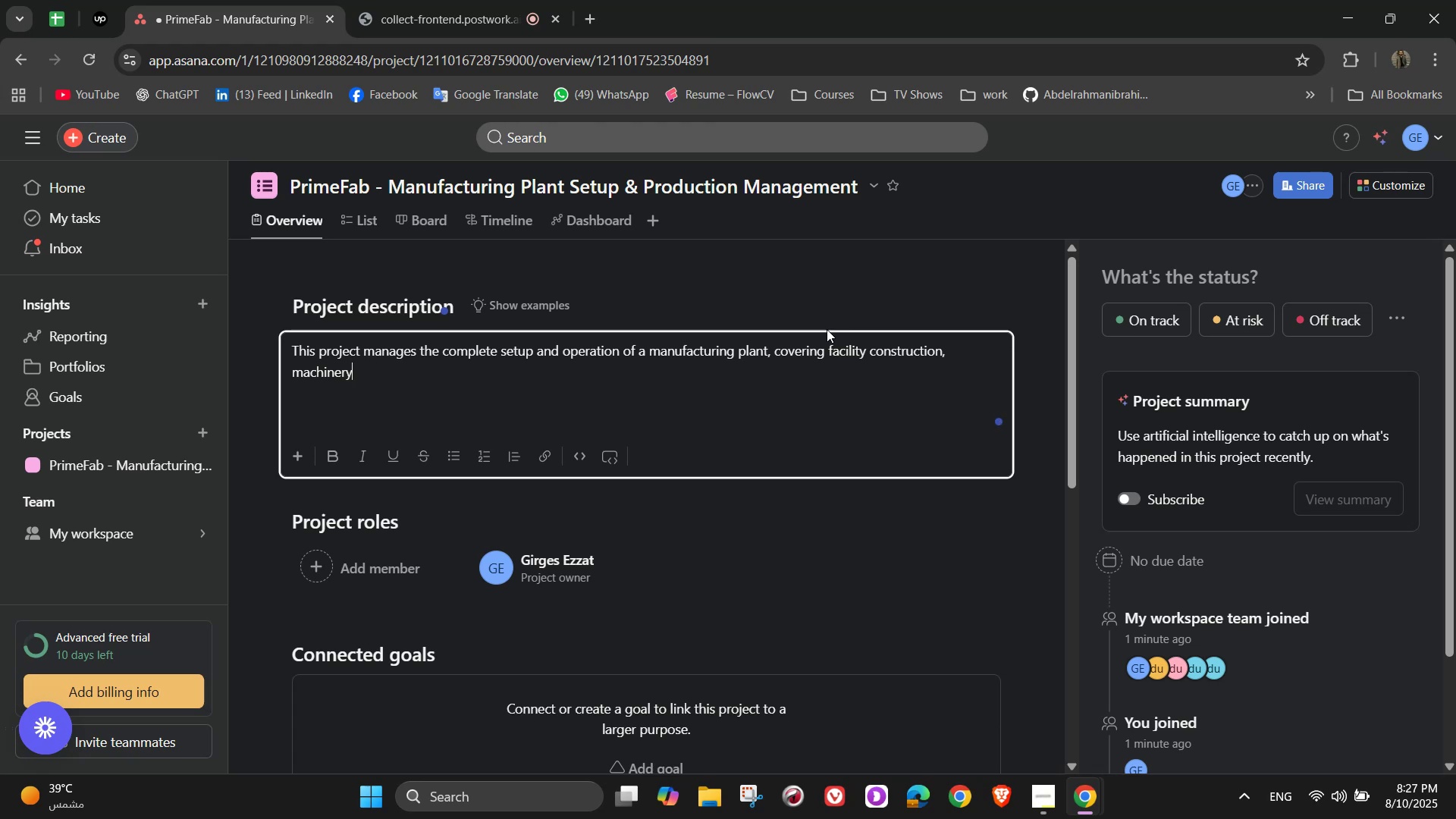 
type( pro)
 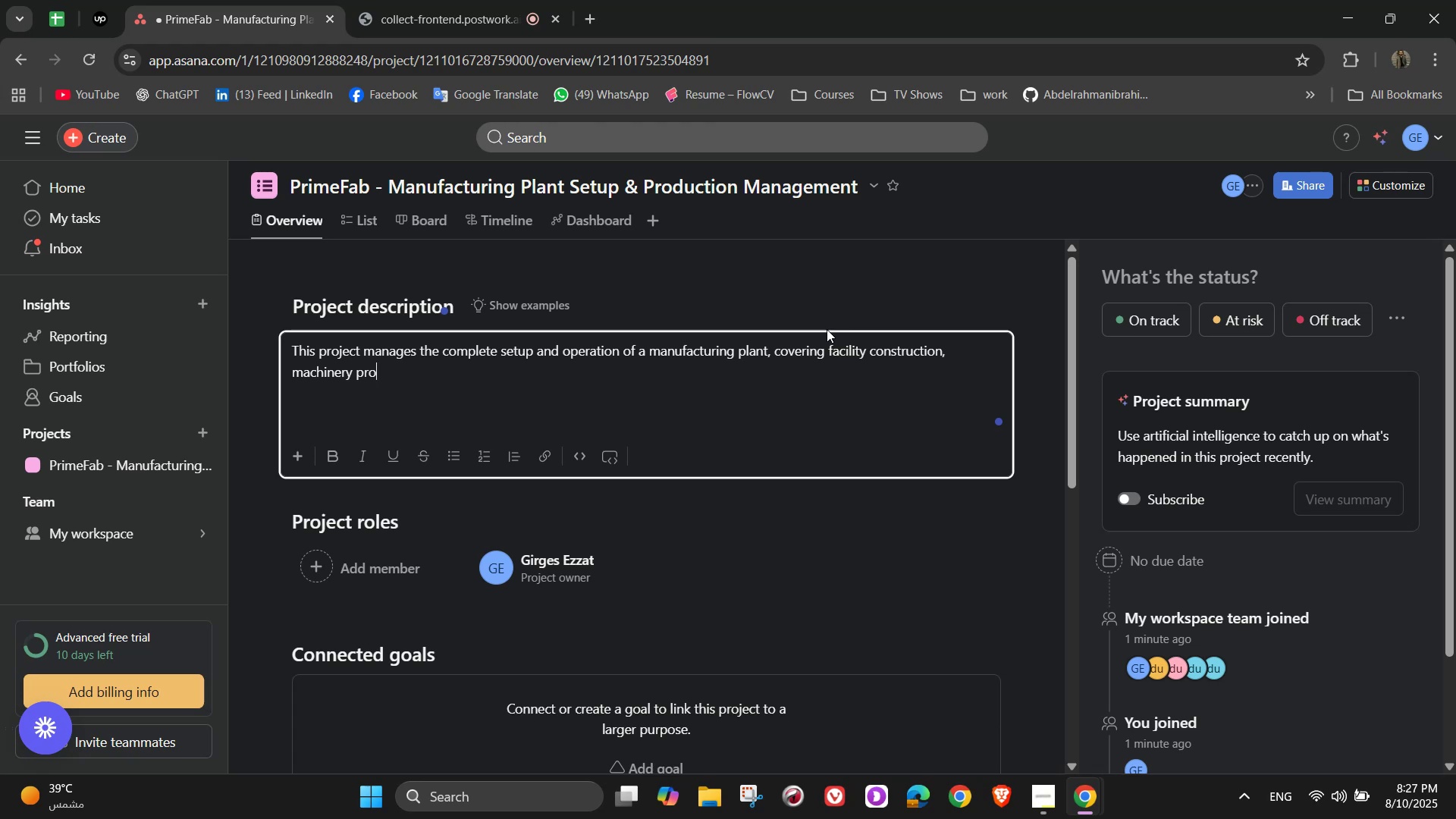 
type(curement, wok)
key(Backspace)
type(rk)
 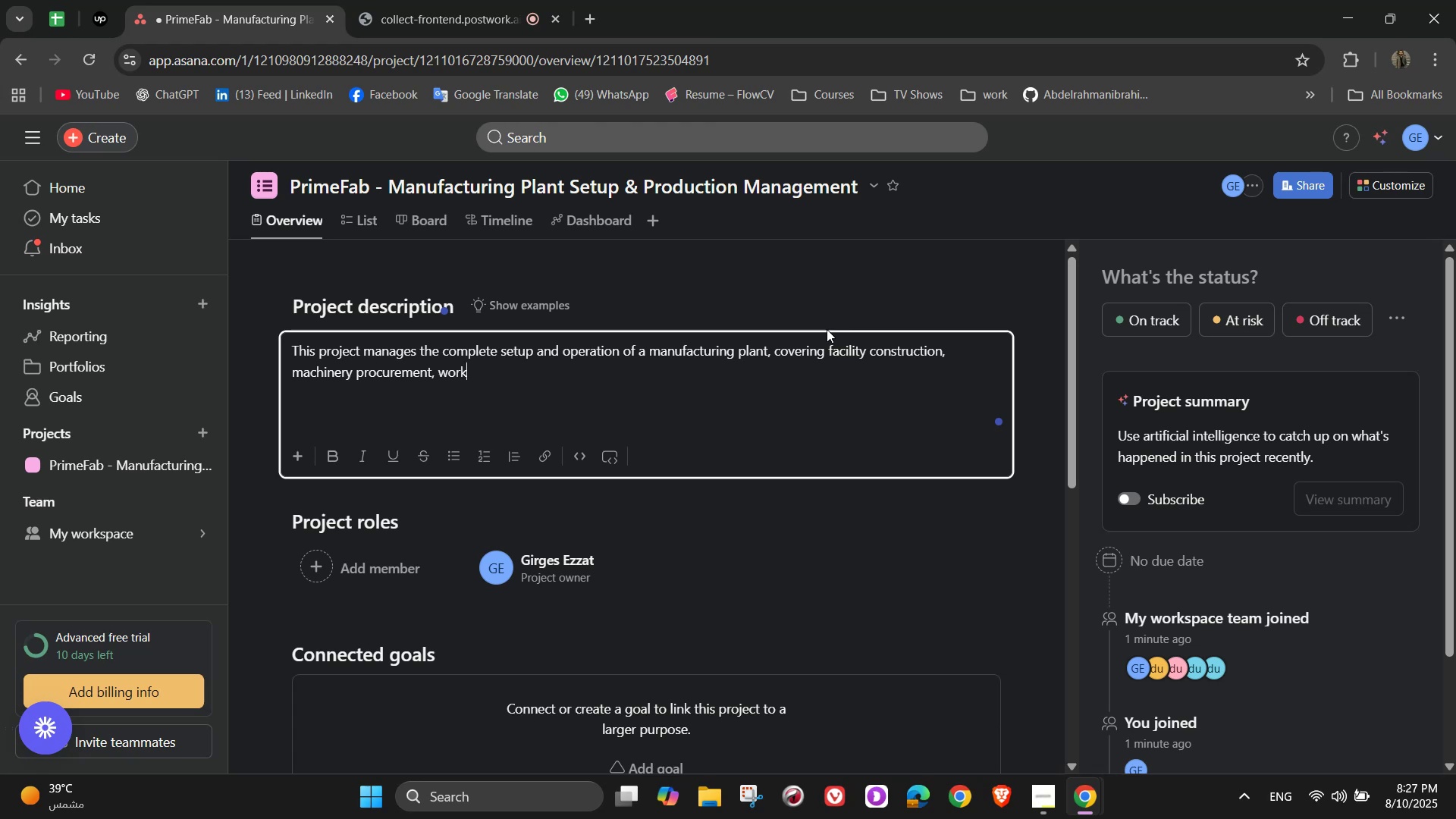 
wait(7.35)
 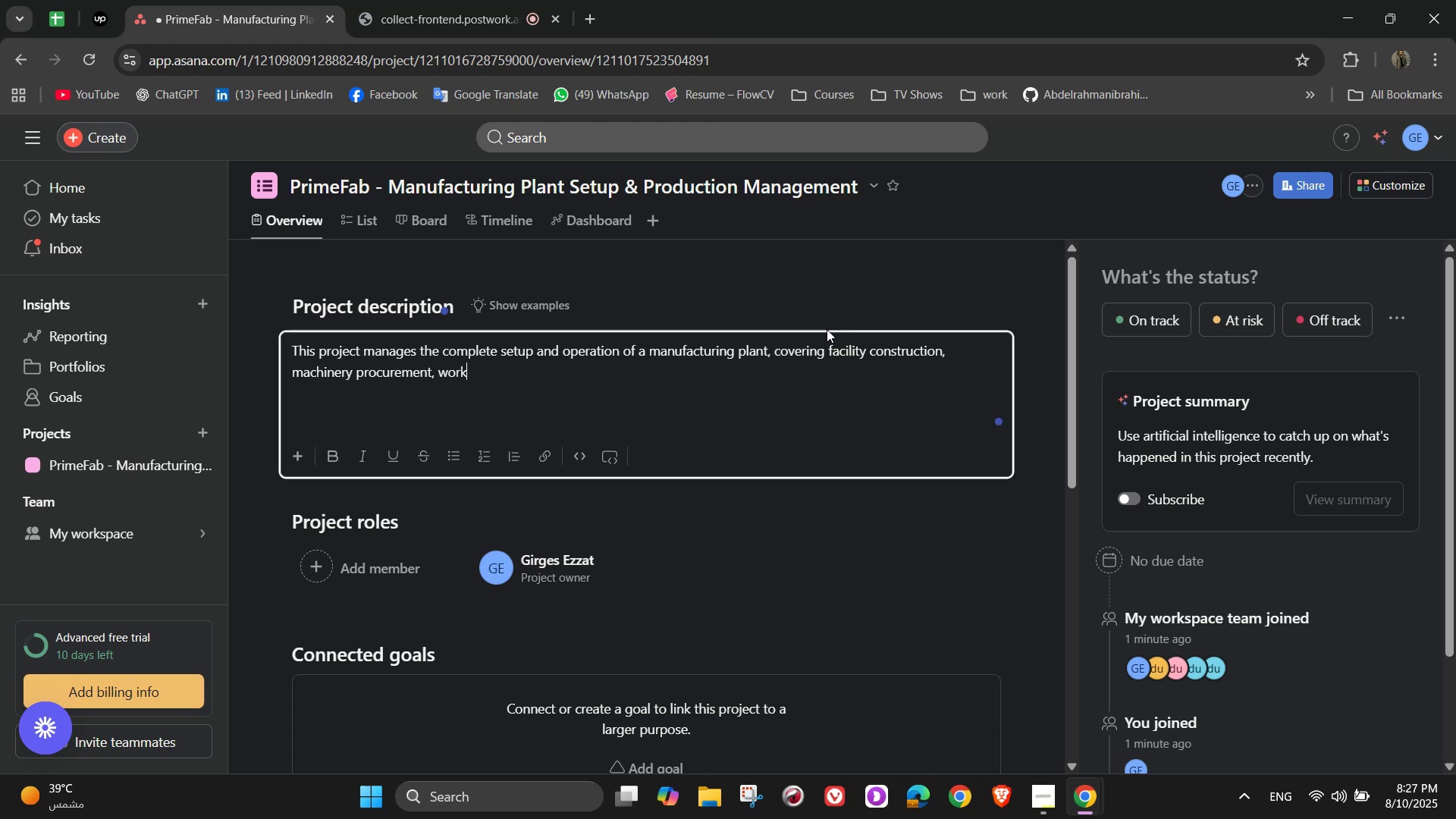 
type(force)
 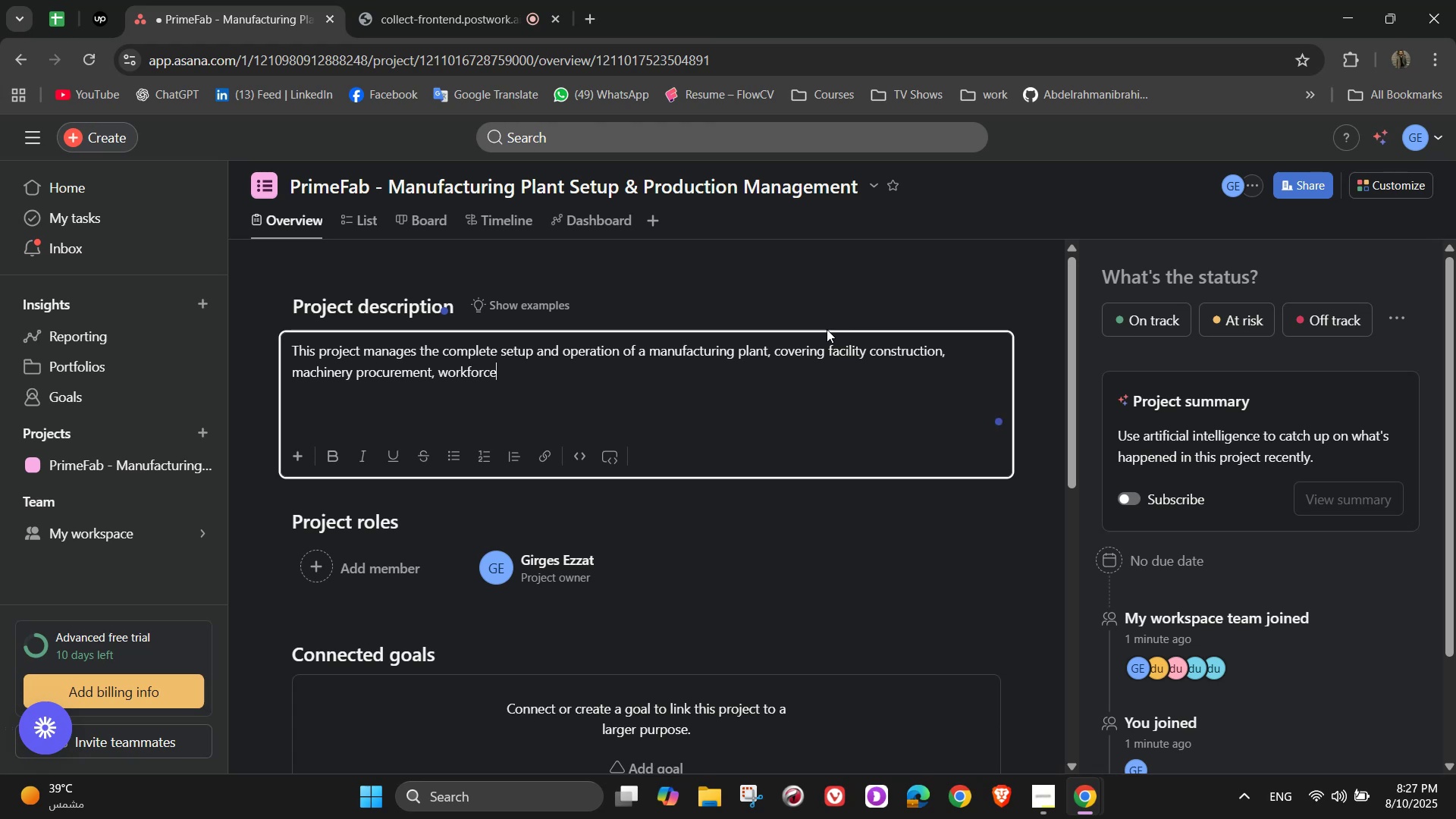 
type( hiring, production line planning, quality contor, logistic, and market)
 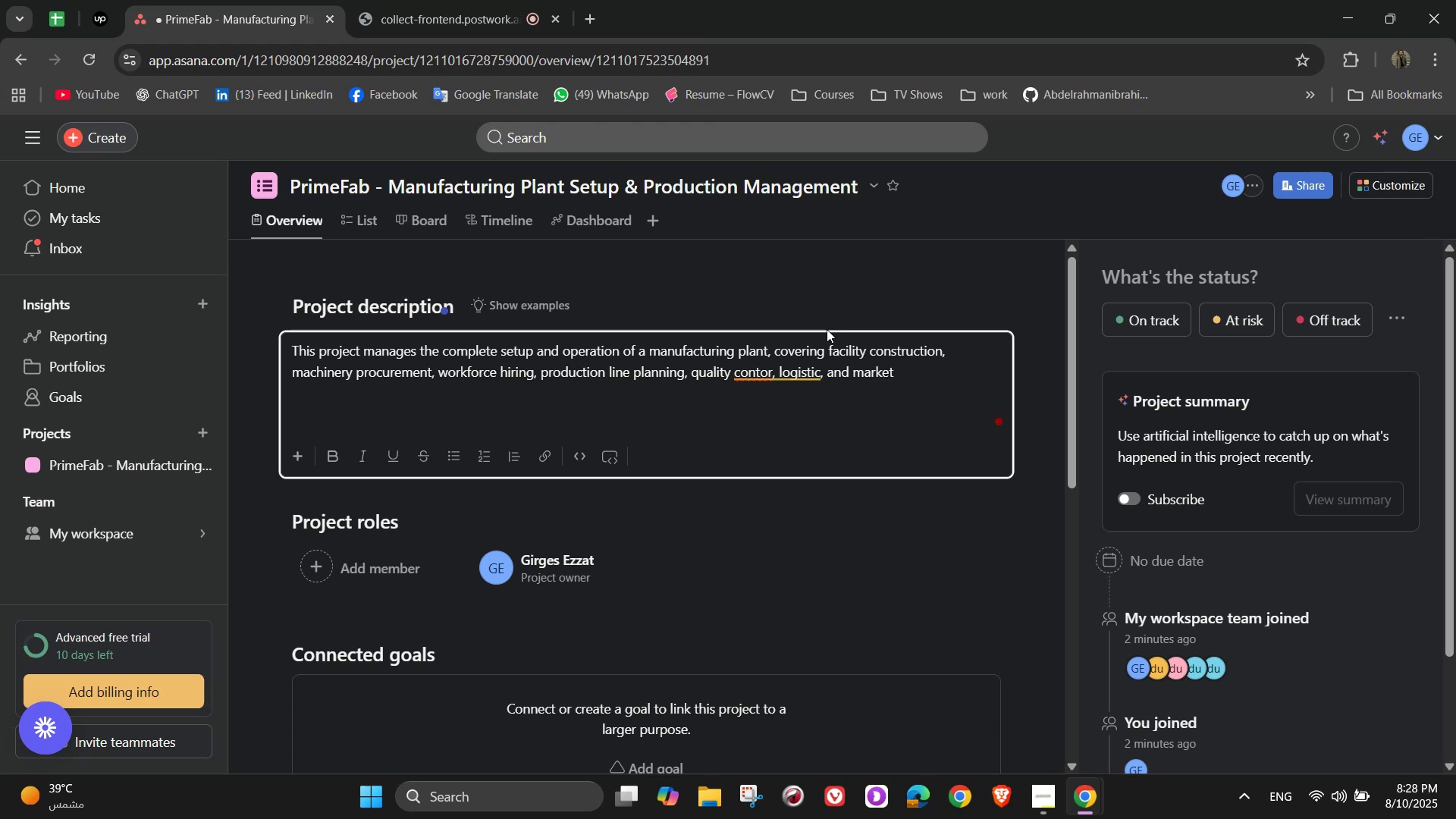 
wait(9.17)
 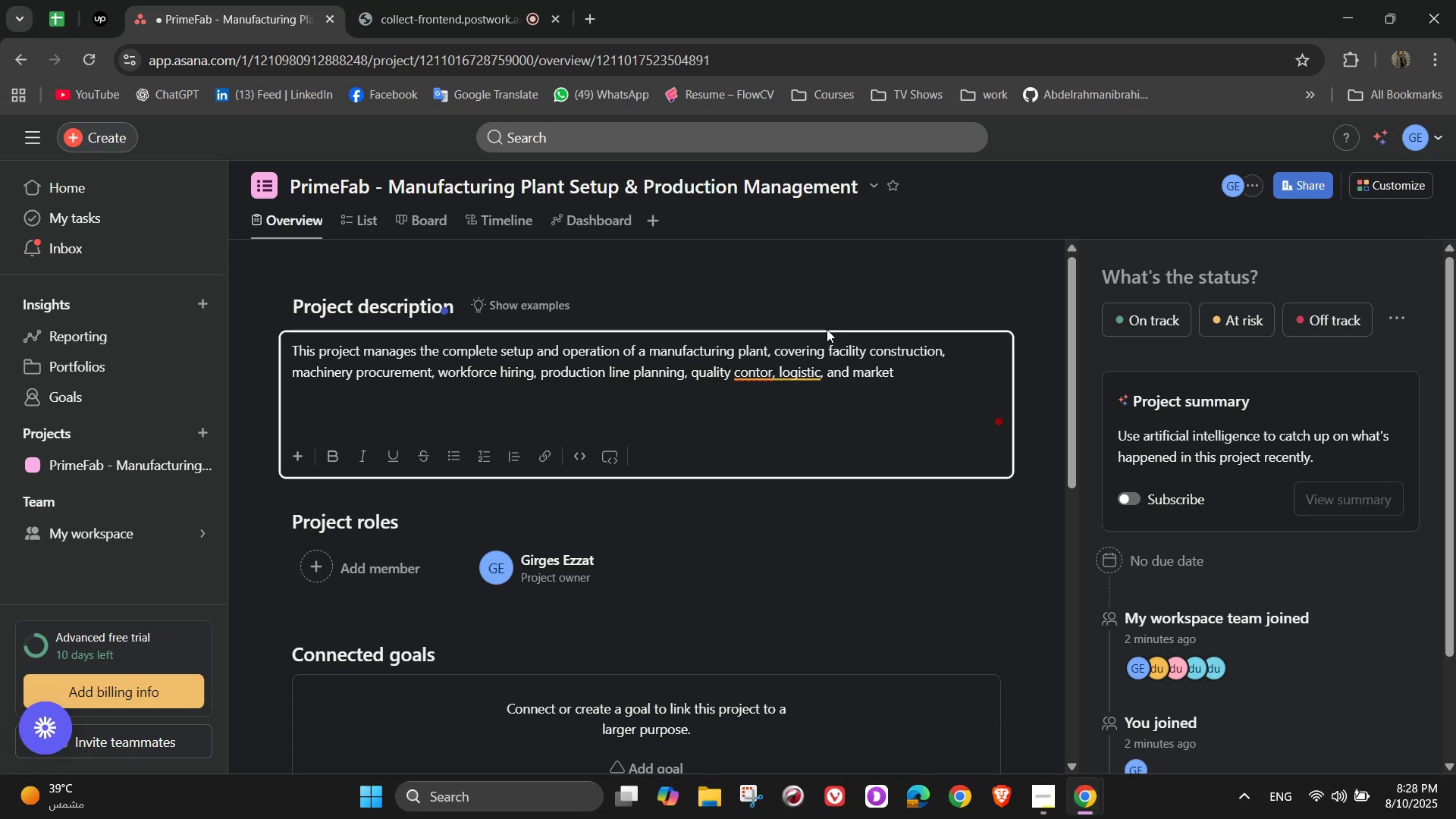 
left_click([819, 373])
 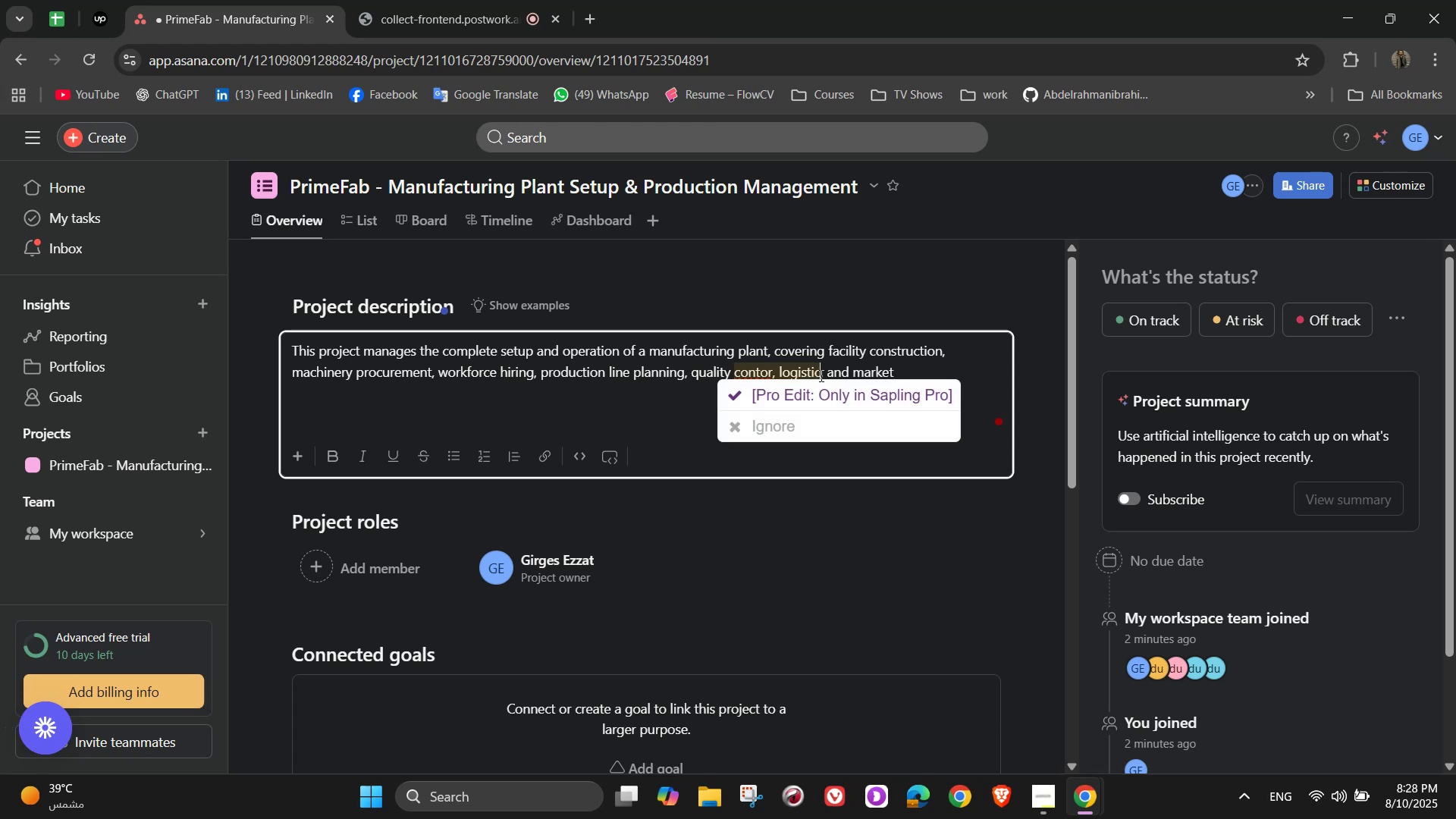 
key(S)
 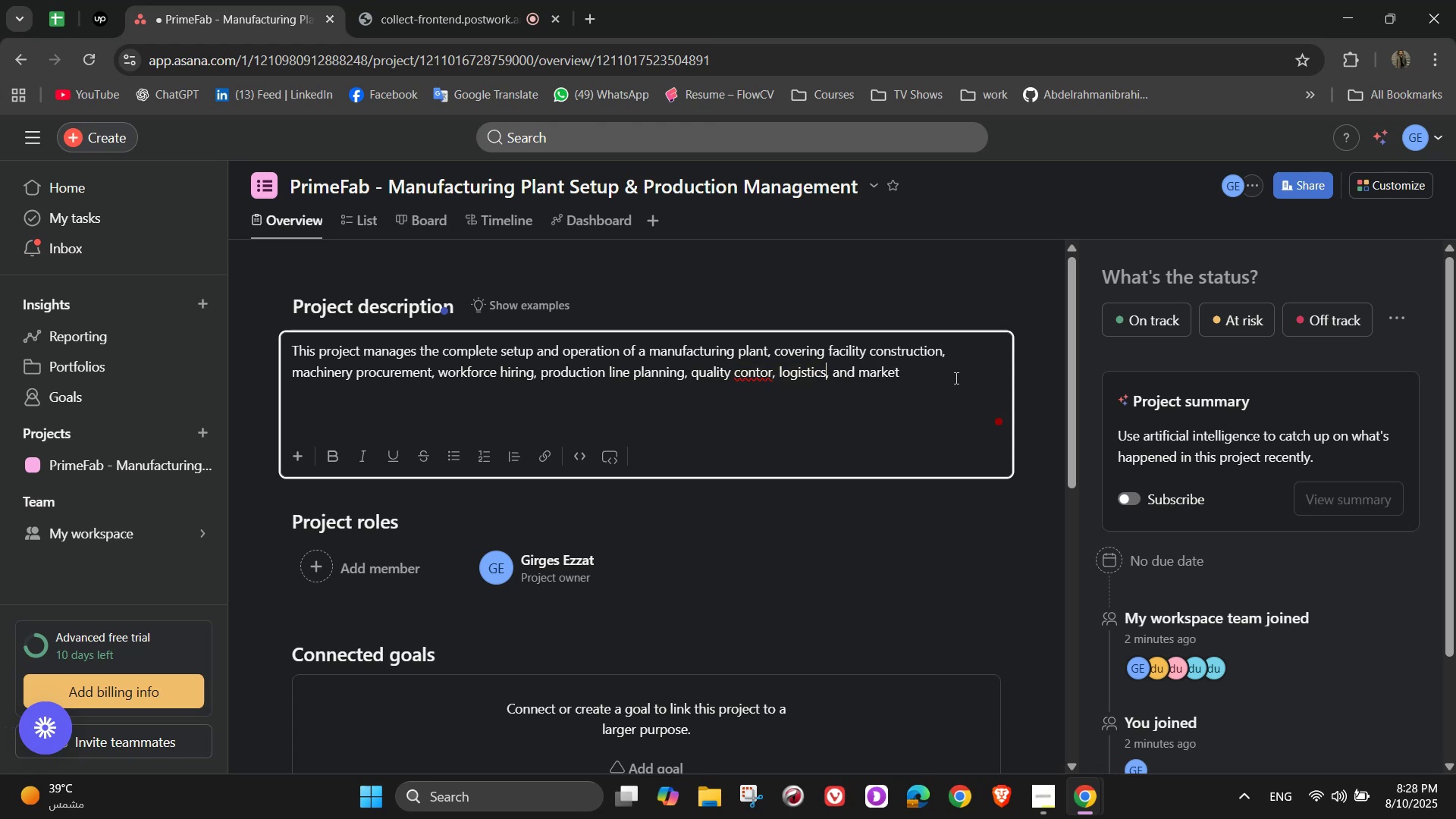 
left_click([955, 375])
 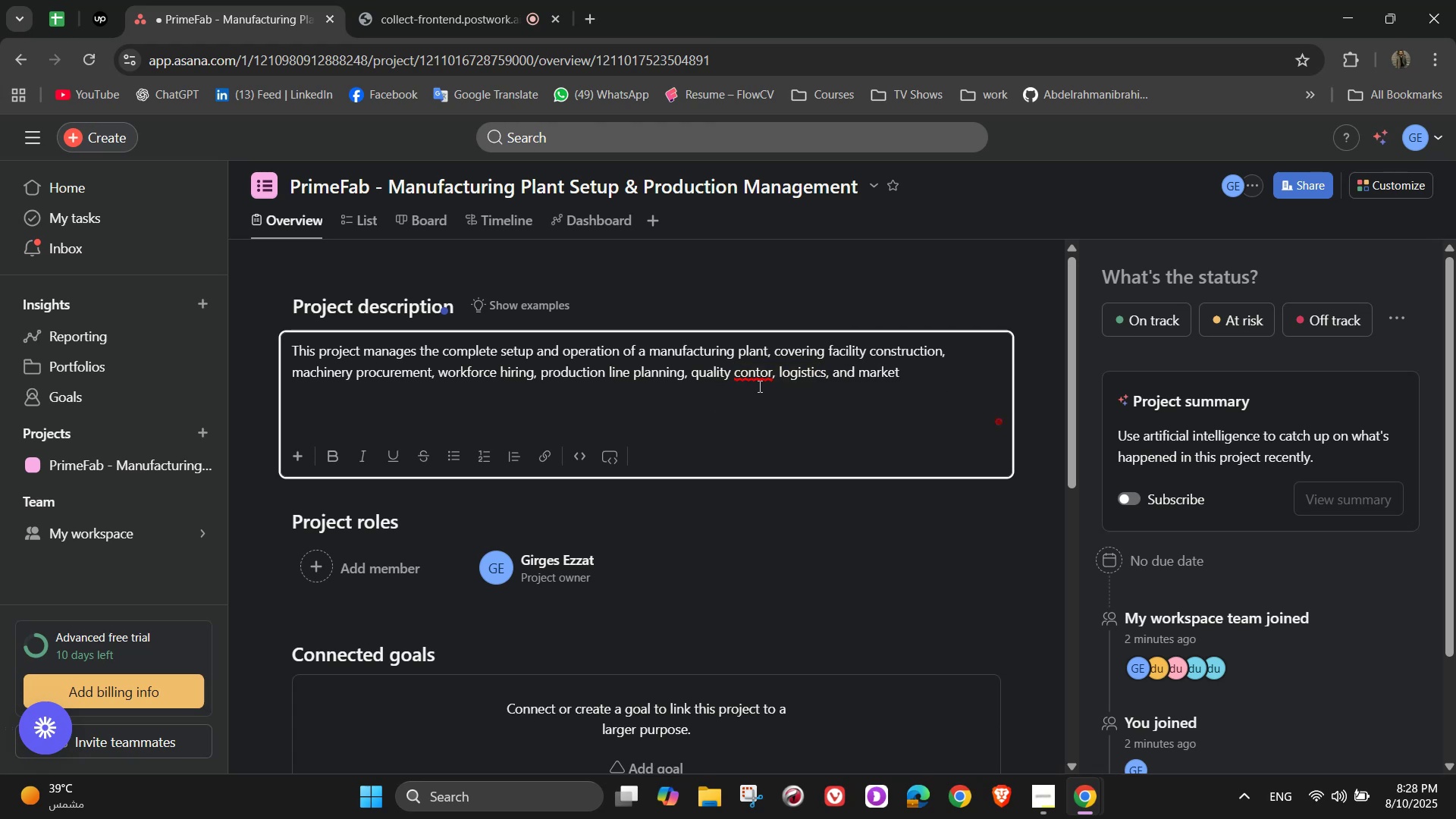 
left_click([755, 372])
 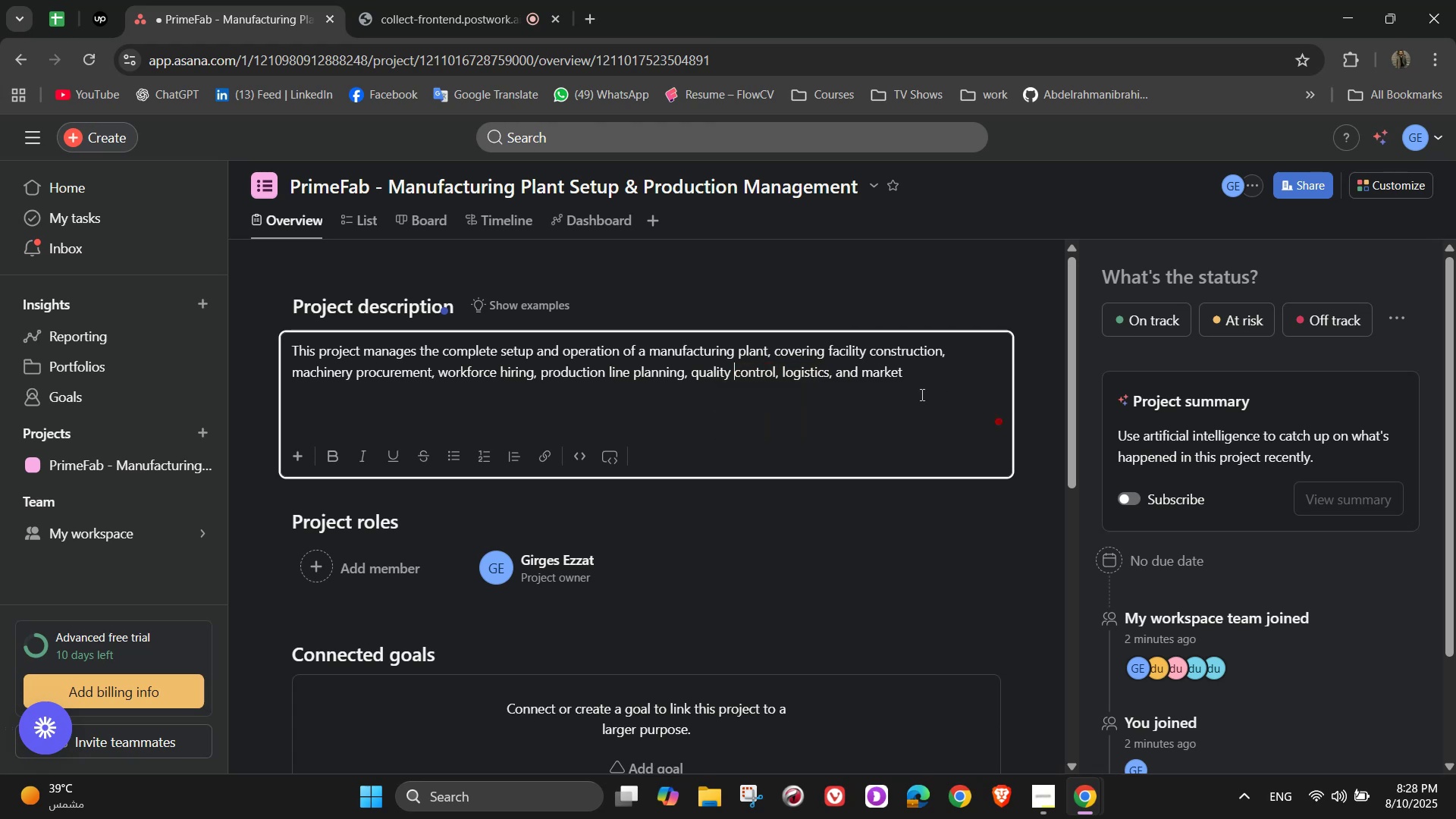 
double_click([933, 379])
 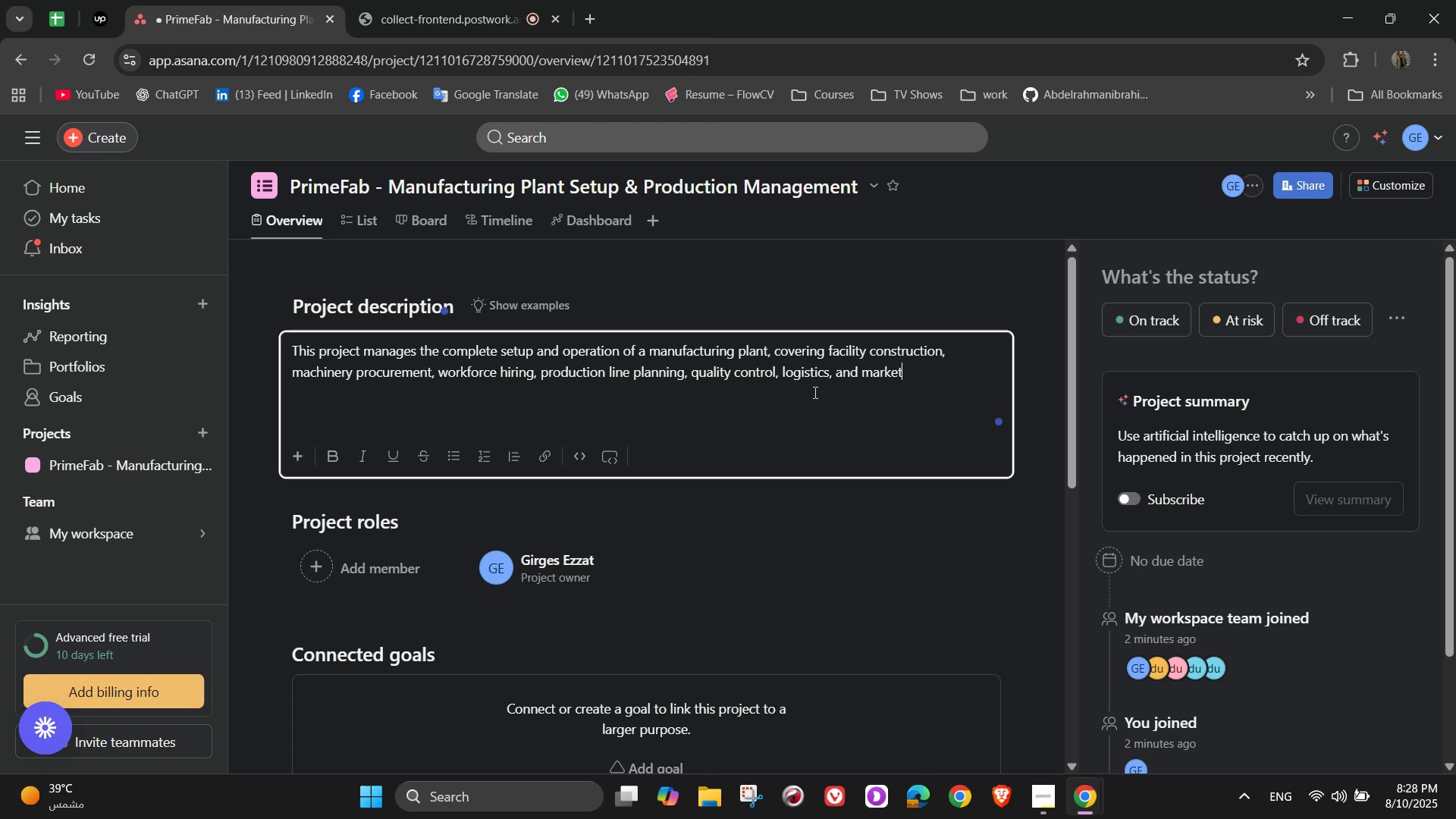 
wait(6.27)
 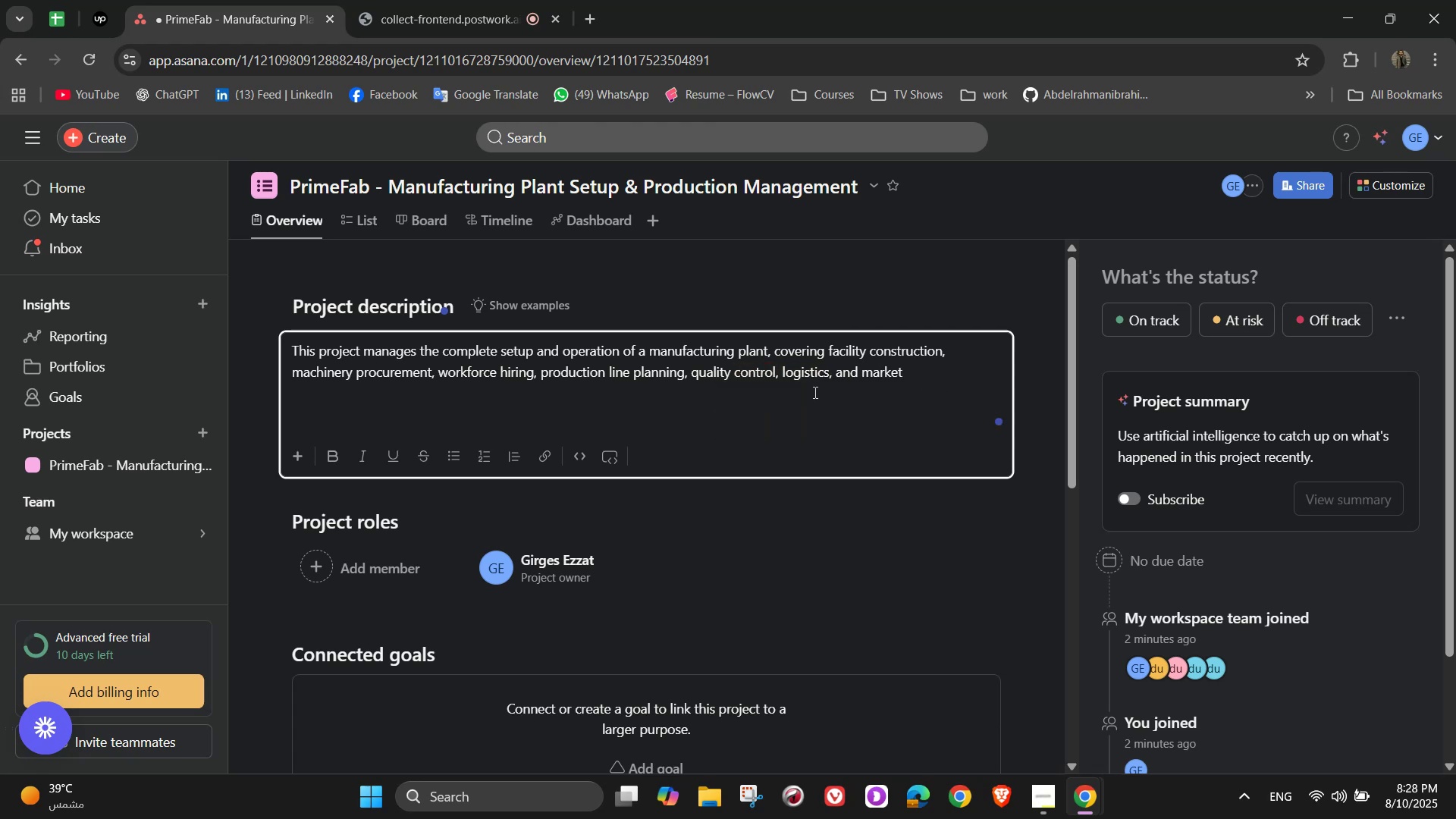 
type( expansion. It's)
 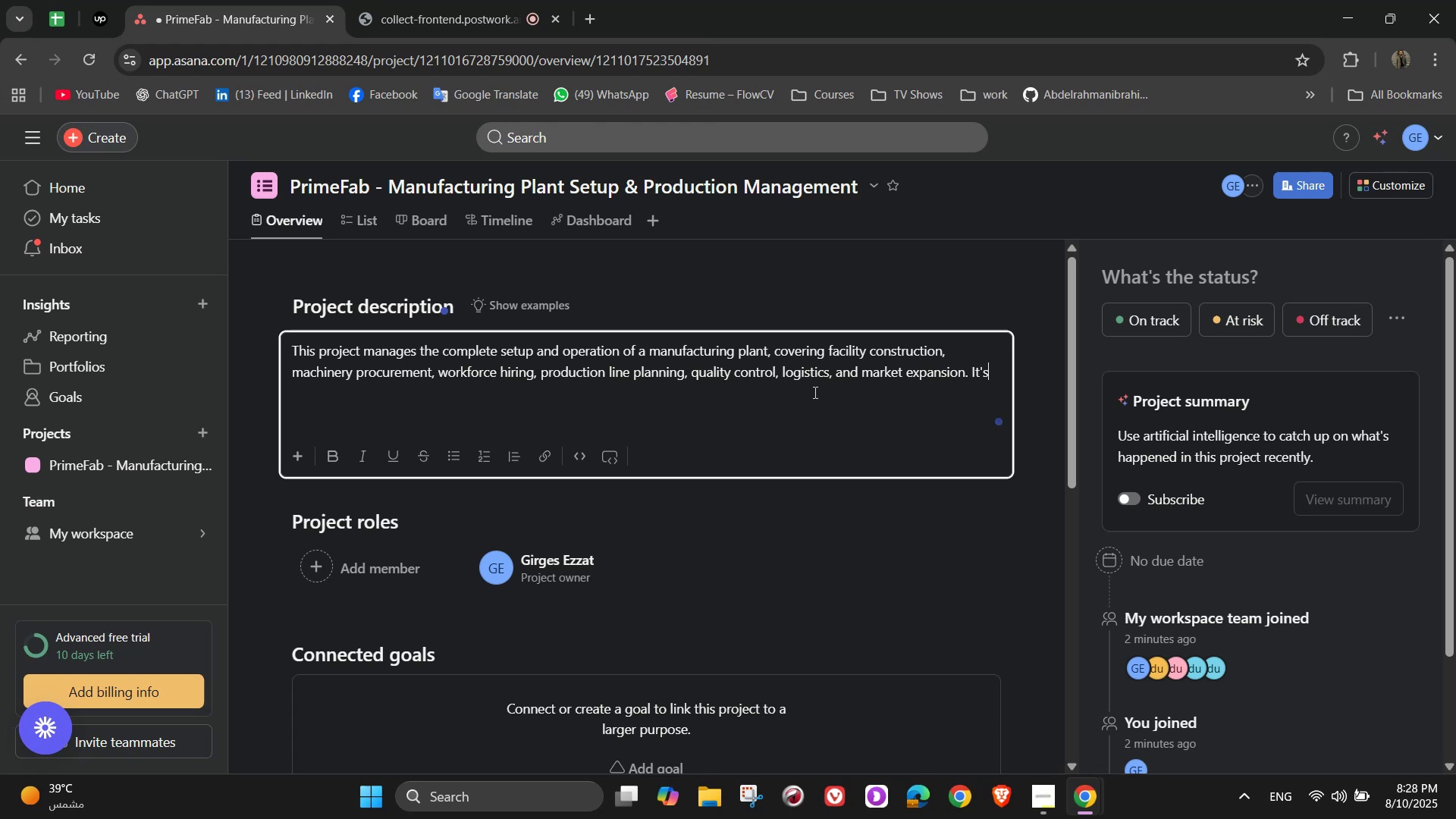 
wait(6.05)
 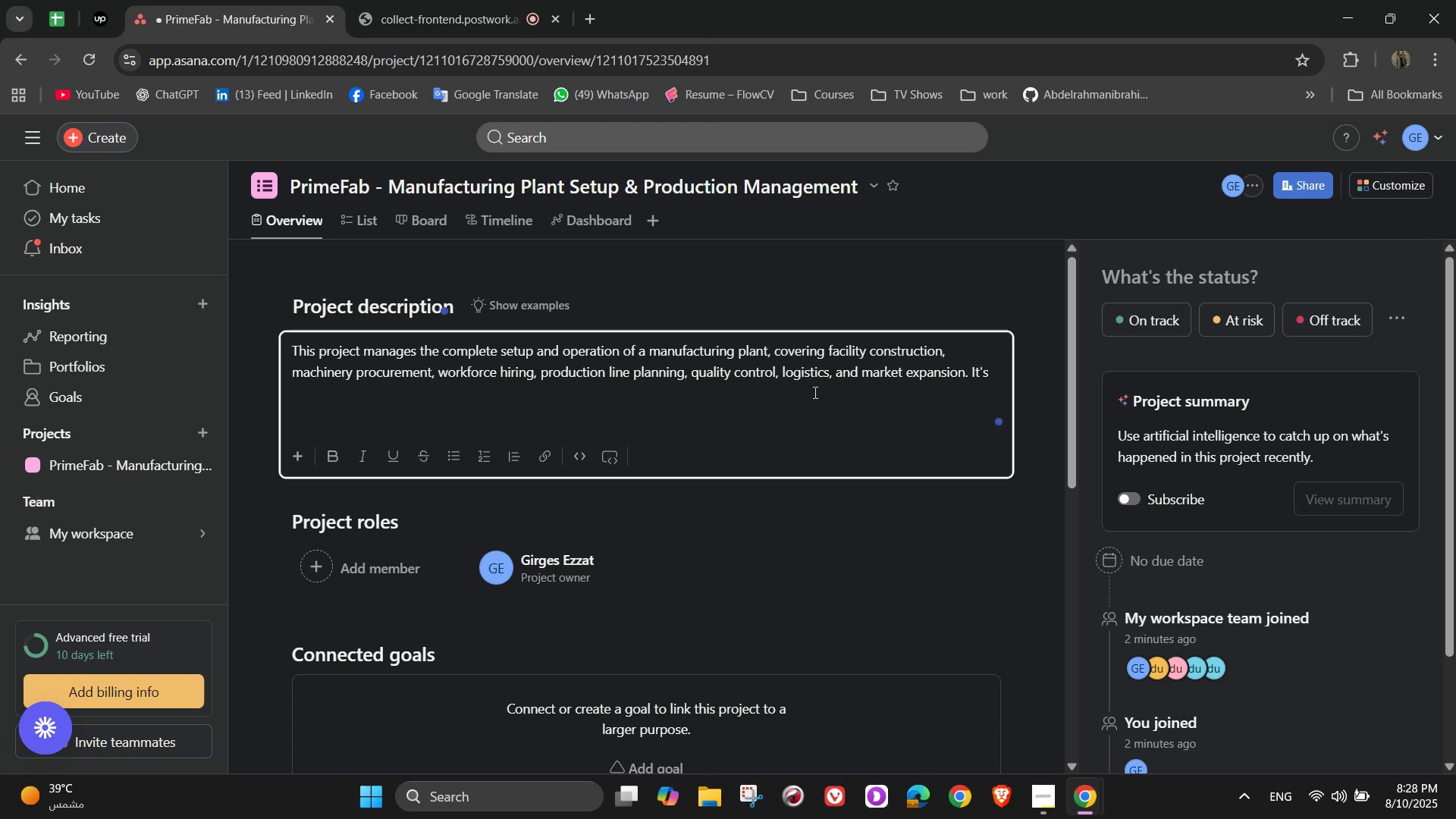 
type( designed to ensure efficient, high-quality production s)
key(Backspace)
type(while meeting safte)
key(Backspace)
key(Backspace)
type(ety standards and )
 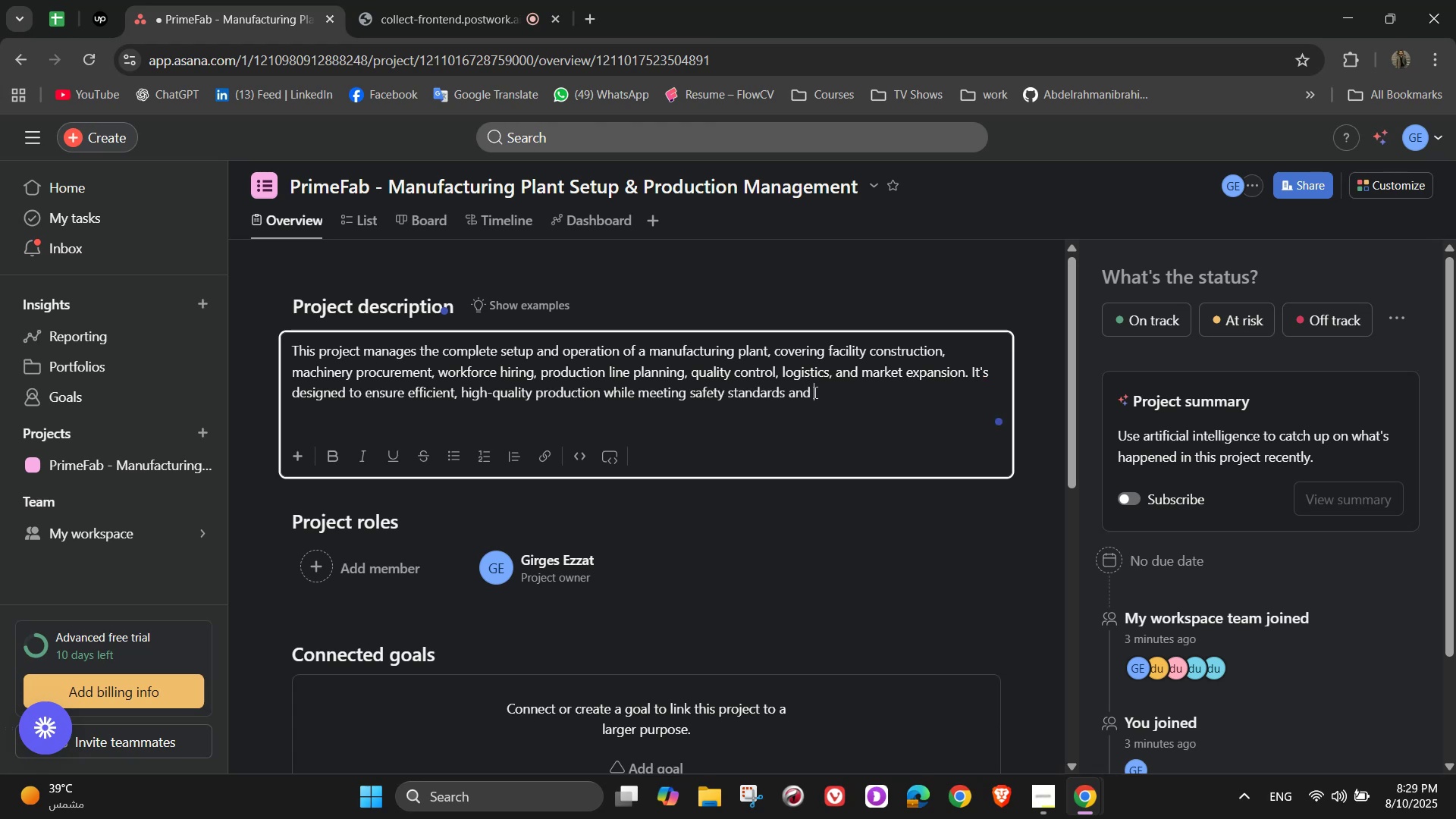 
wait(6.16)
 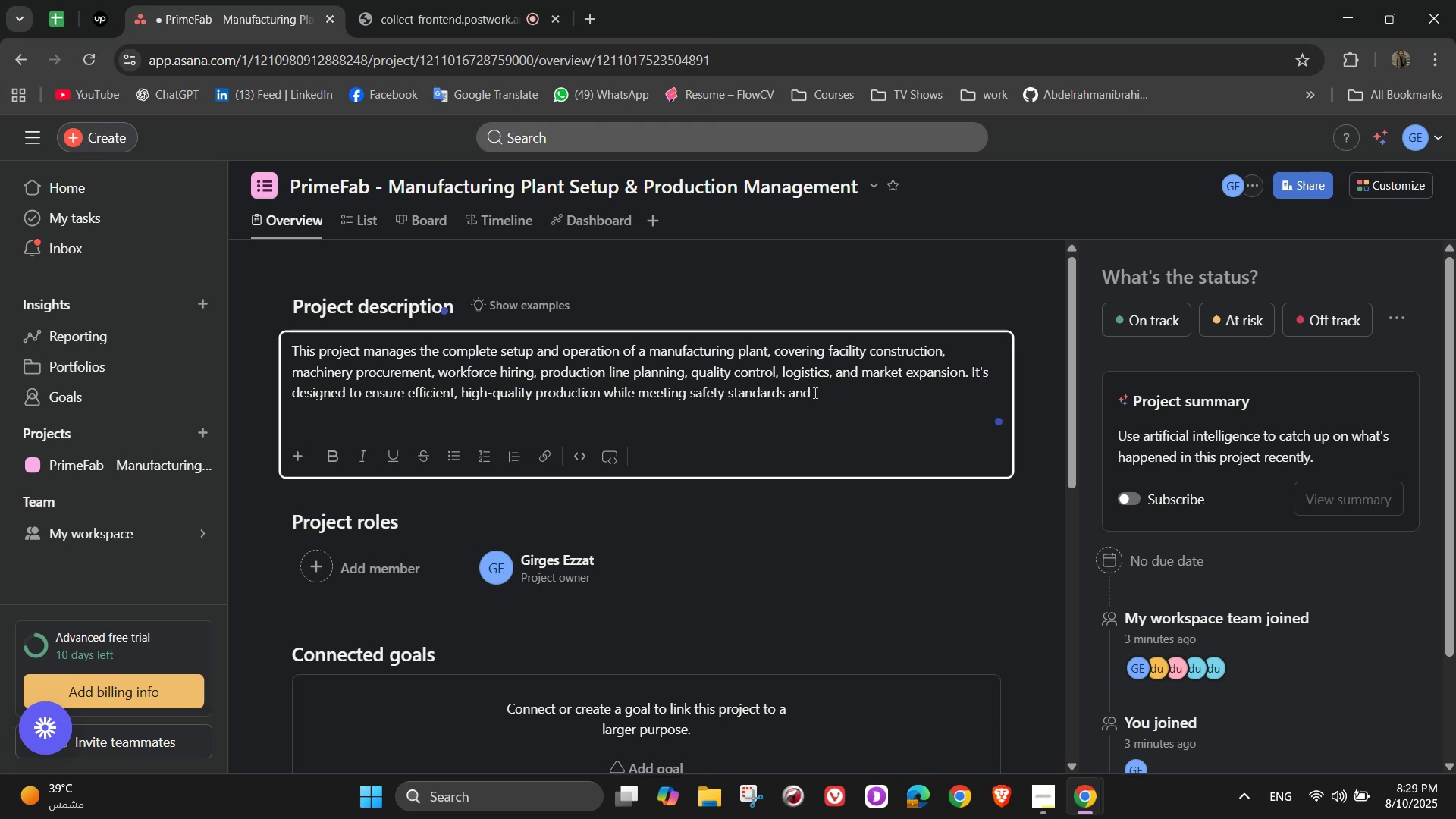 
type(delivering )
 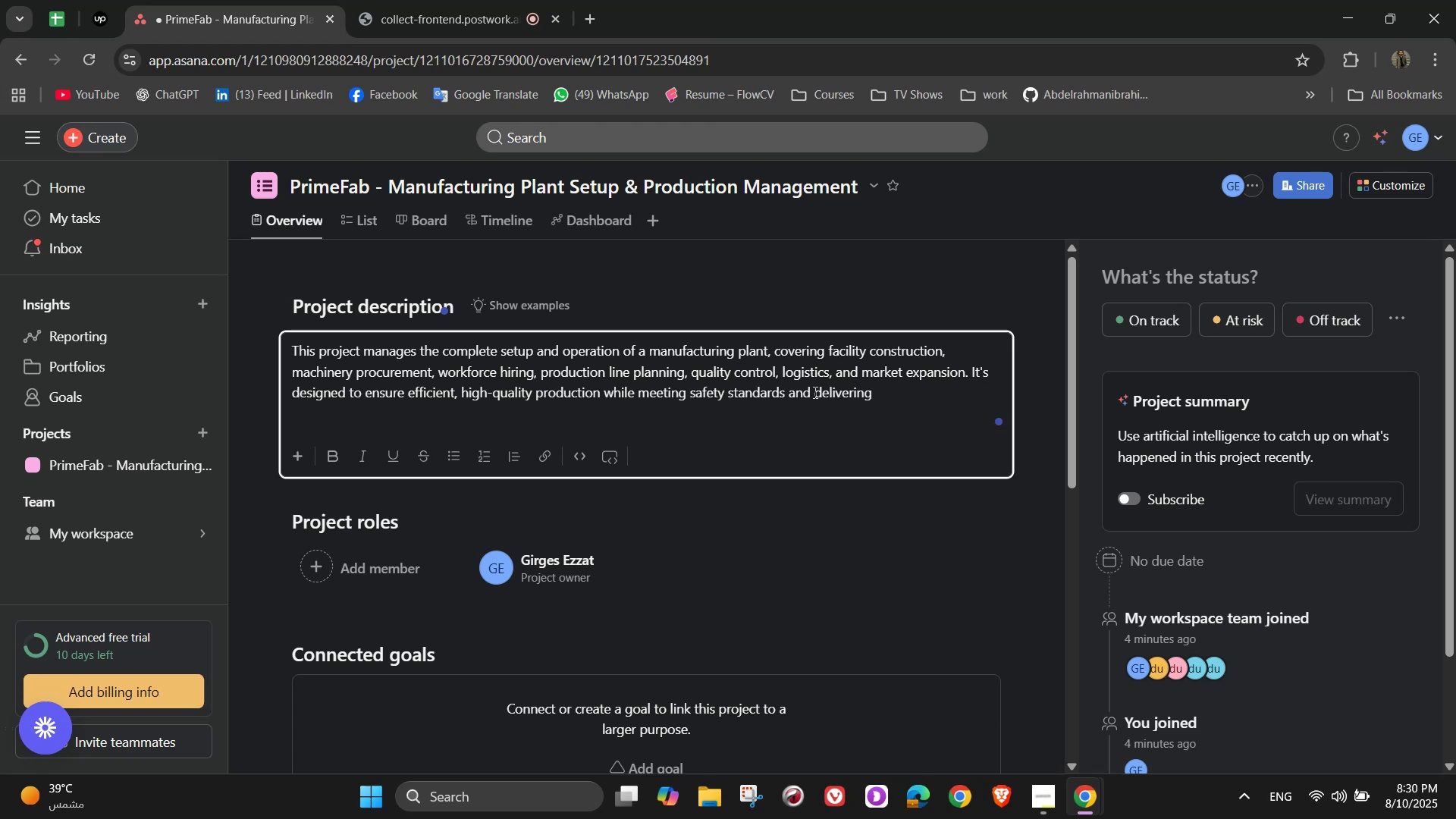 
wait(6.8)
 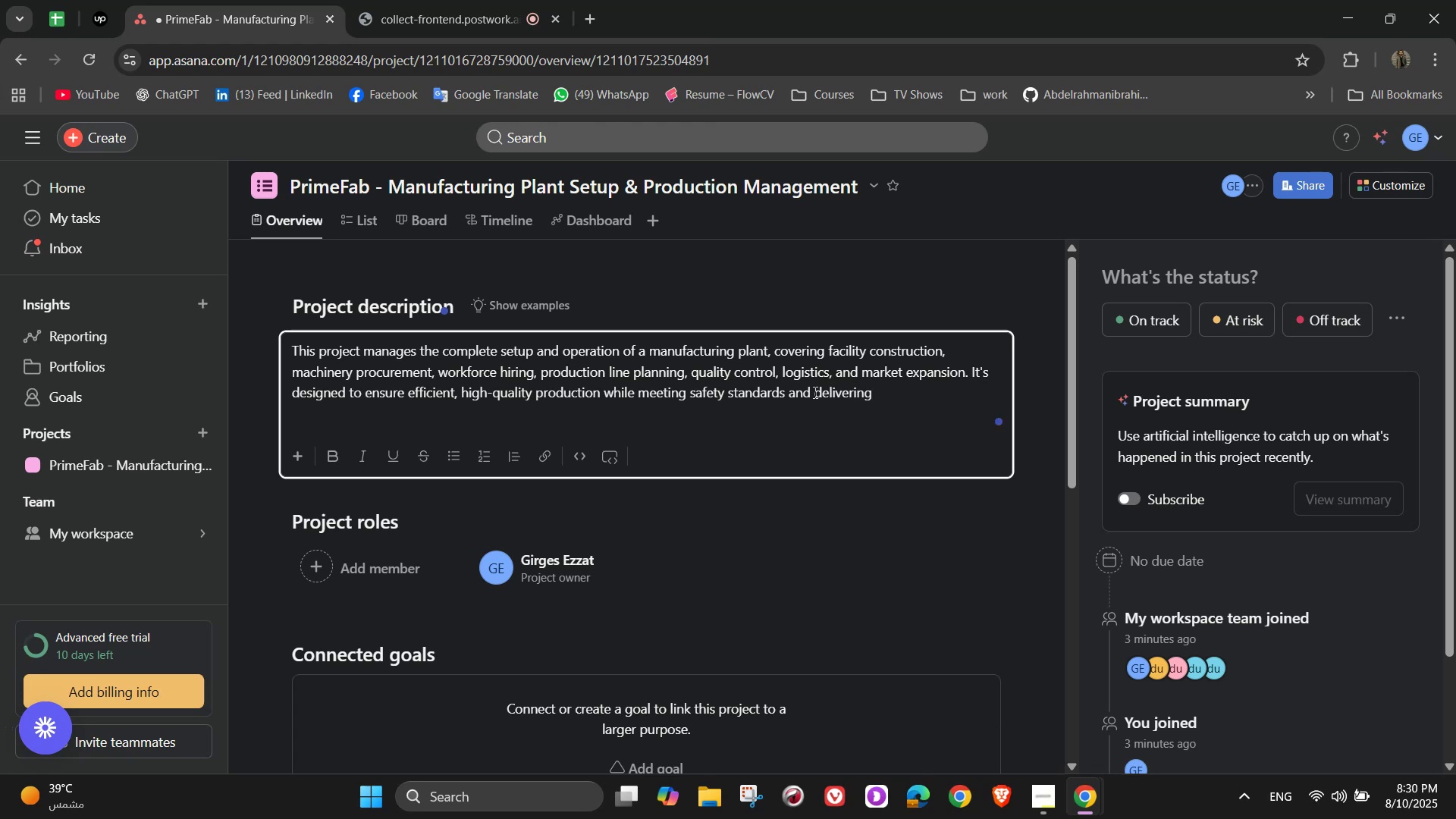 
type(products on time)
 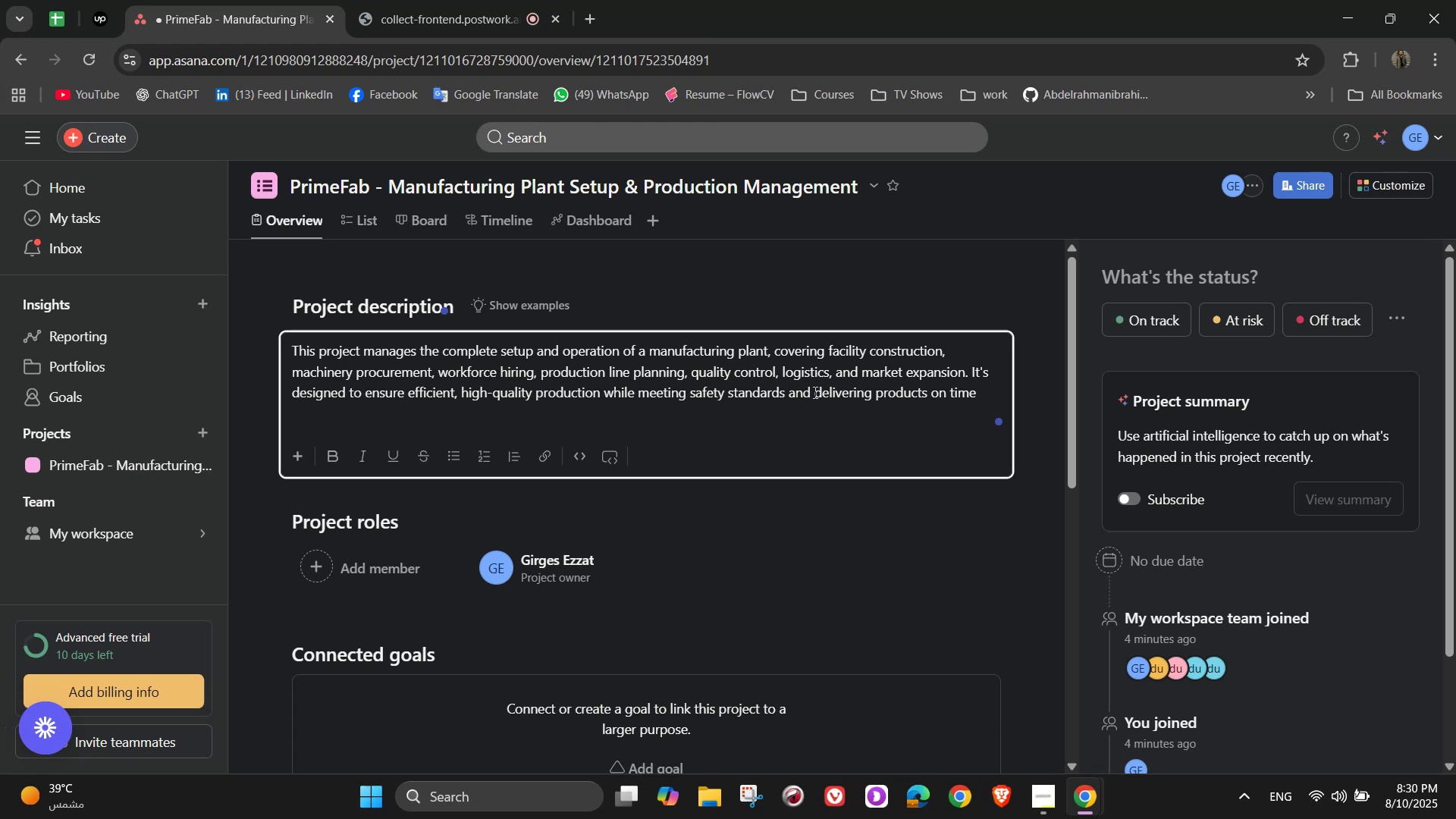 
wait(5.43)
 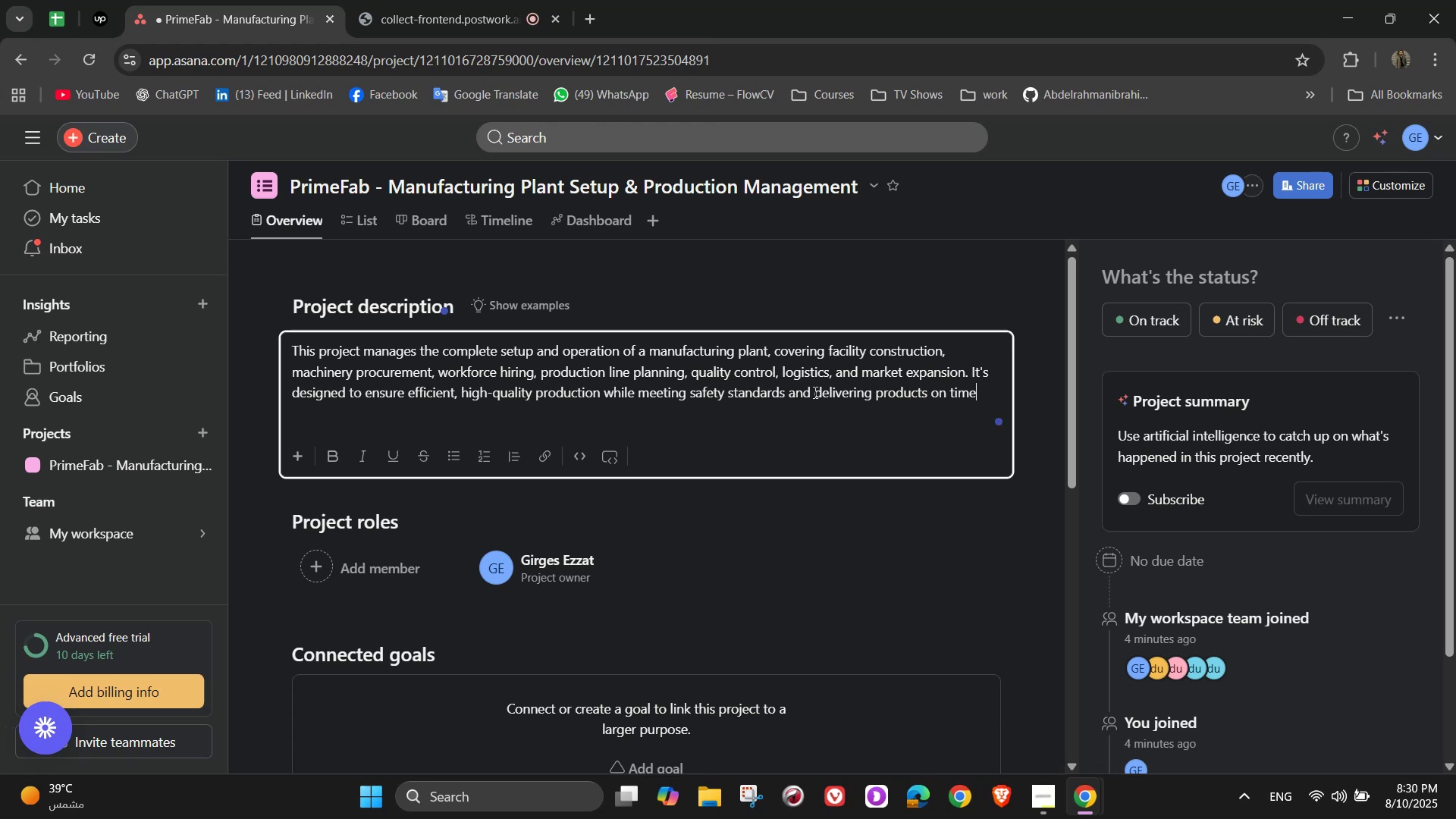 
scroll: coordinate [801, 456], scroll_direction: down, amount: 3.0
 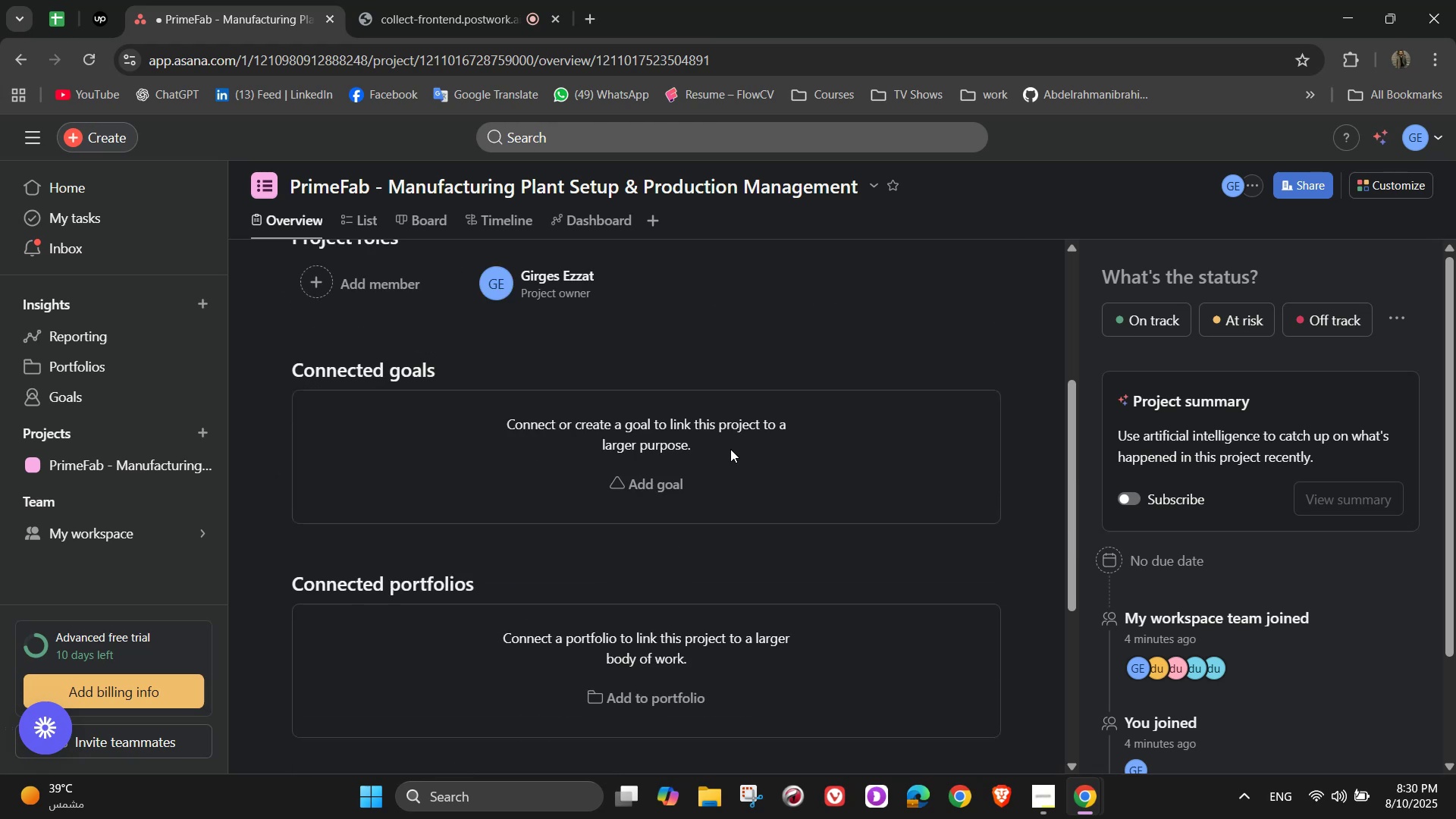 
left_click([676, 475])
 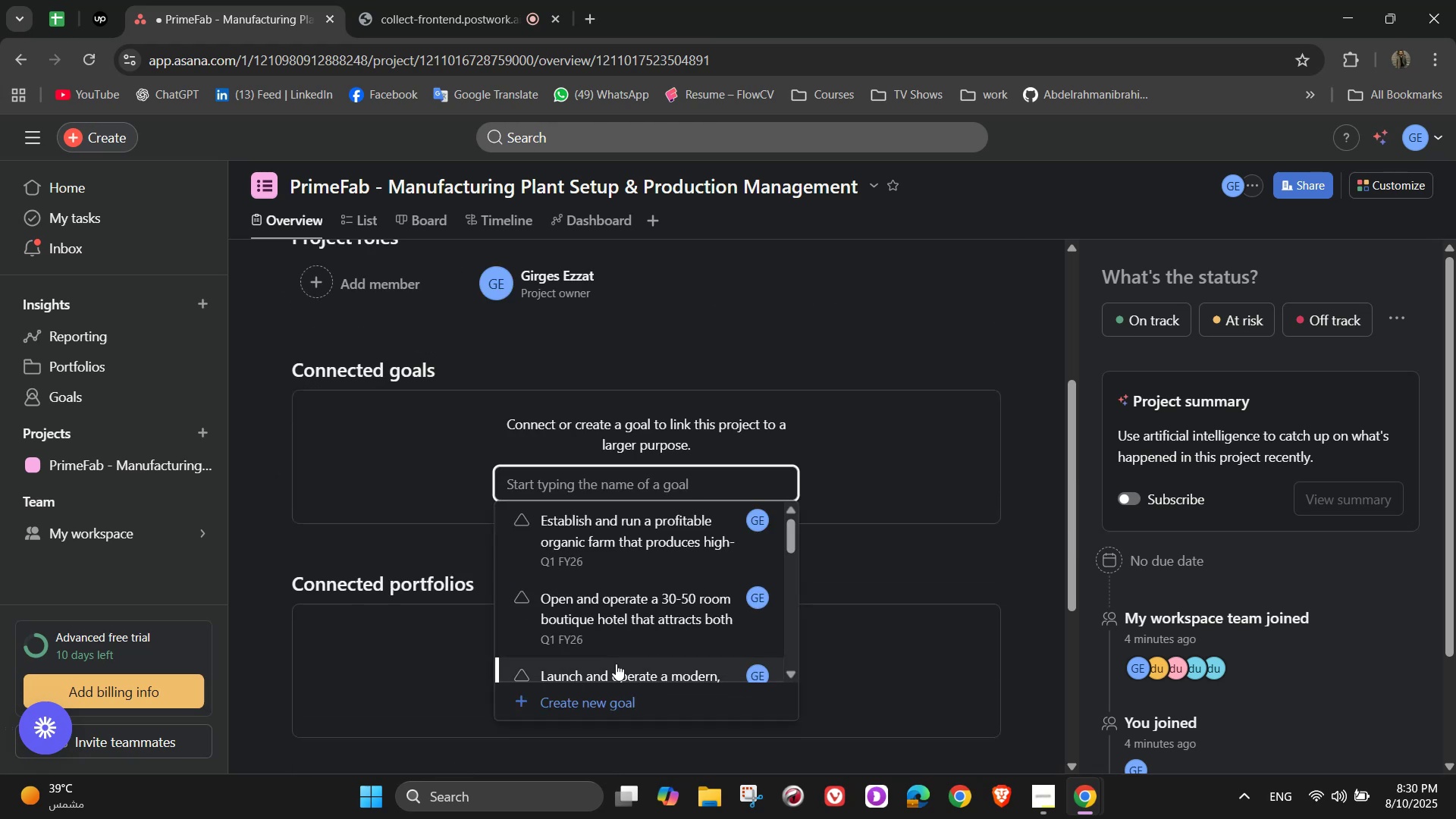 
left_click([627, 704])
 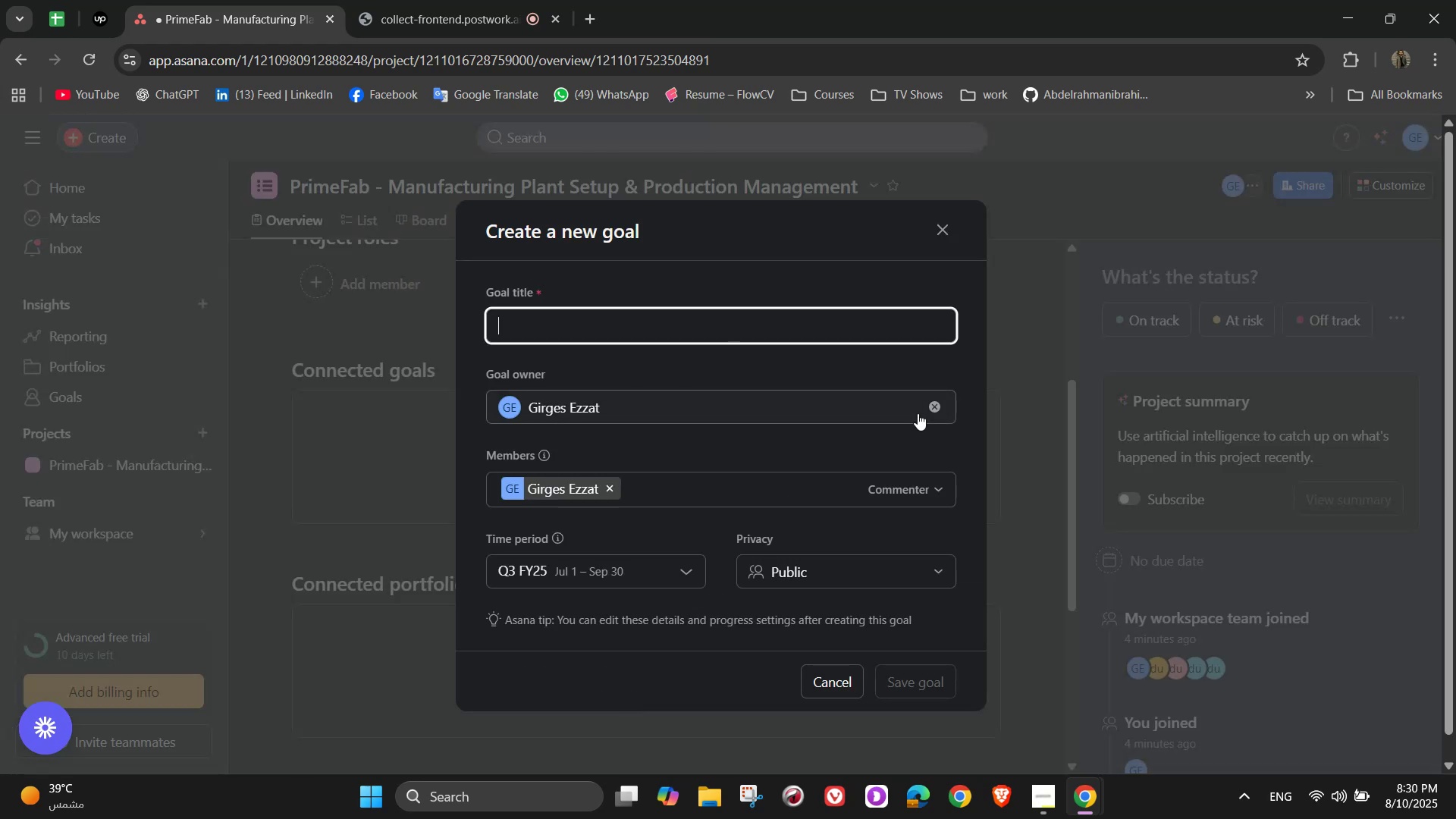 
type(Establish a fully operational)
 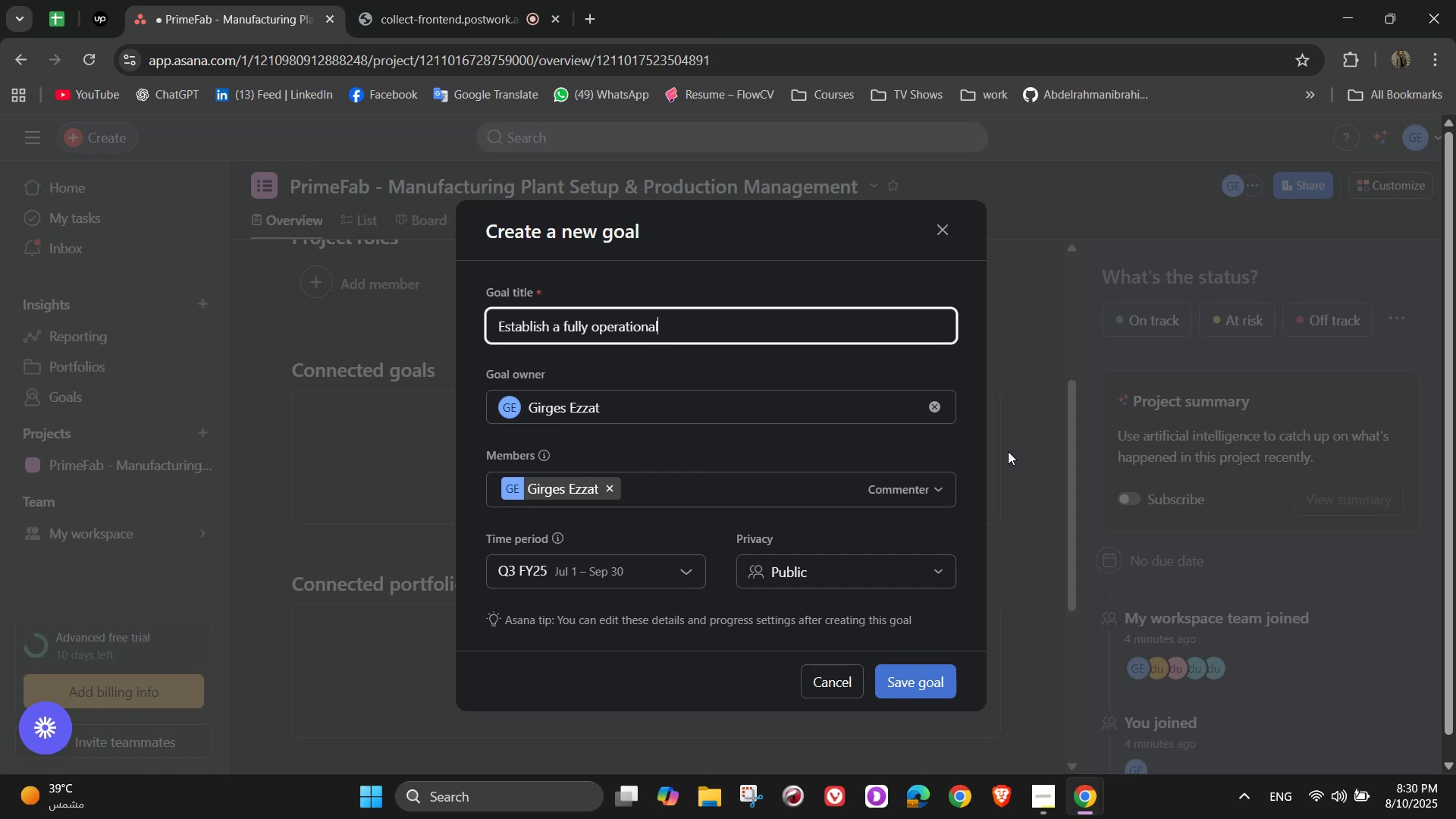 
type( manufacture)
key(Backspace)
type(ing facility that)
 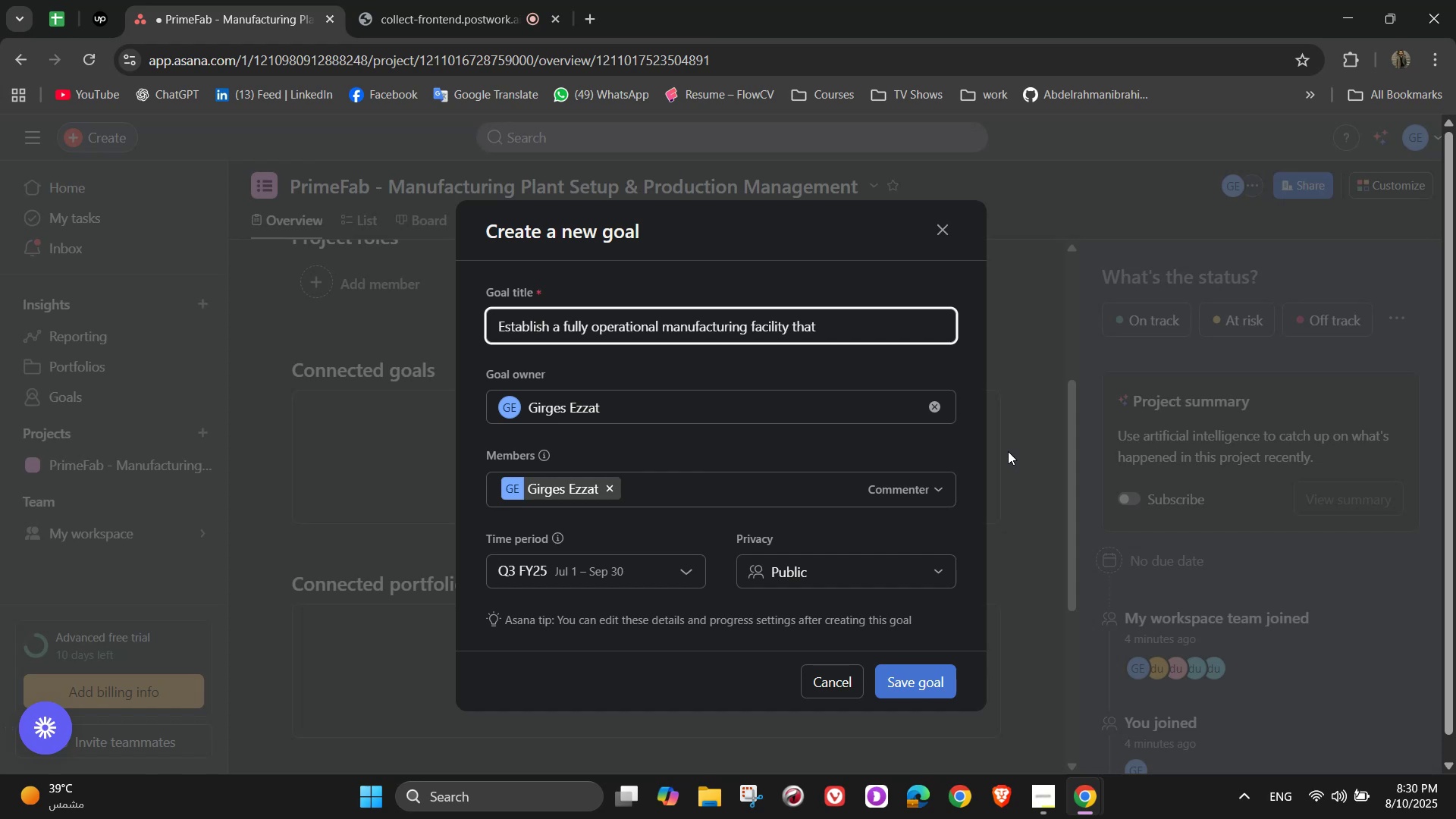 
wait(5.72)
 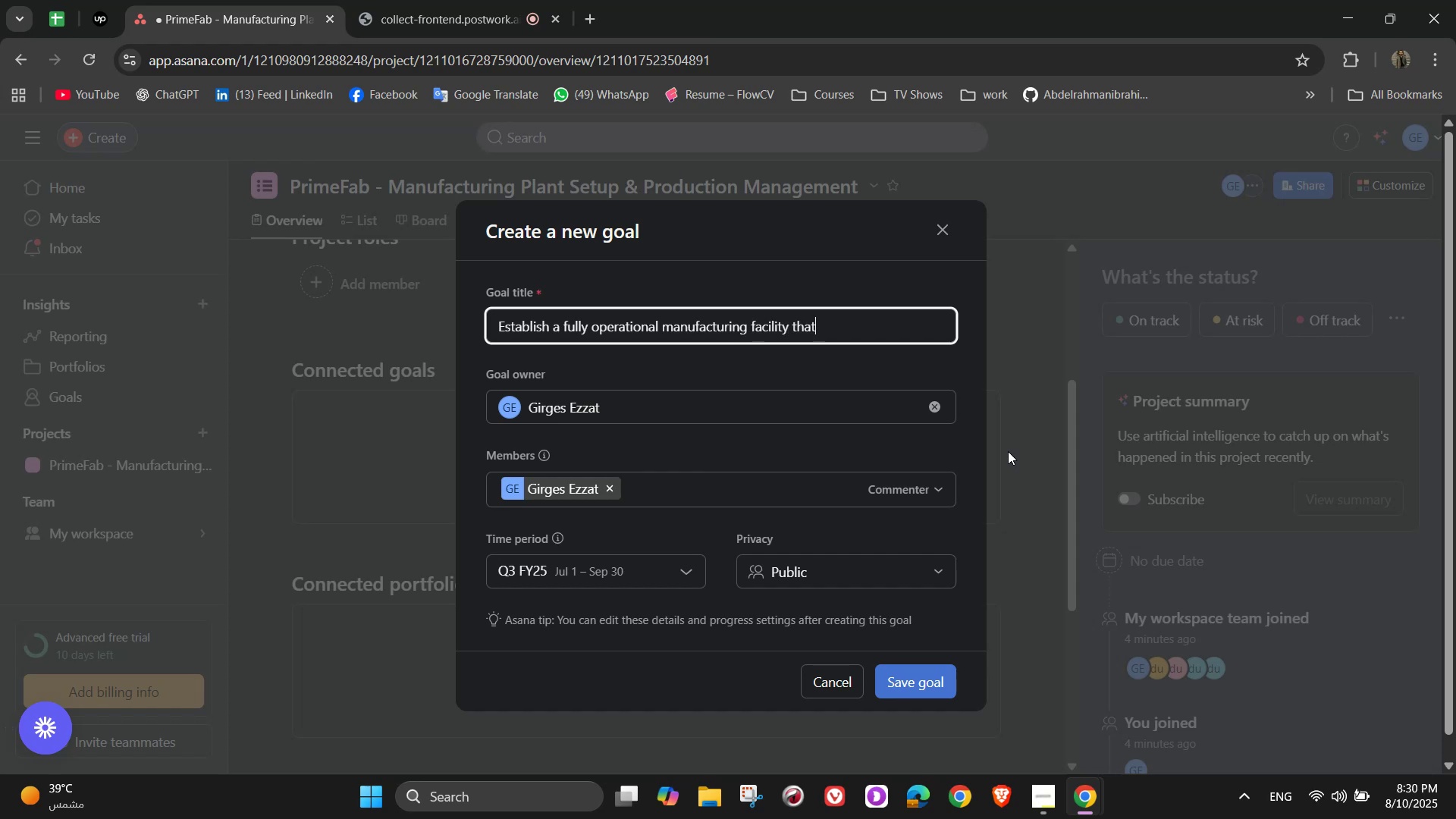 
type( produces)
 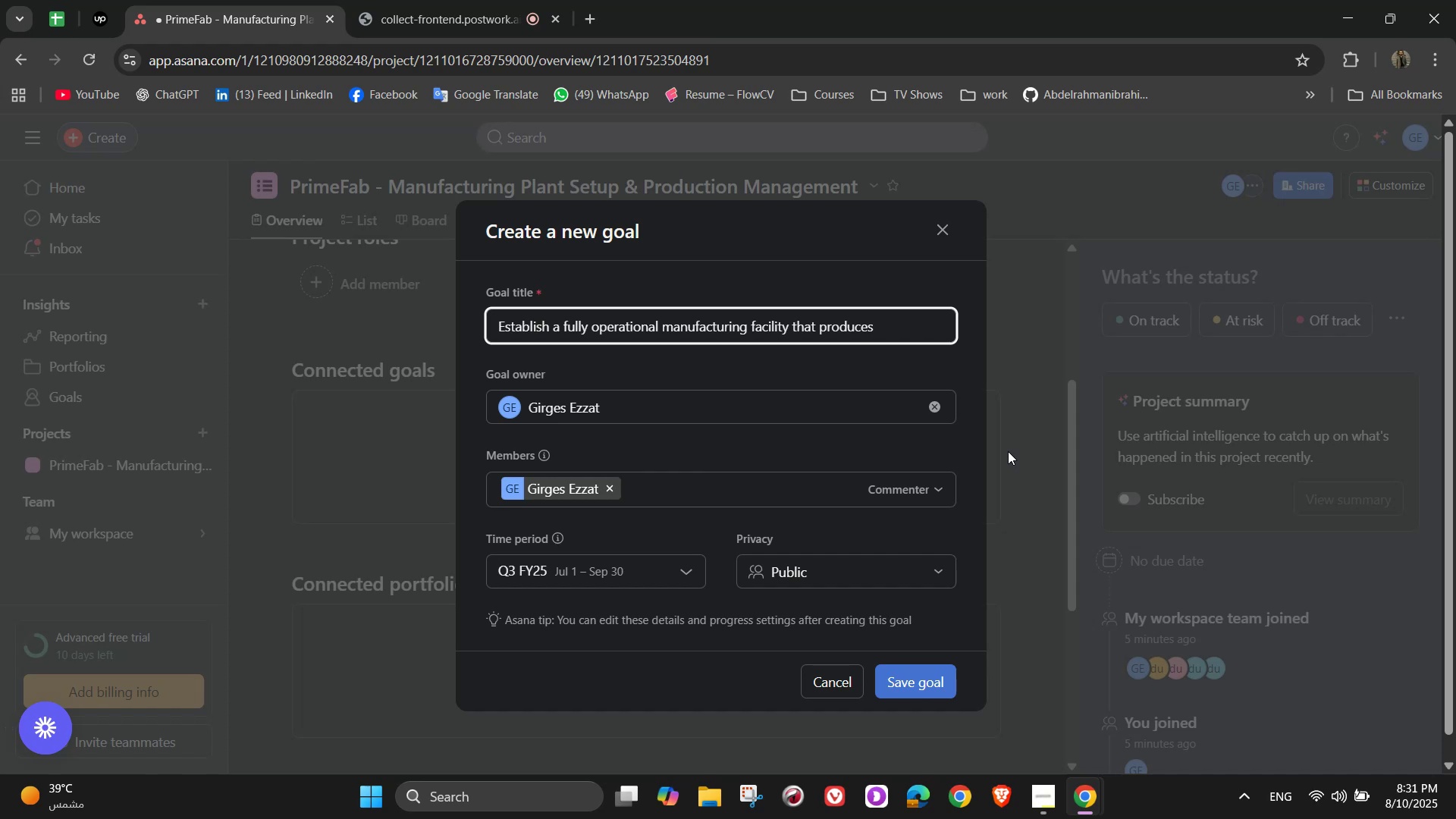 
wait(5.69)
 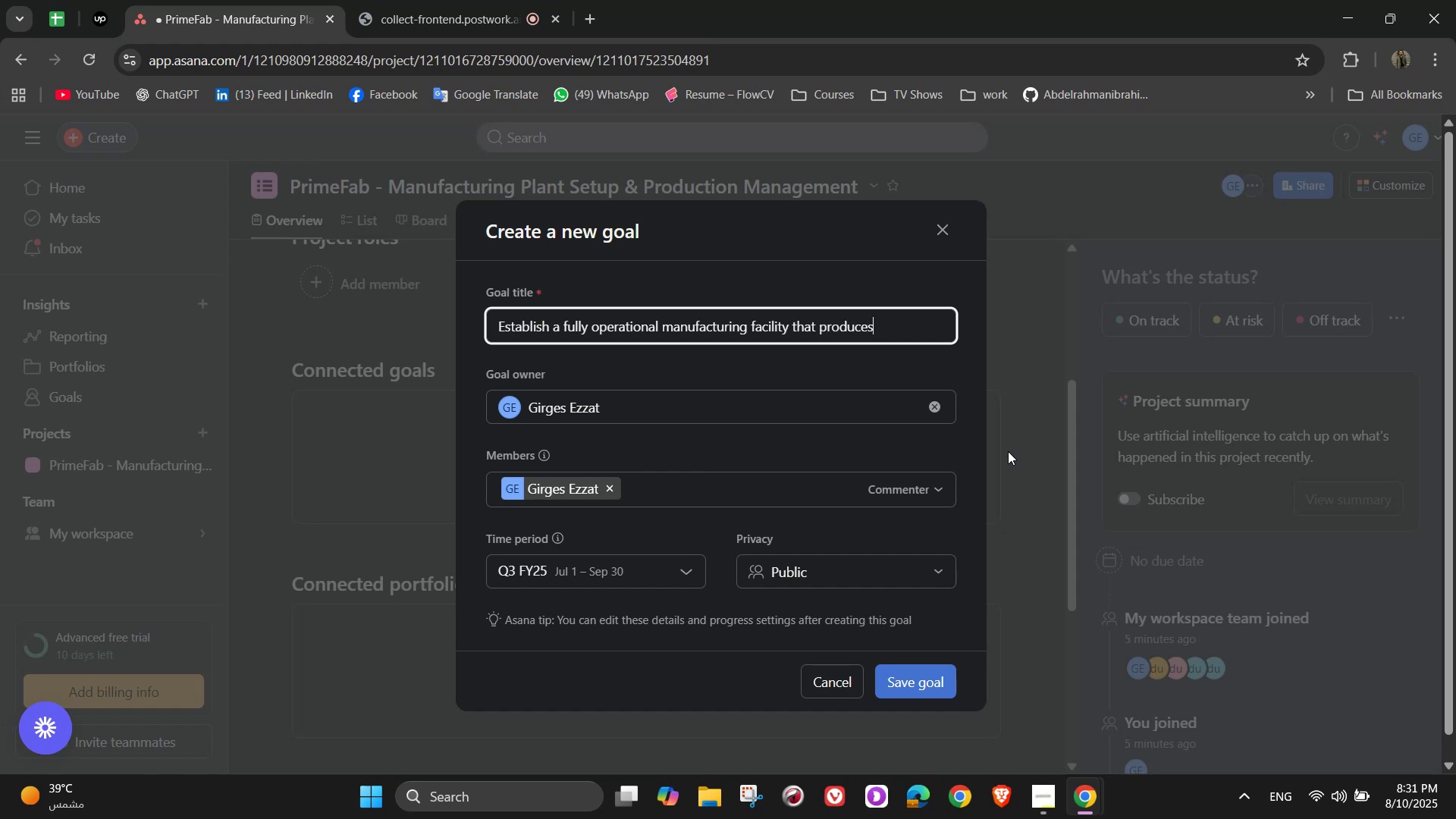 
type( duracle )
key(Backspace)
key(Backspace)
key(Backspace)
type(c)
key(Backspace)
key(Backspace)
type(c)
key(Backspace)
type(le )
key(Backspace)
key(Backspace)
key(Backspace)
key(Backspace)
type(able, high-quality goods, )
 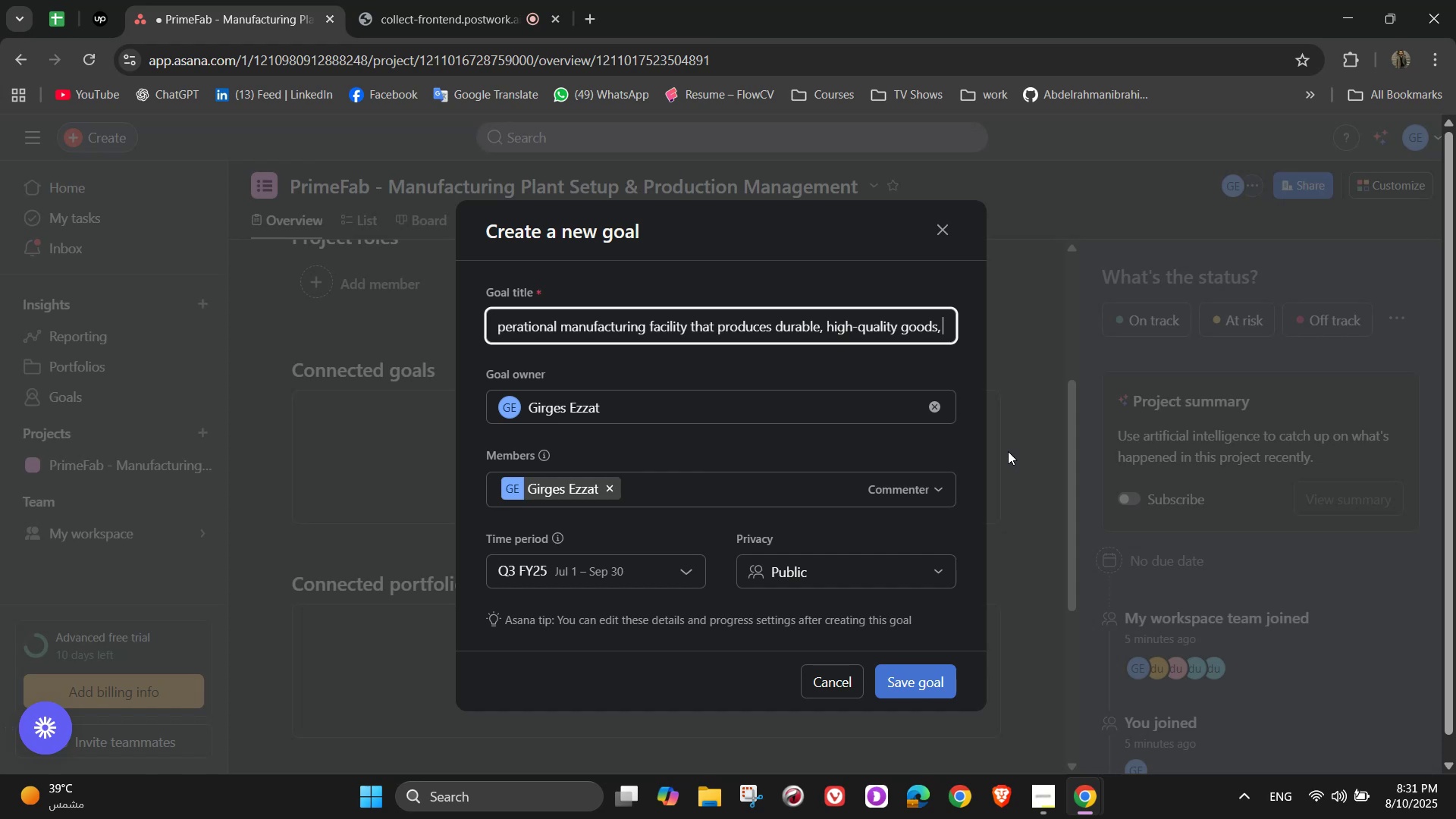 
wait(7.18)
 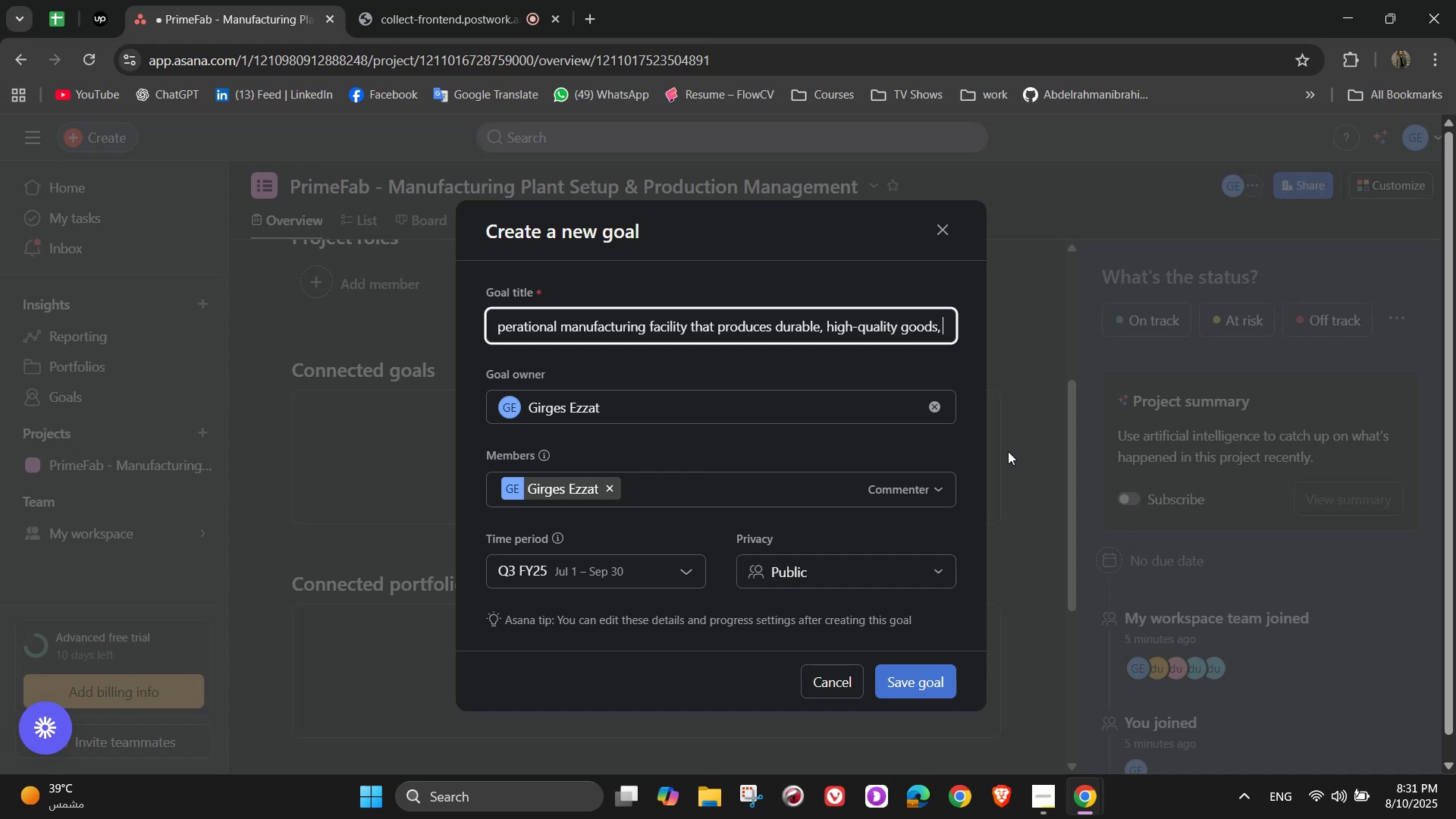 
type(operates efficiently, meets)
 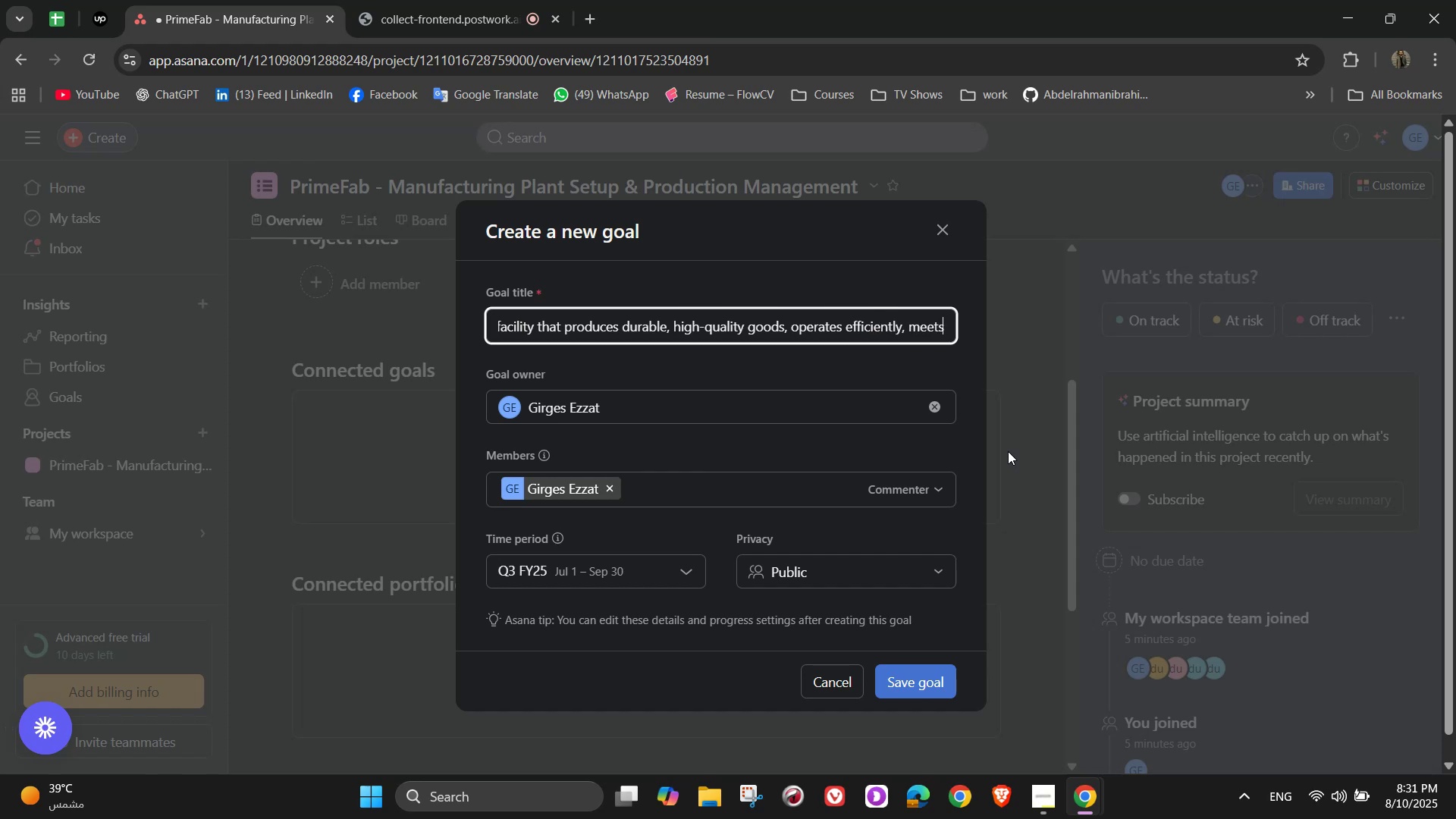 
type( regu)
 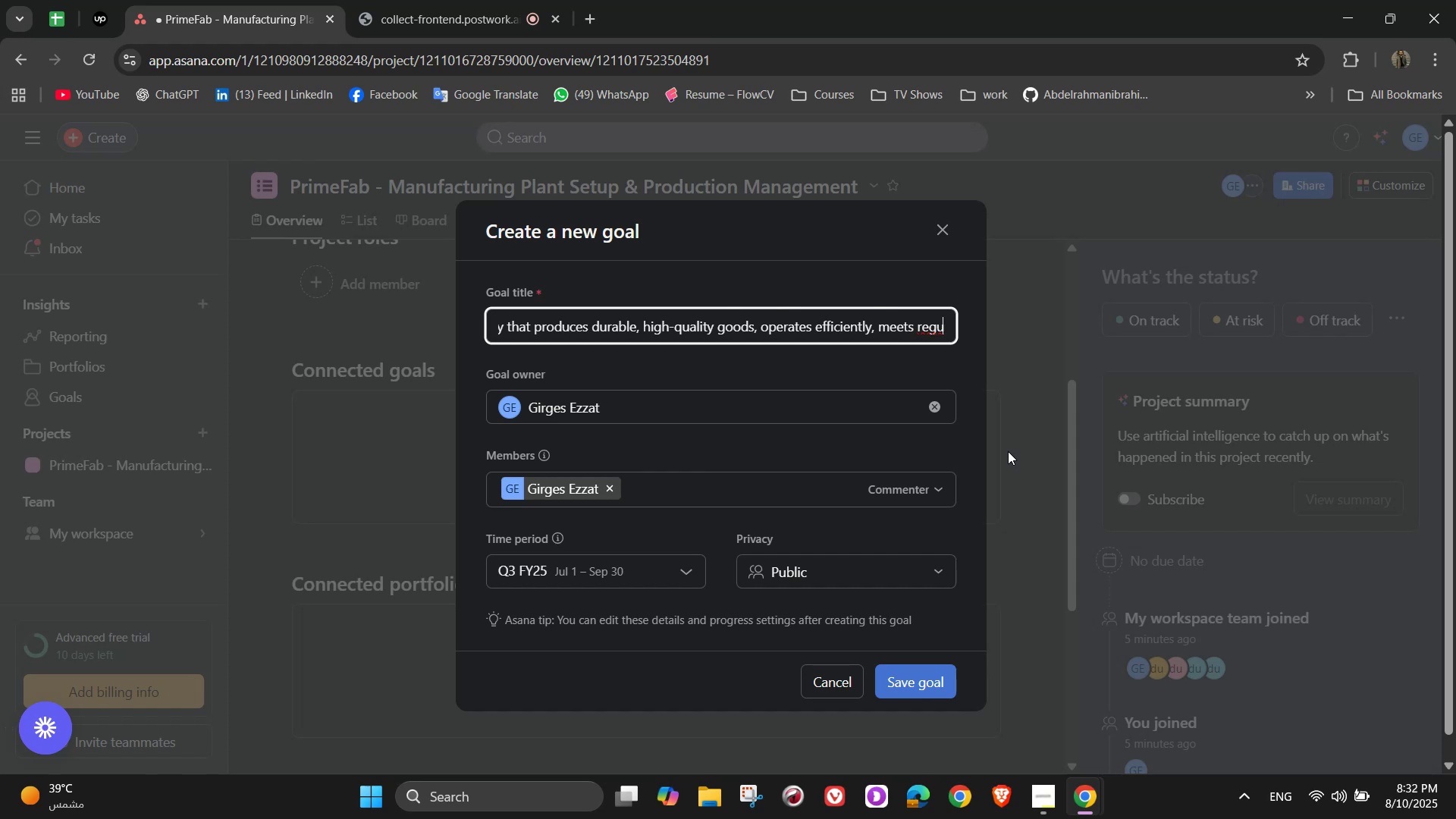 
type(latory standards, and cosisten)
 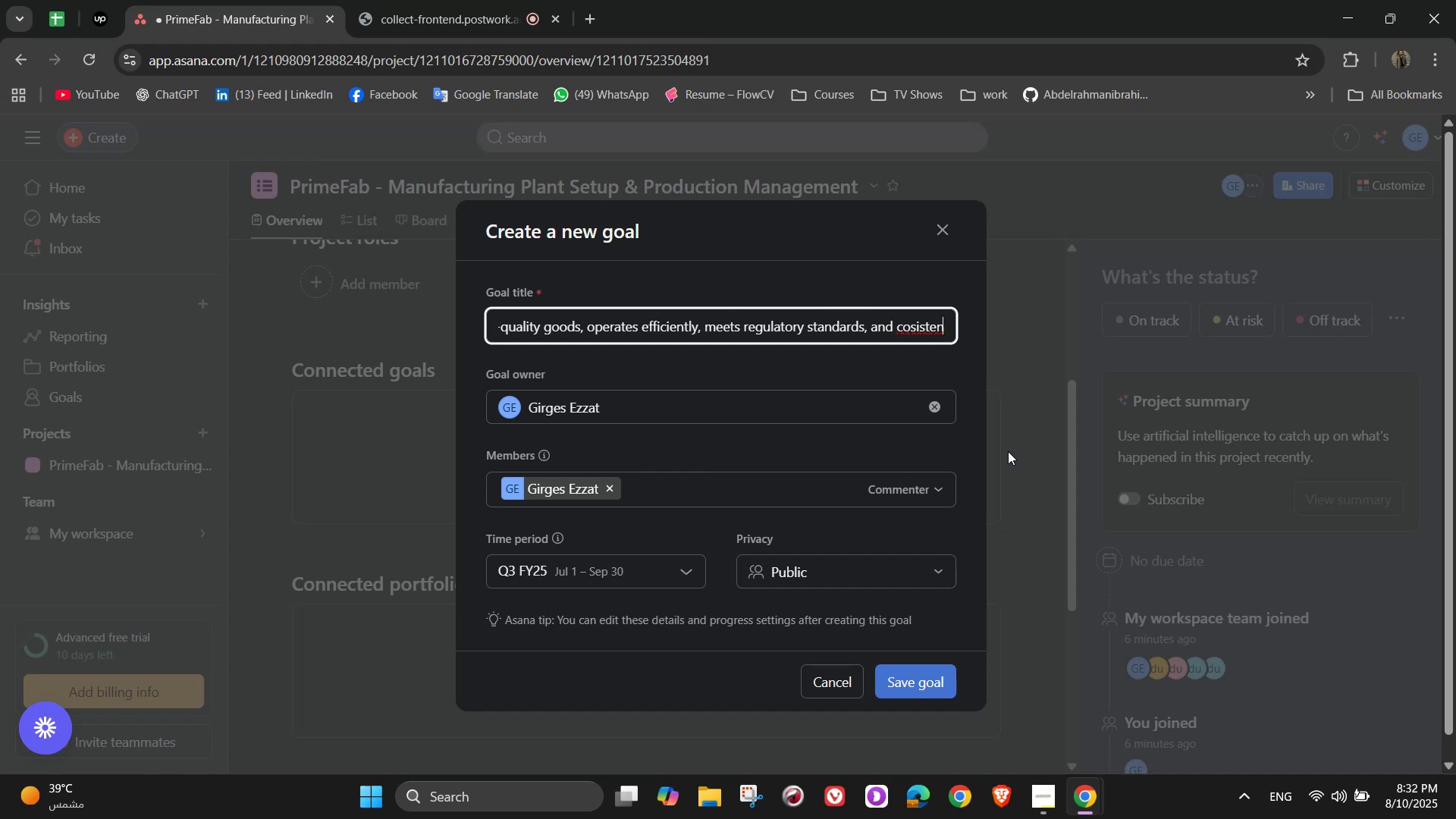 
type(tly )
 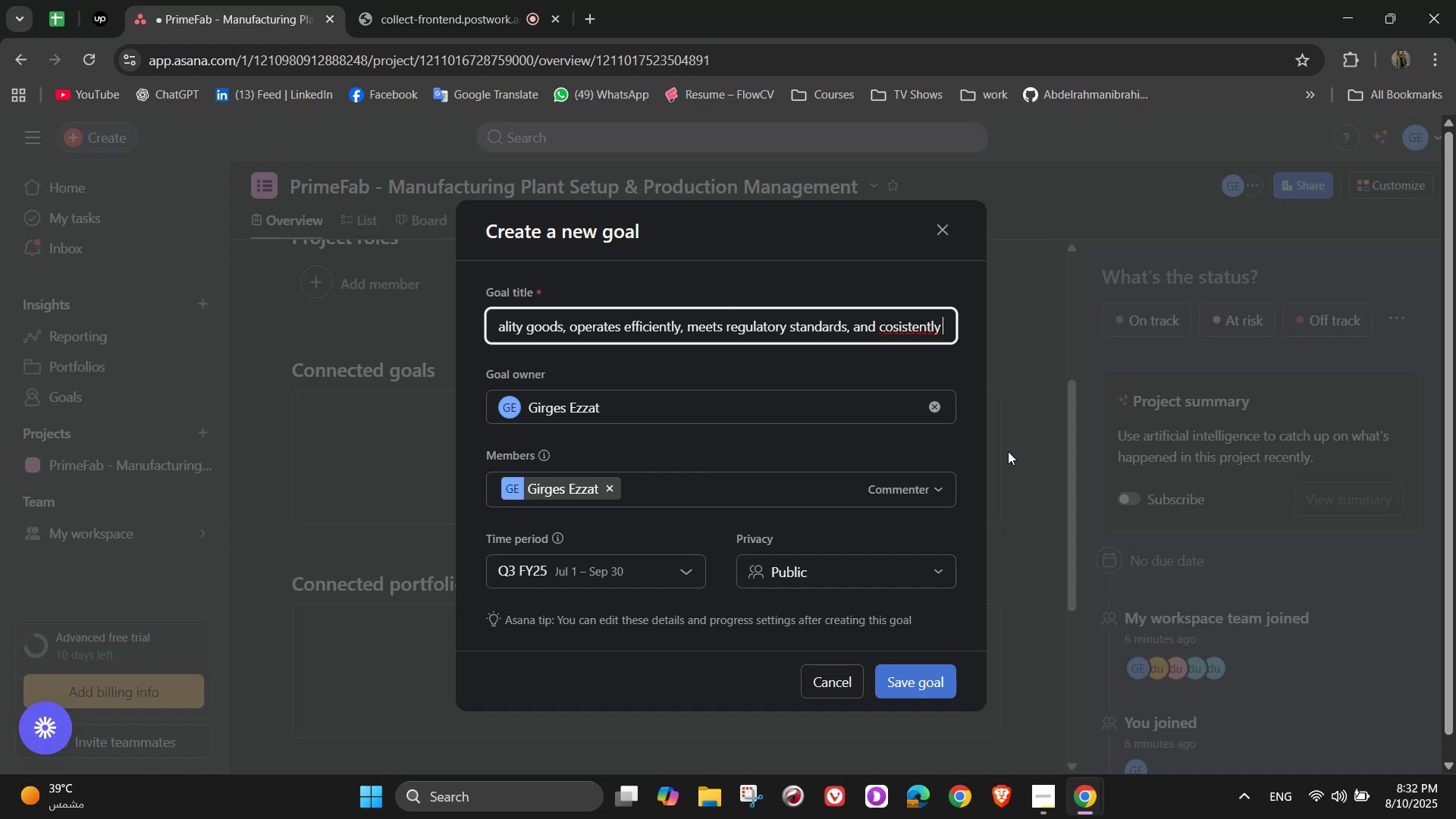 
key(ArrowLeft)
 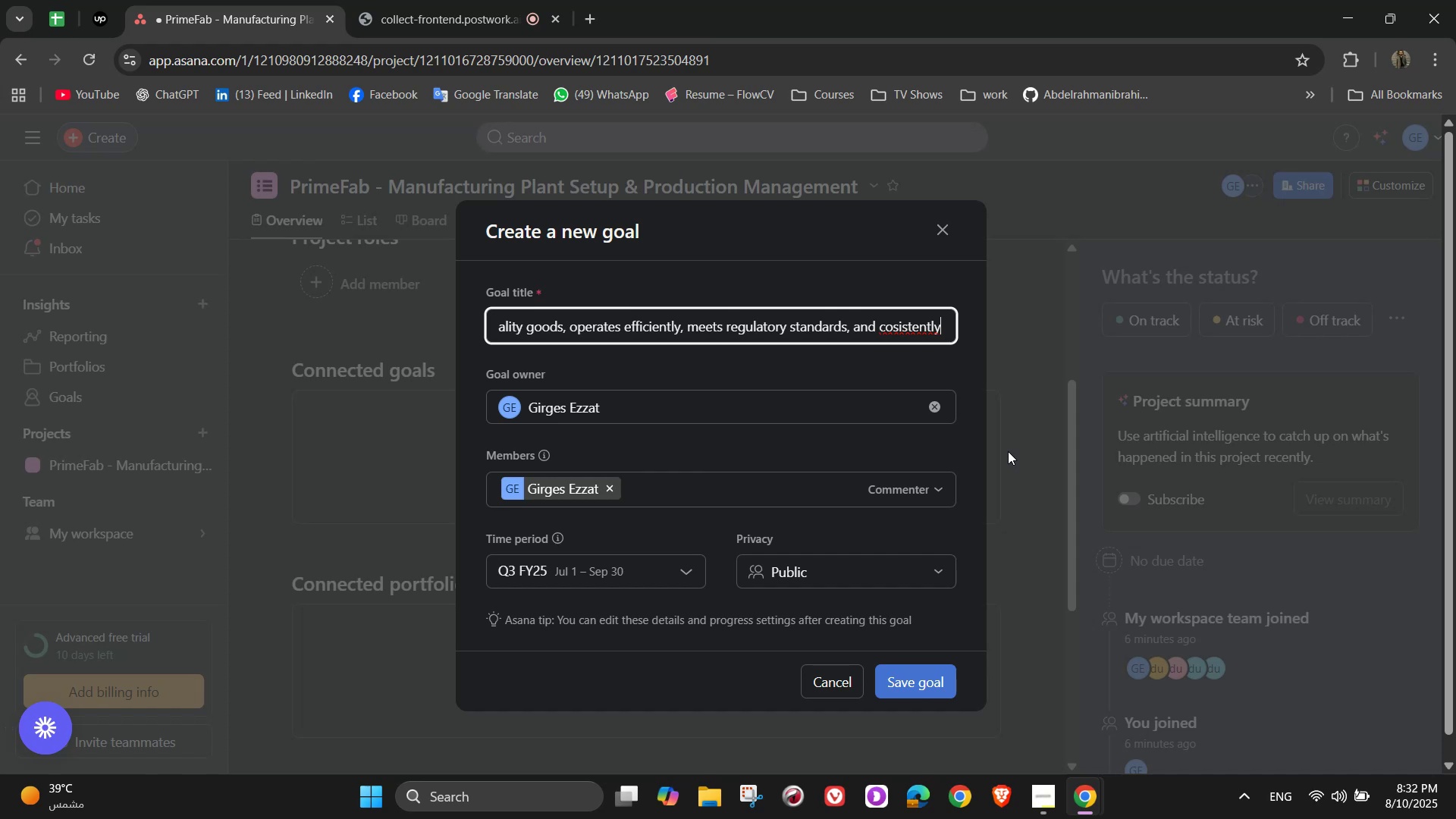 
key(ArrowLeft)
 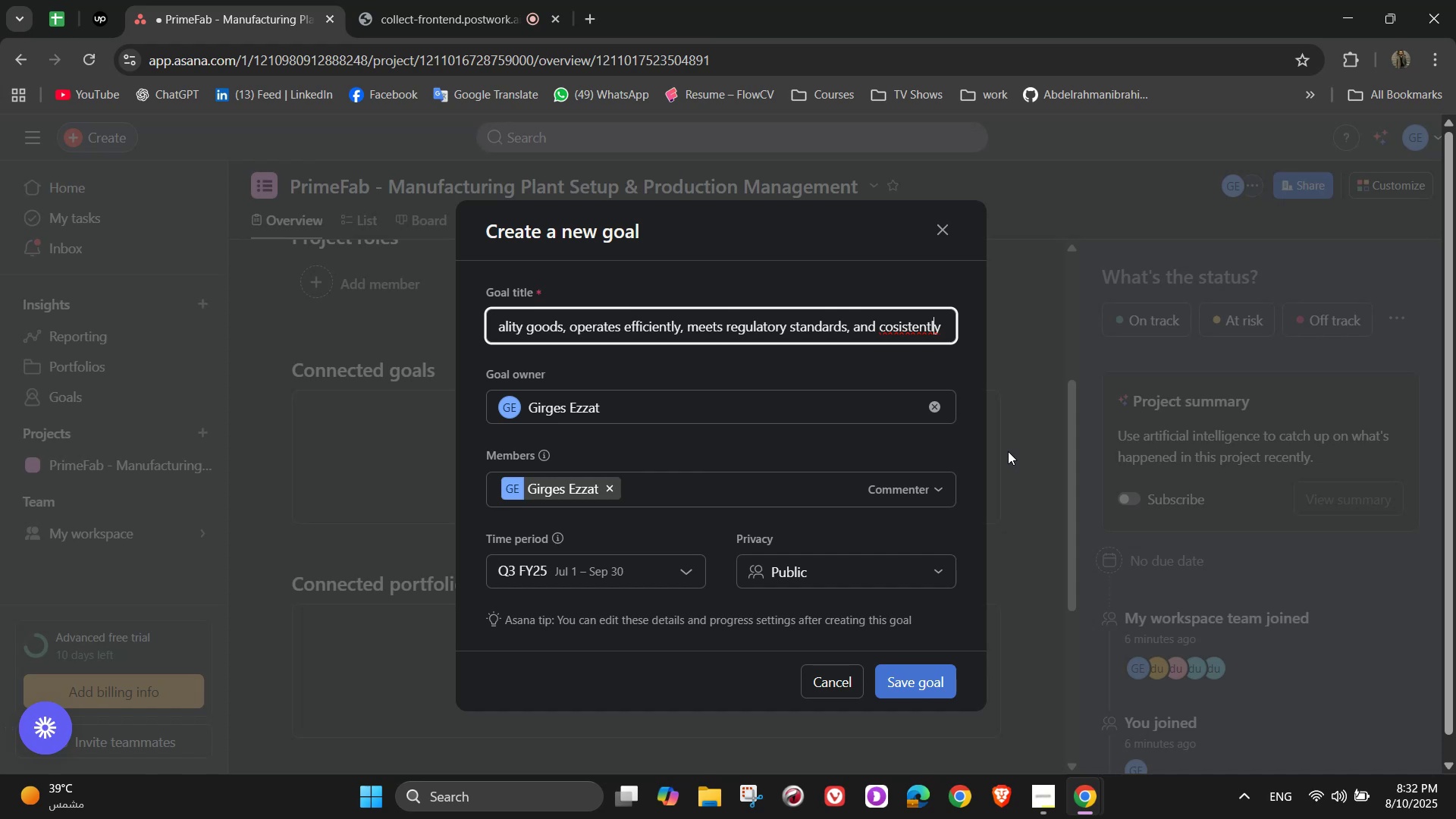 
key(ArrowLeft)
 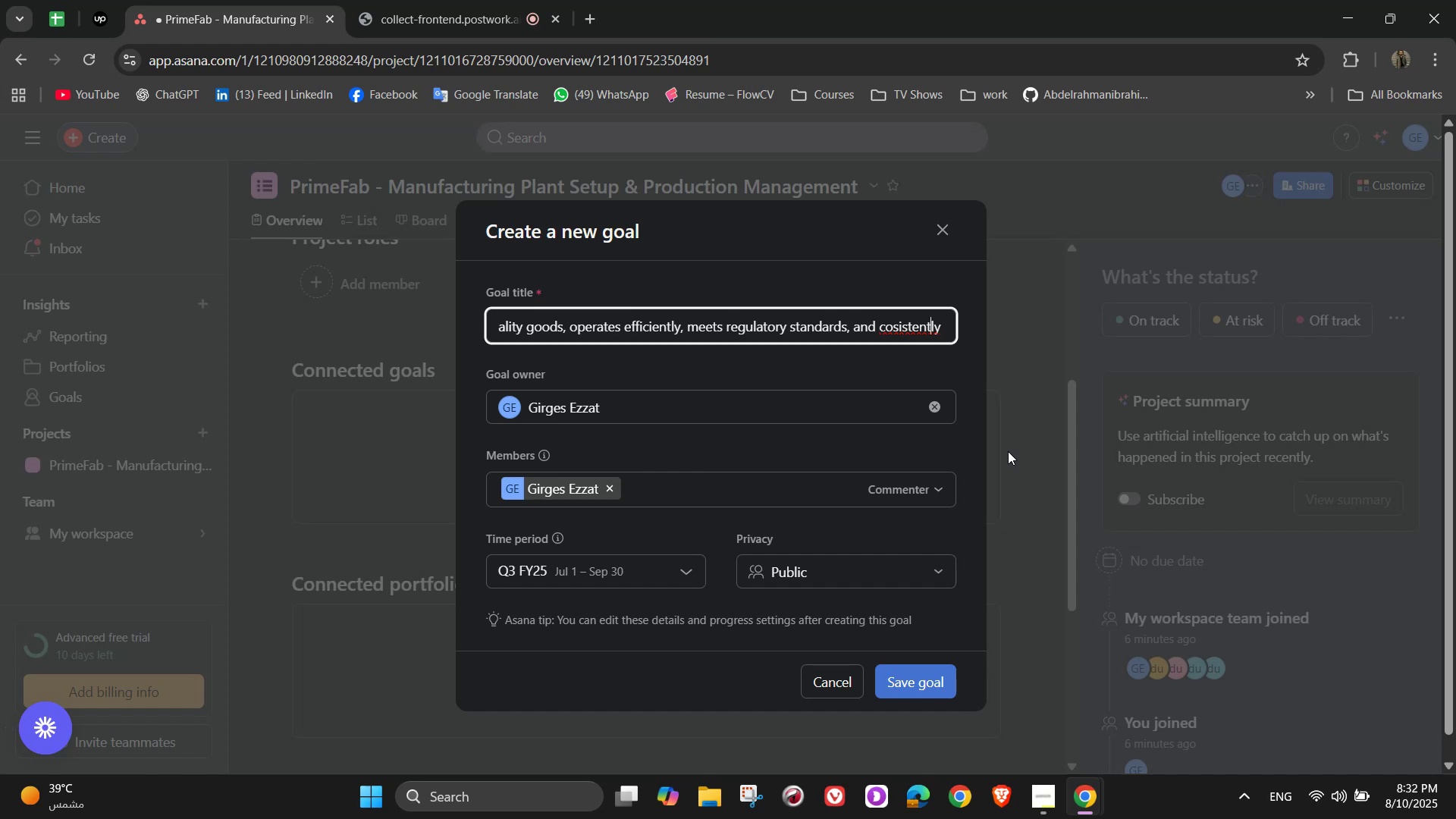 
key(ArrowLeft)
 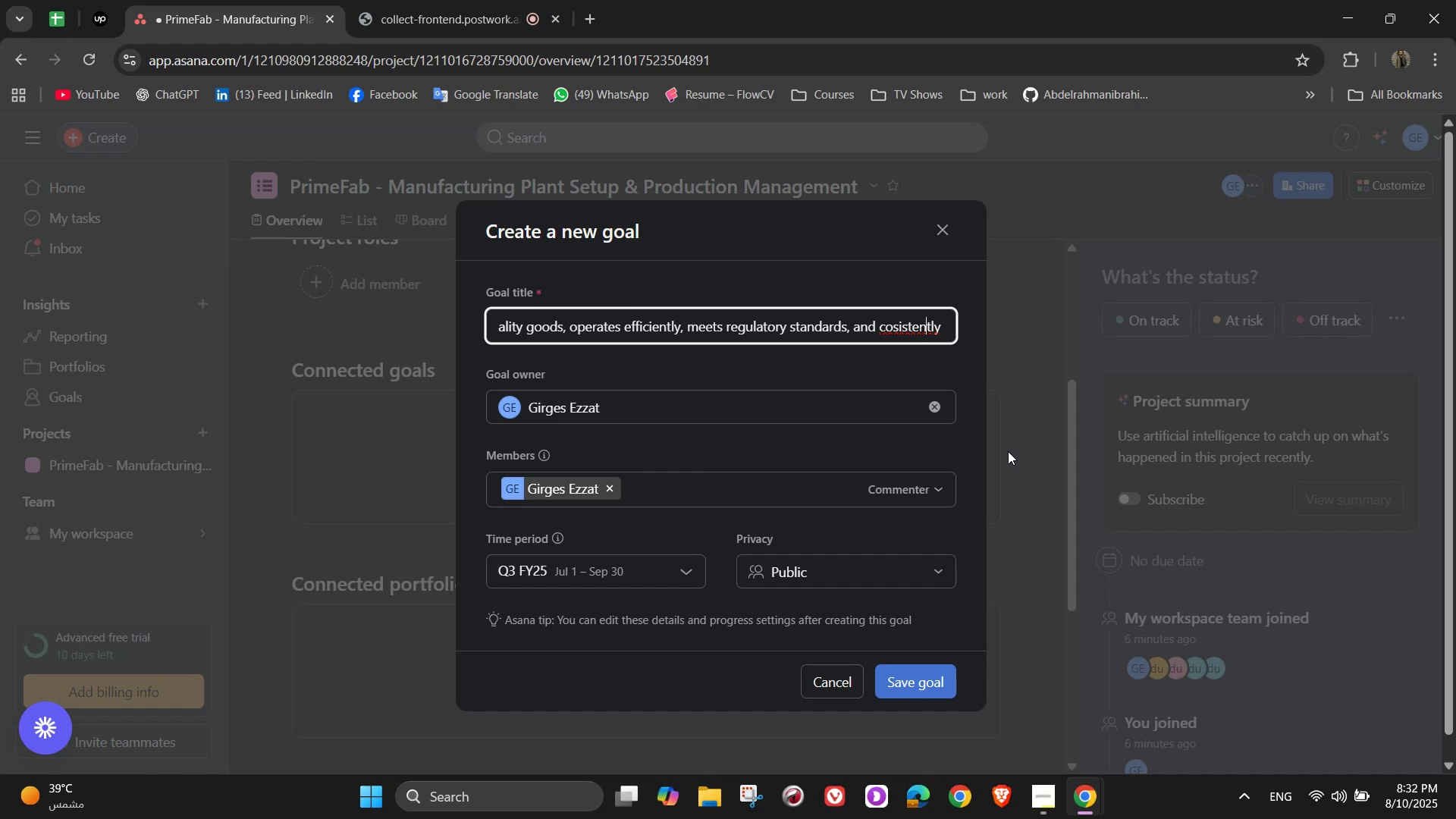 
key(ArrowLeft)
 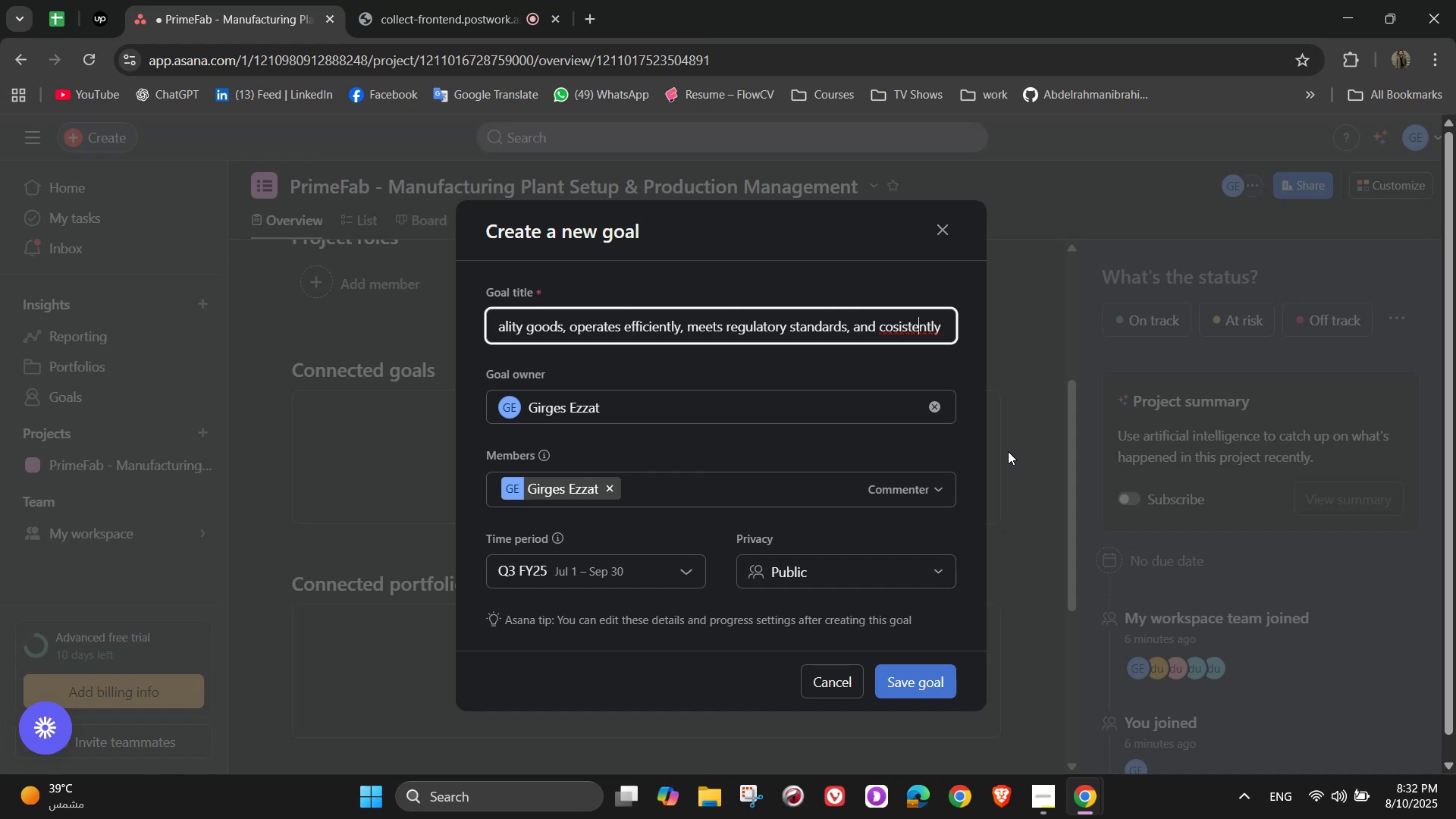 
key(ArrowLeft)
 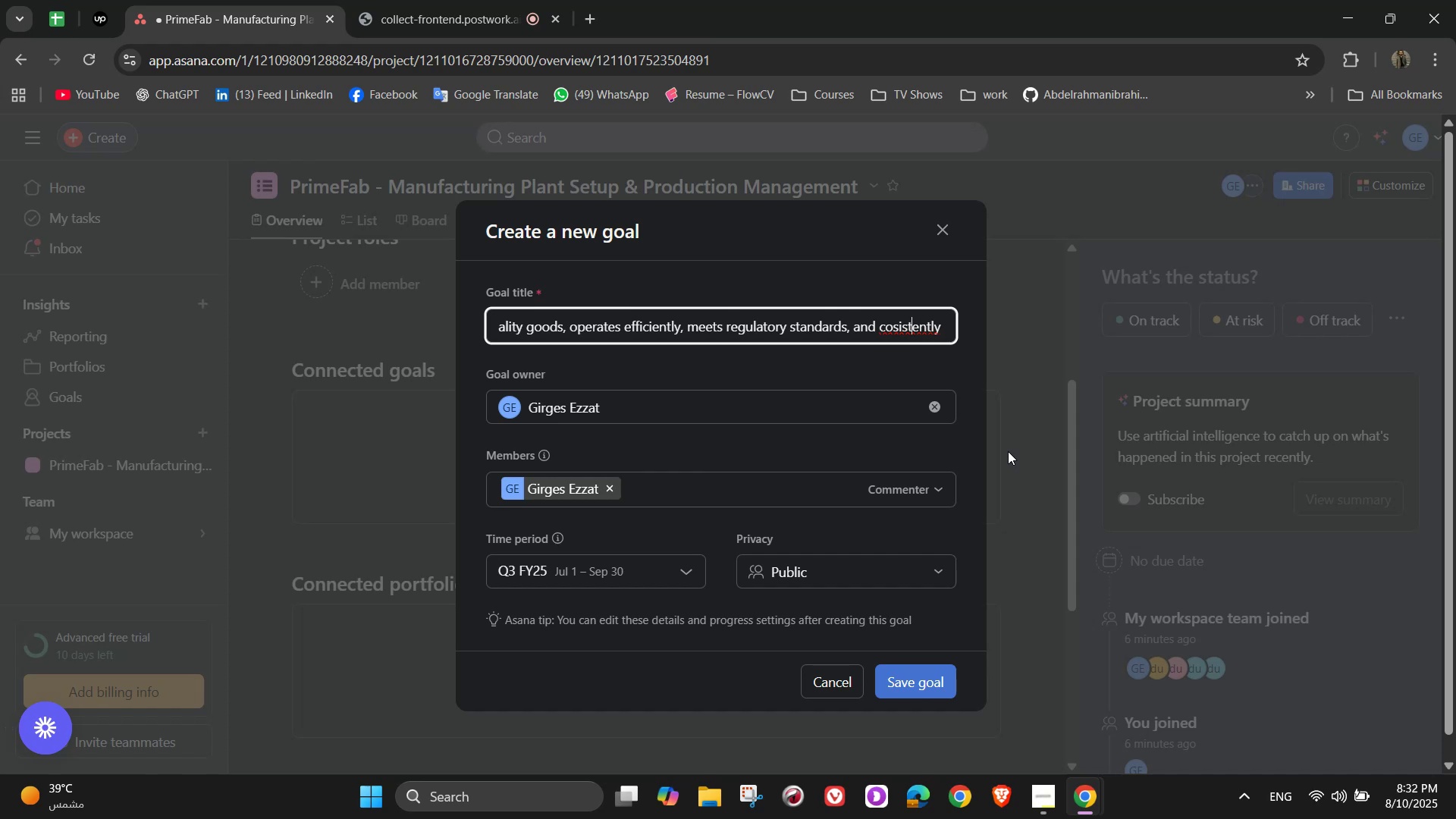 
key(ArrowLeft)
 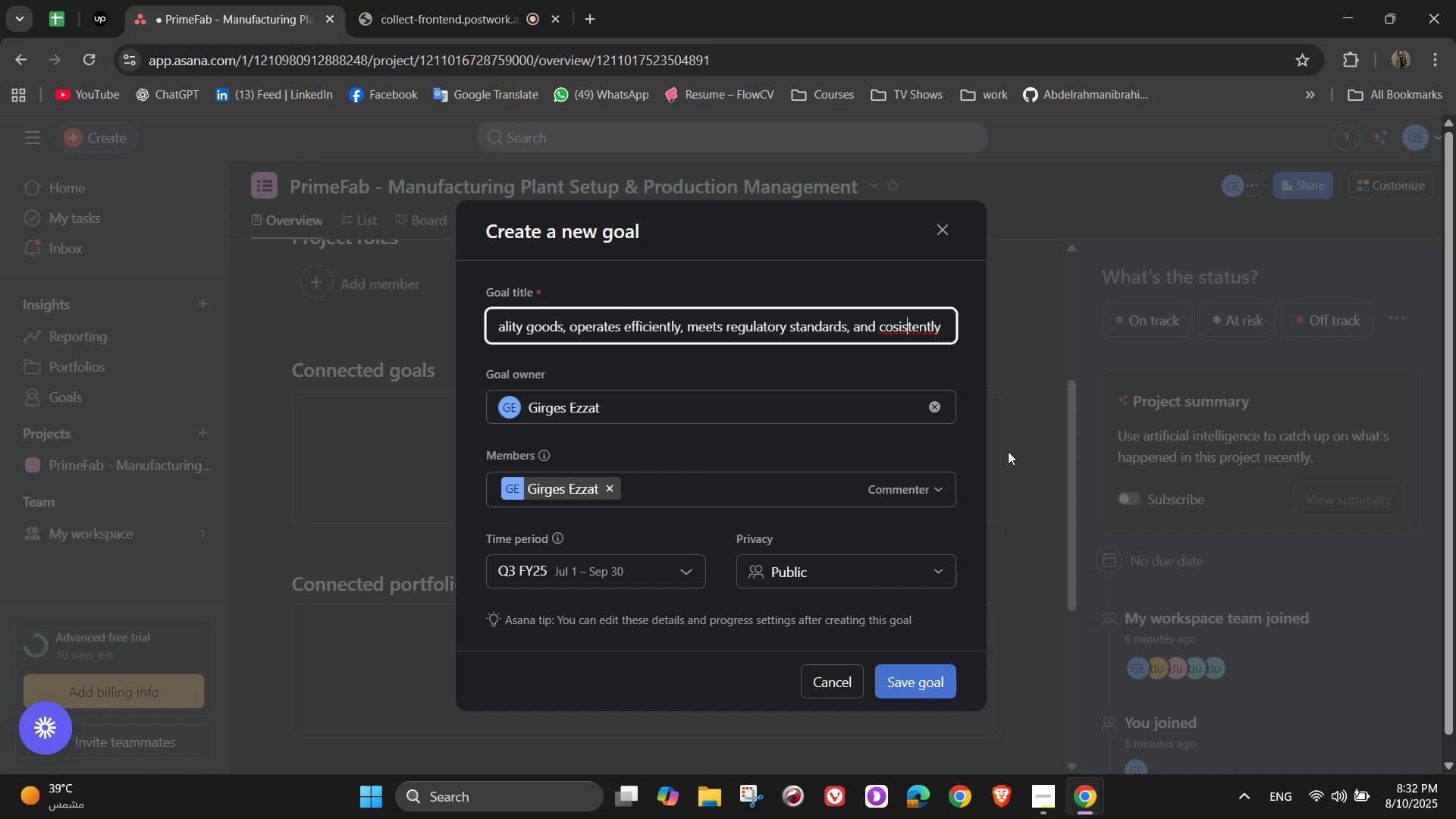 
key(ArrowLeft)
 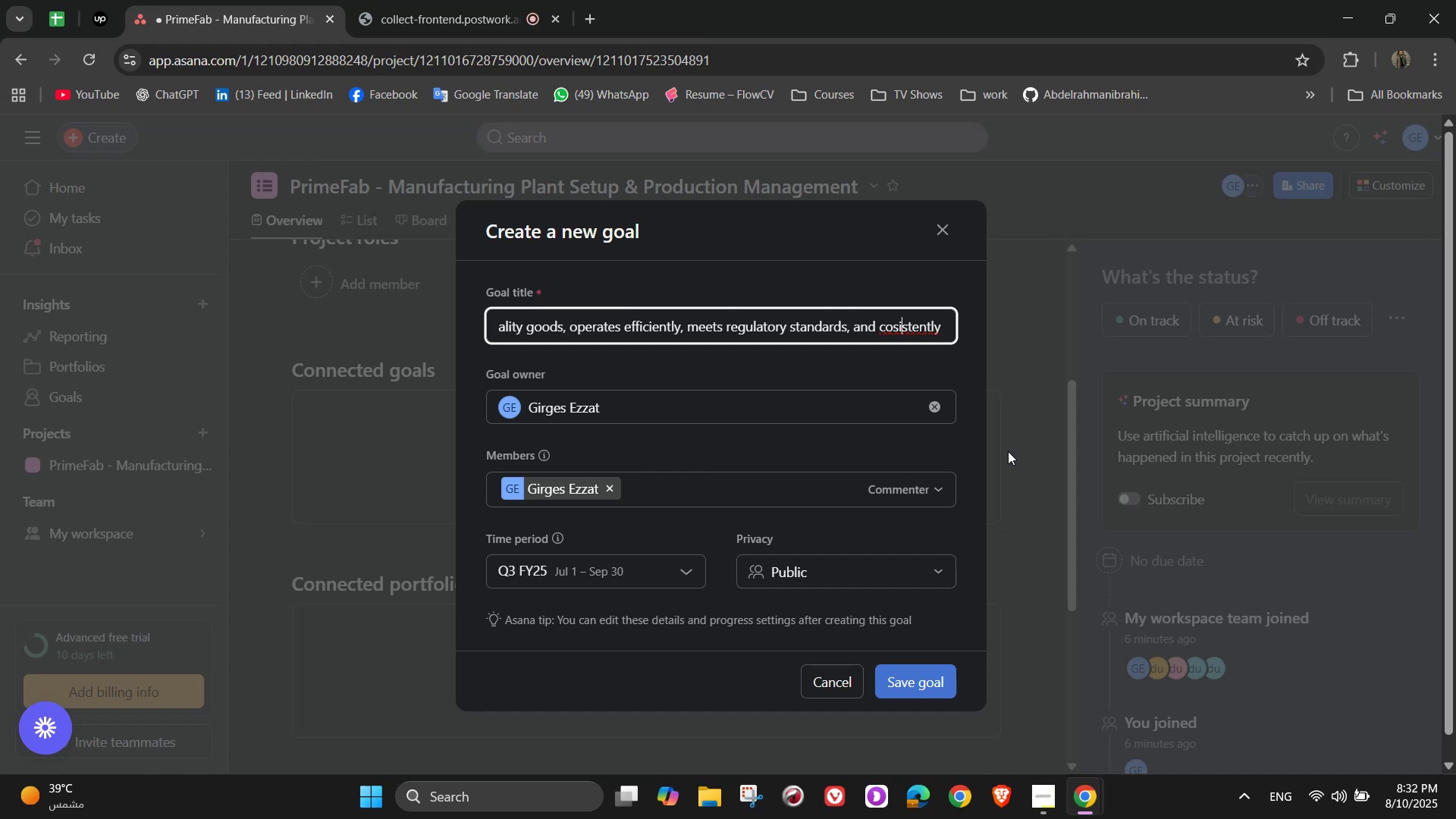 
key(ArrowLeft)
 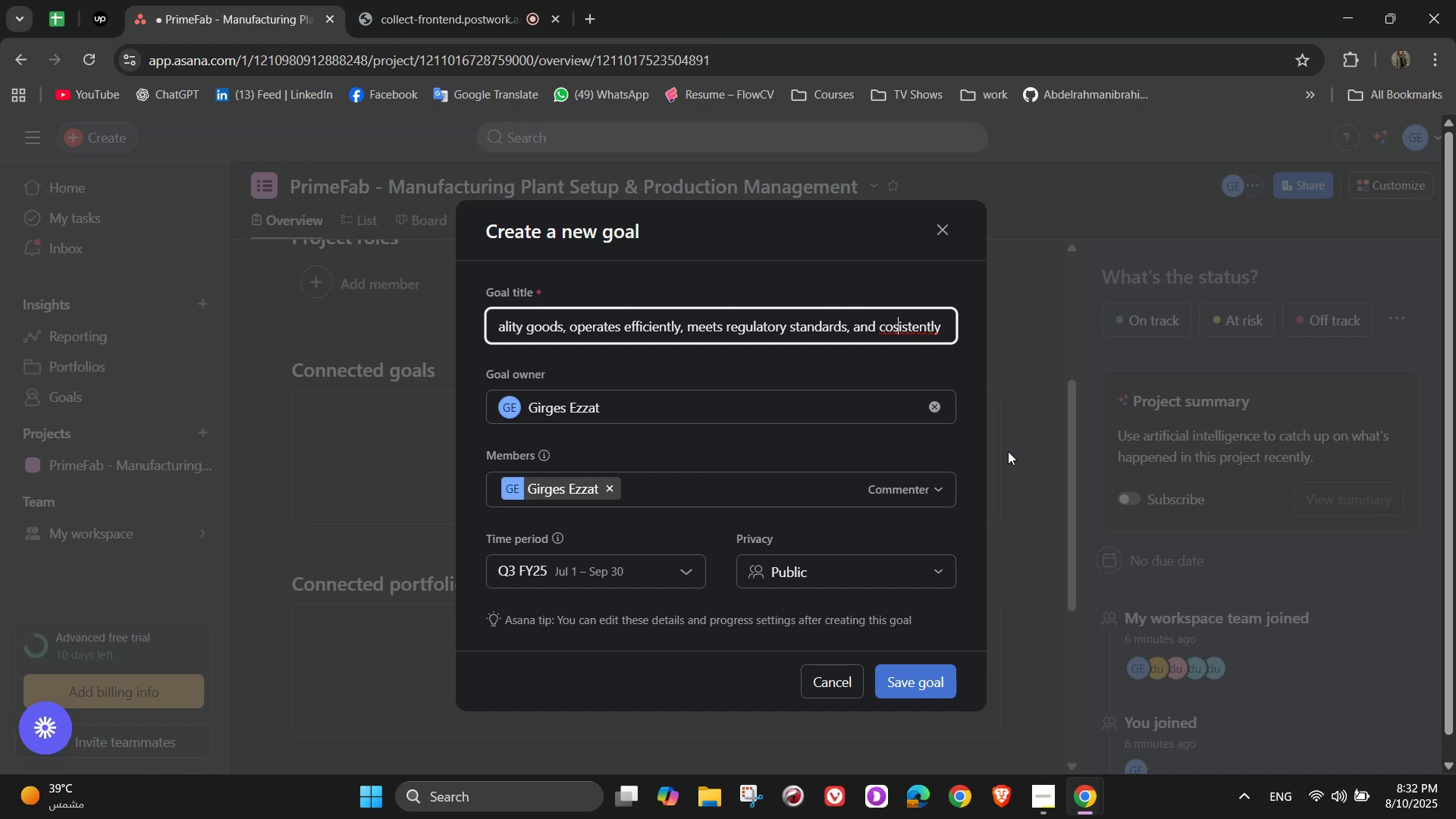 
key(N)
 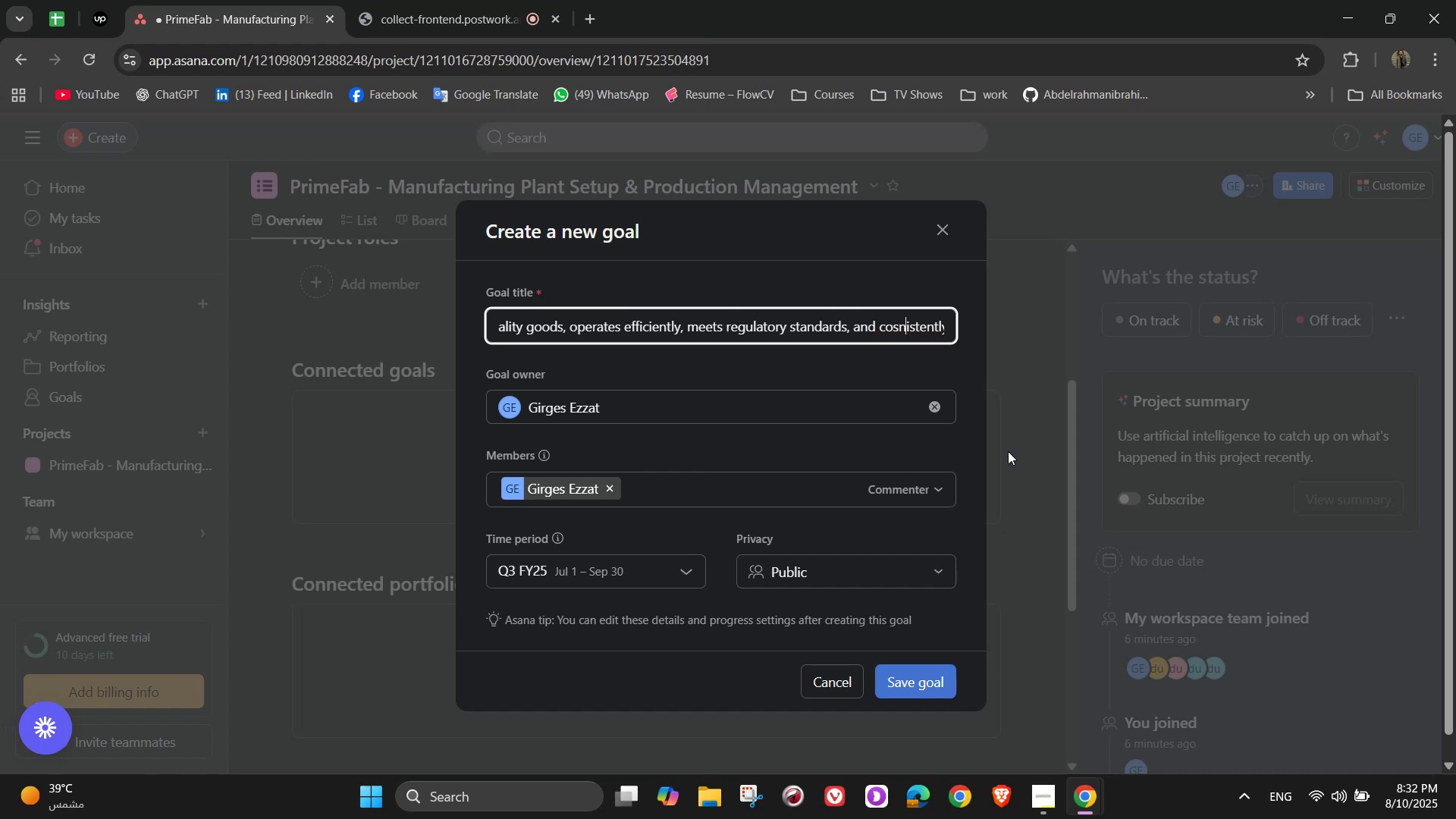 
key(Backspace)
 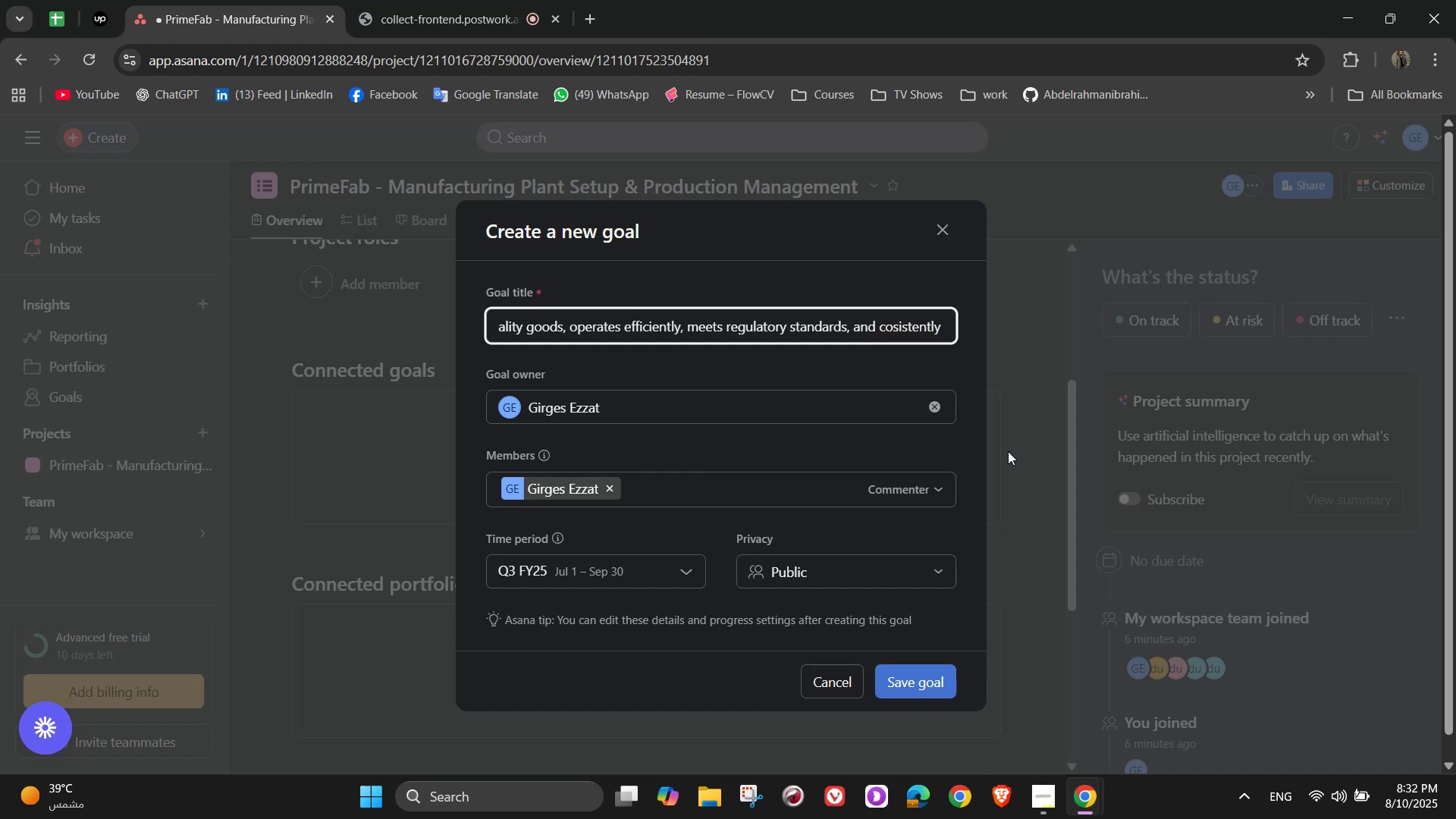 
key(ArrowLeft)
 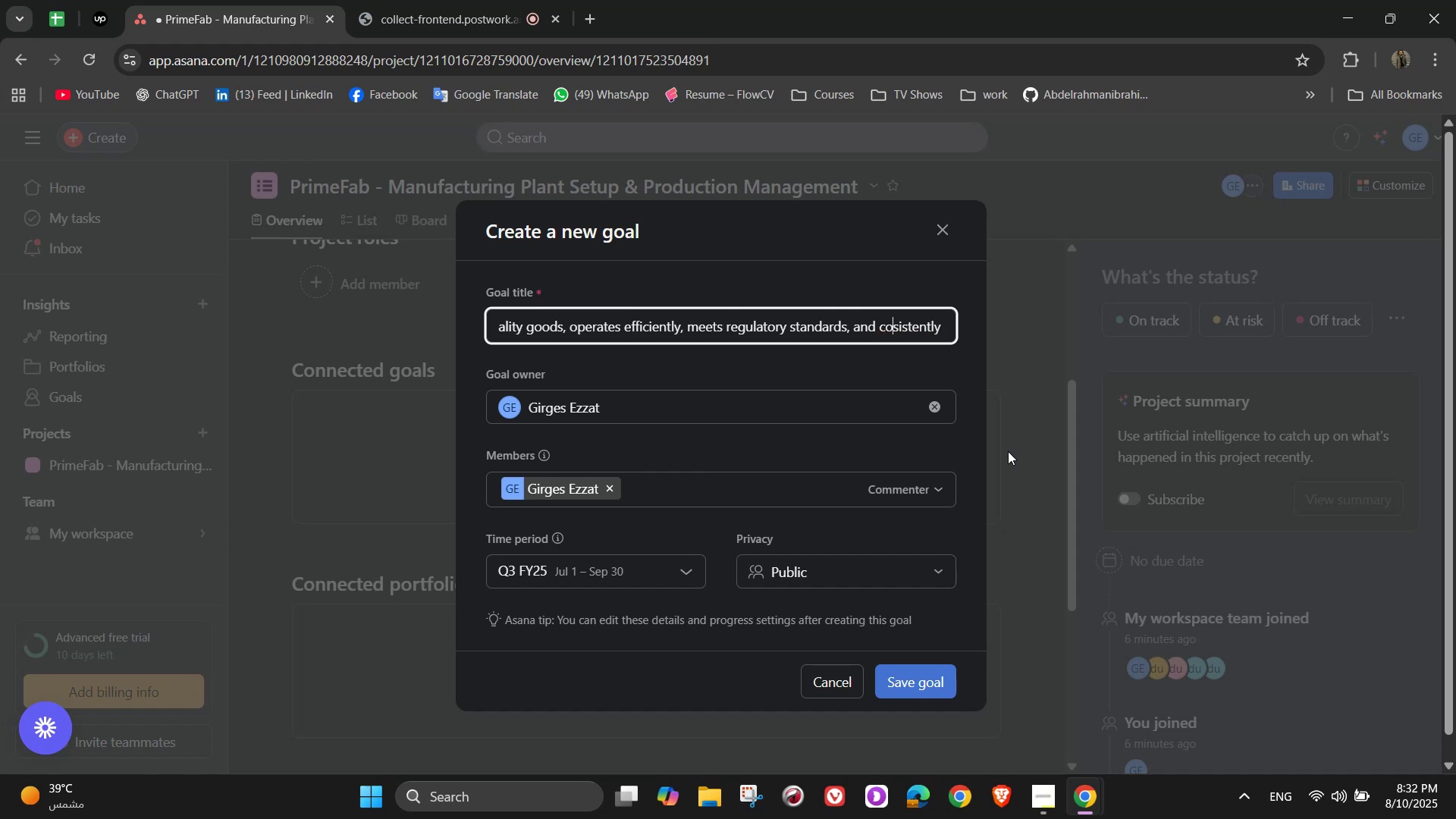 
key(N)
 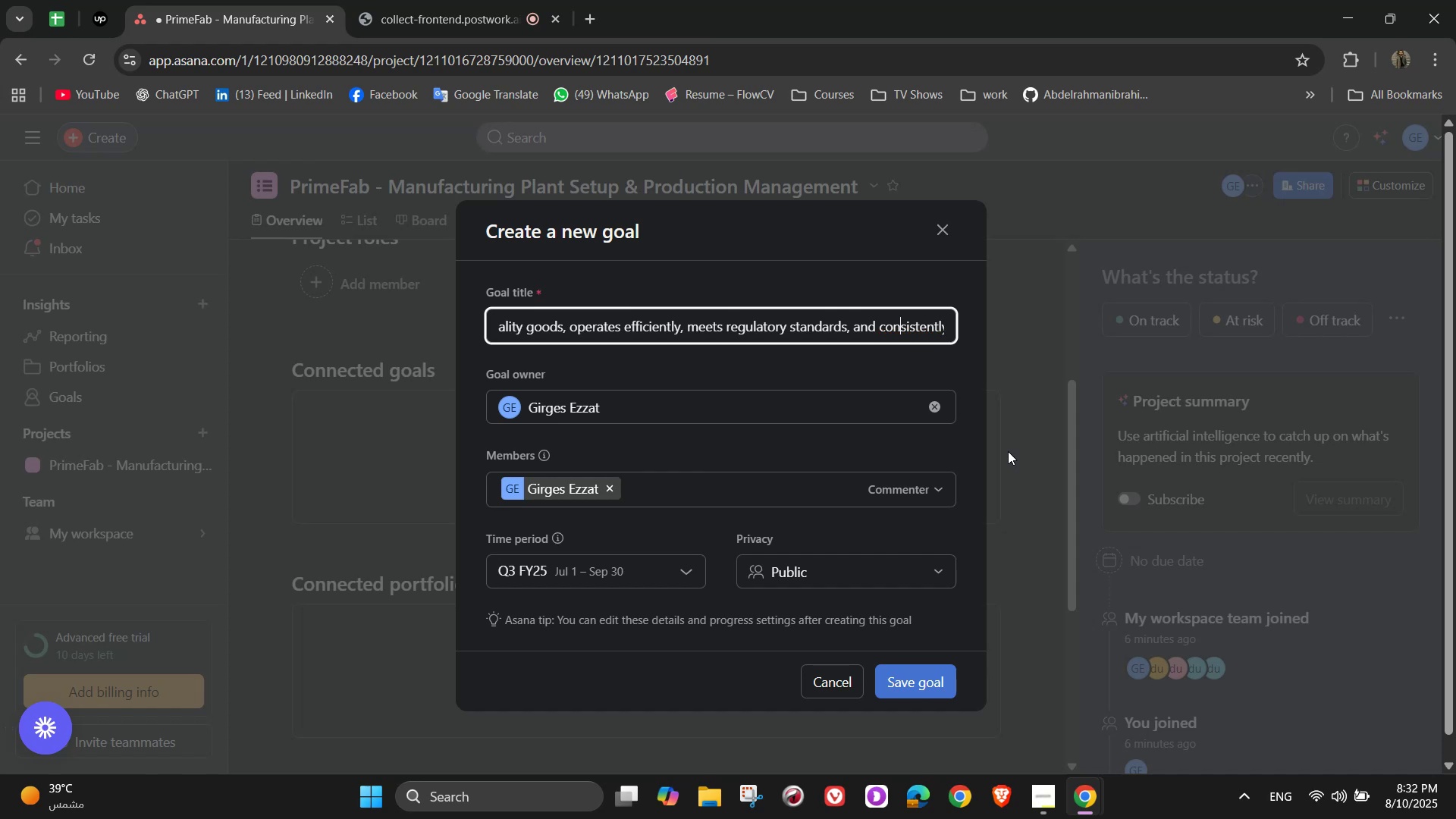 
hold_key(key=ArrowRight, duration=1.03)
 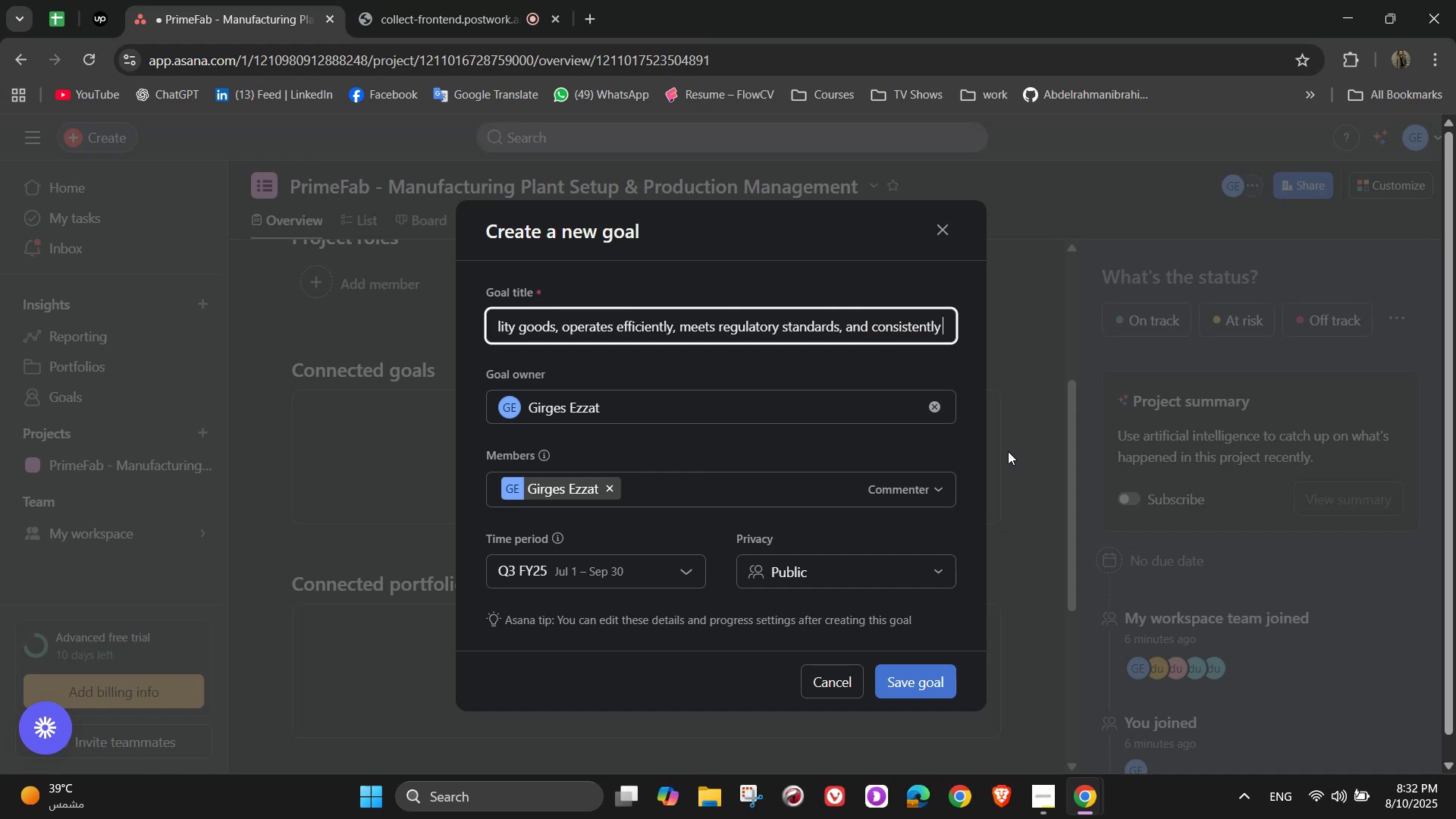 
key(ArrowLeft)
 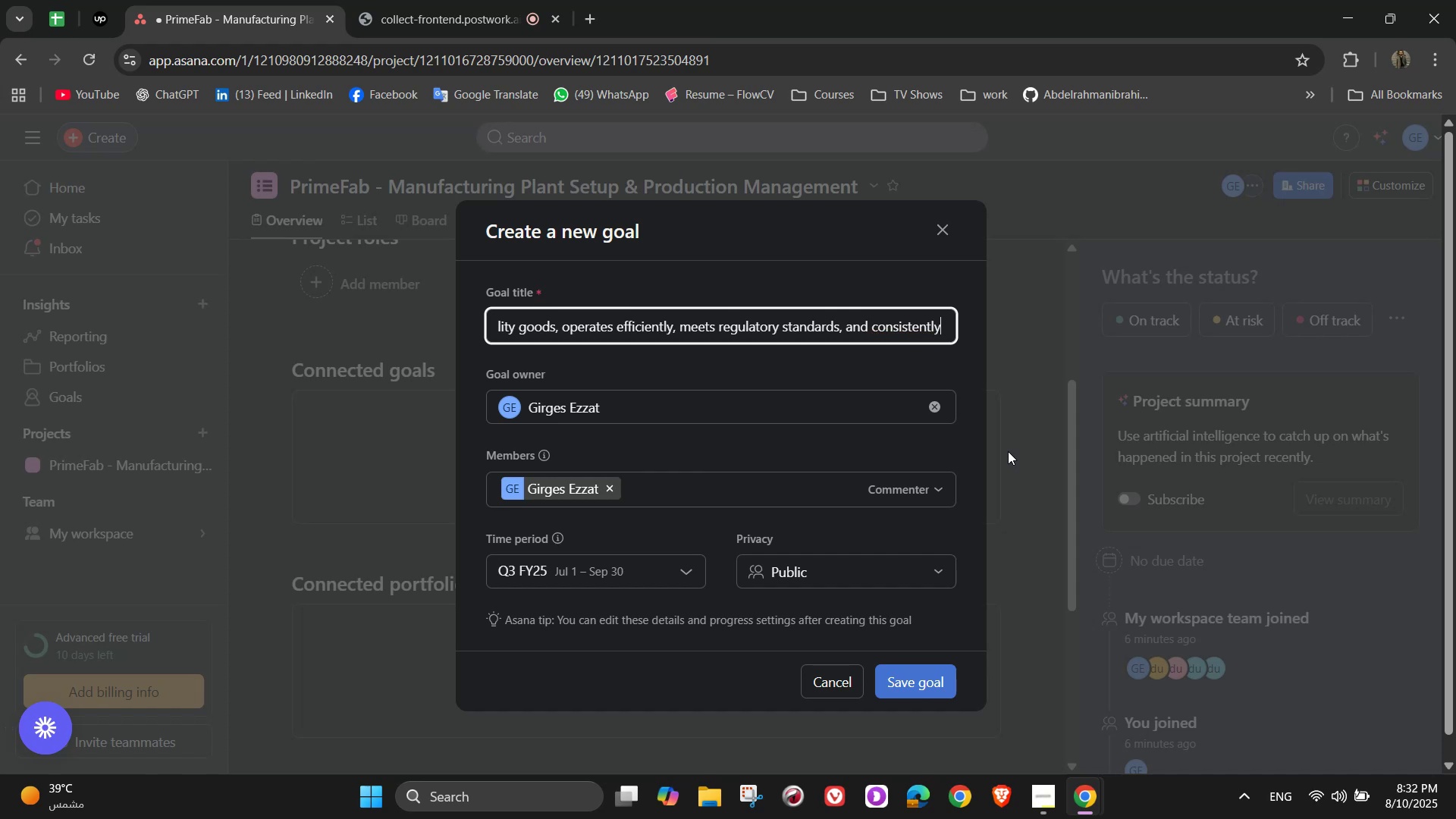 
key(ArrowRight)
 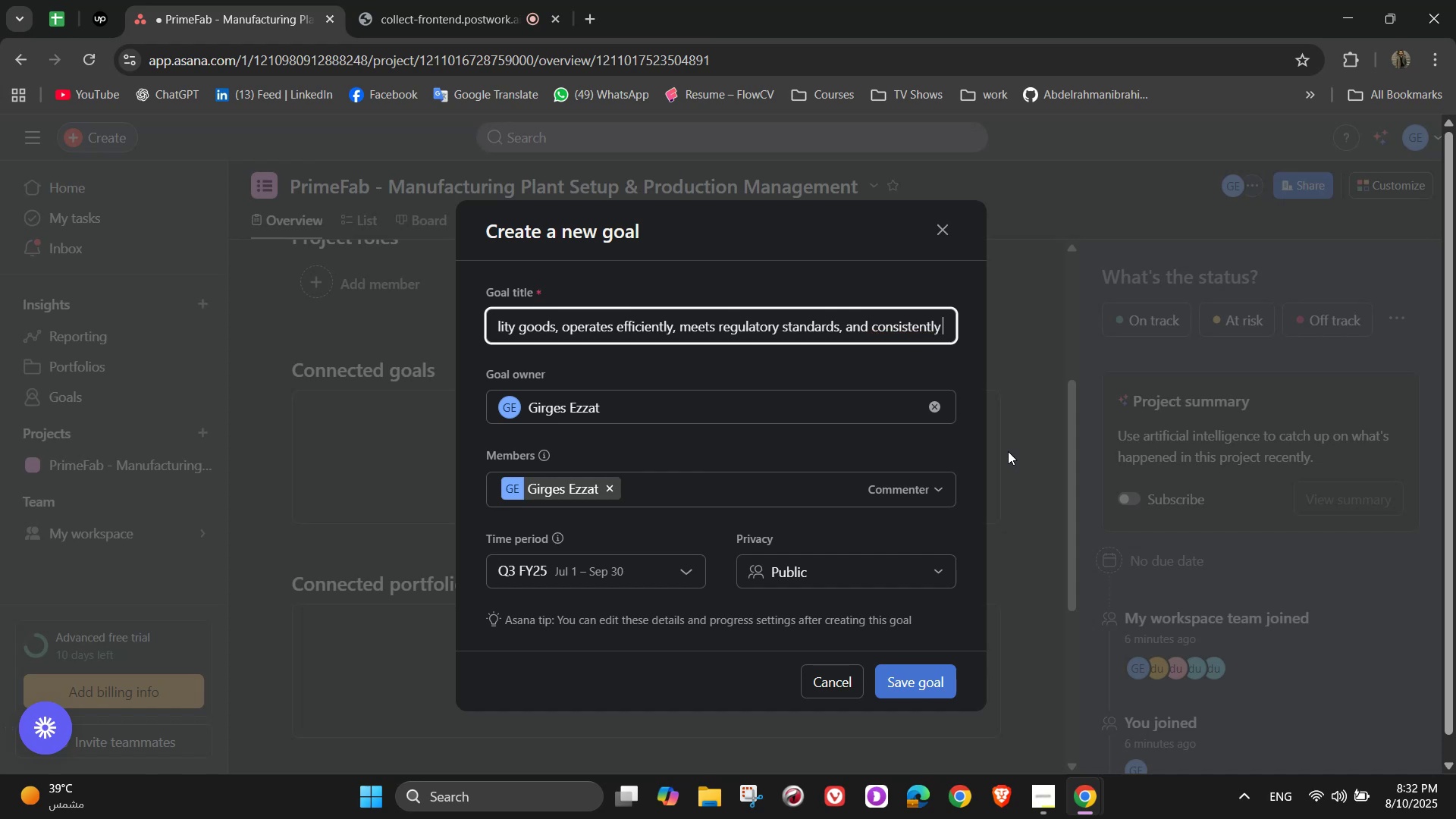 
type(fulfills custor)
 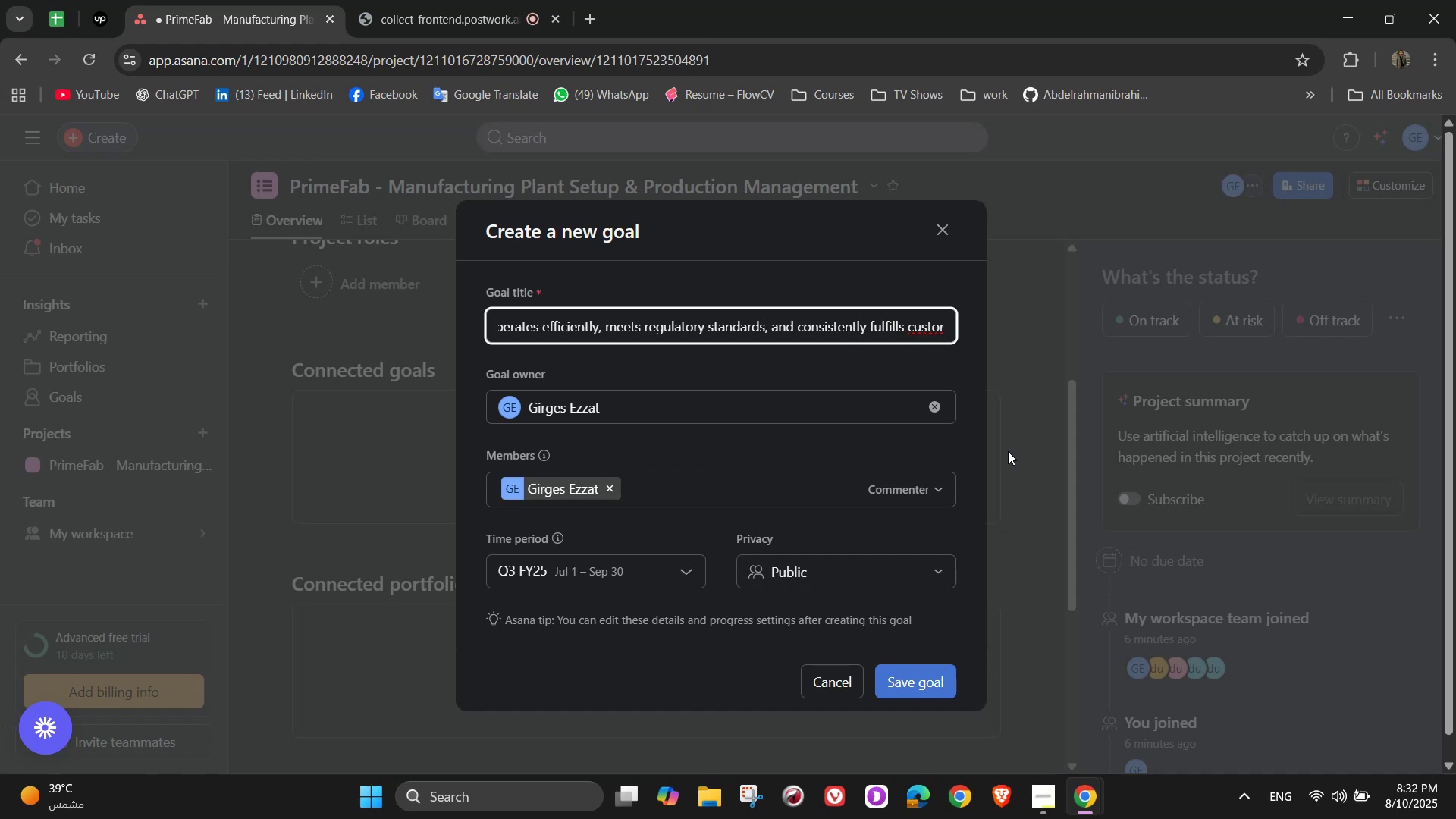 
wait(7.96)
 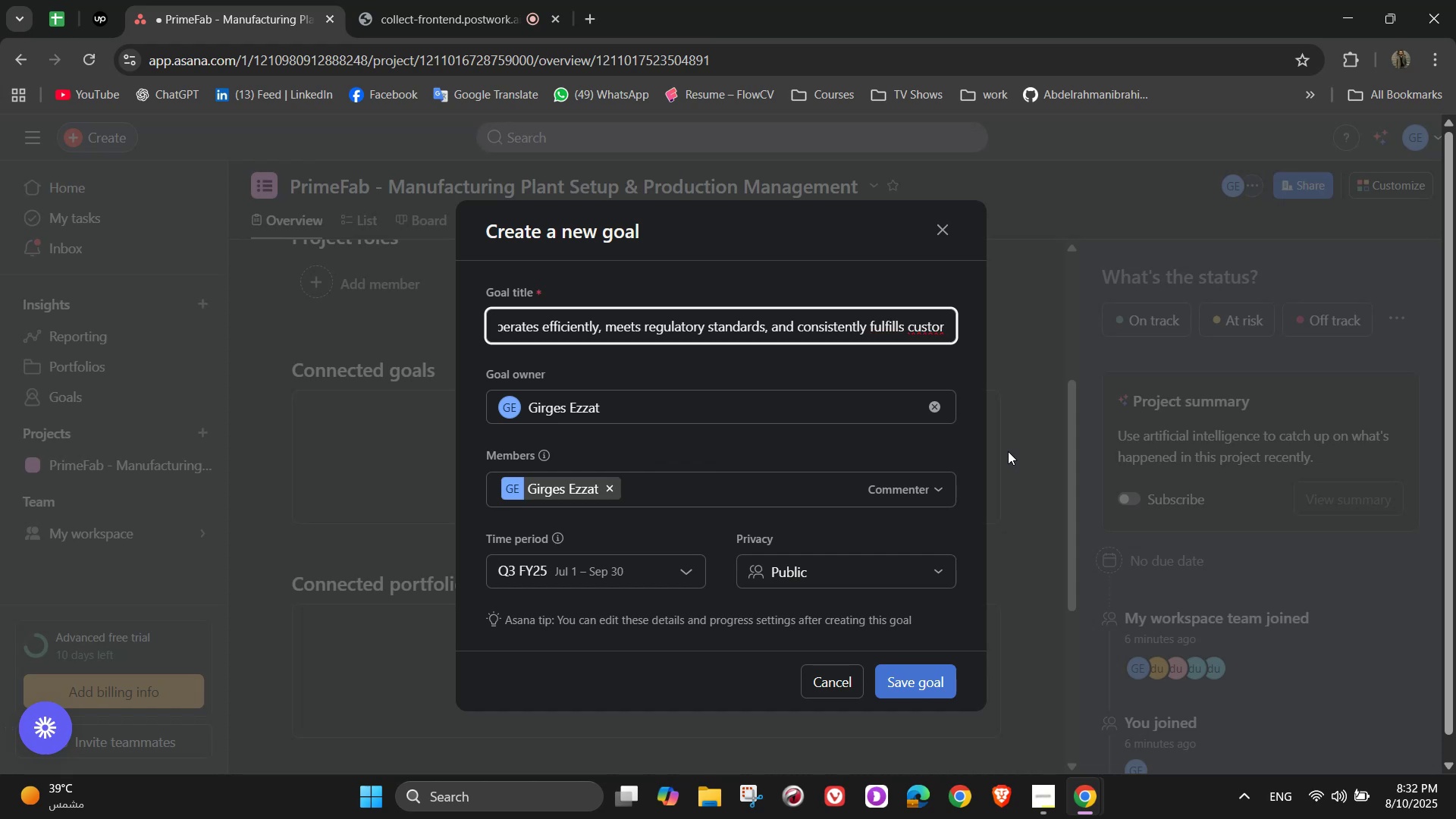 
key(Backspace)
type(mer orders while remaining profitable and scalable)
 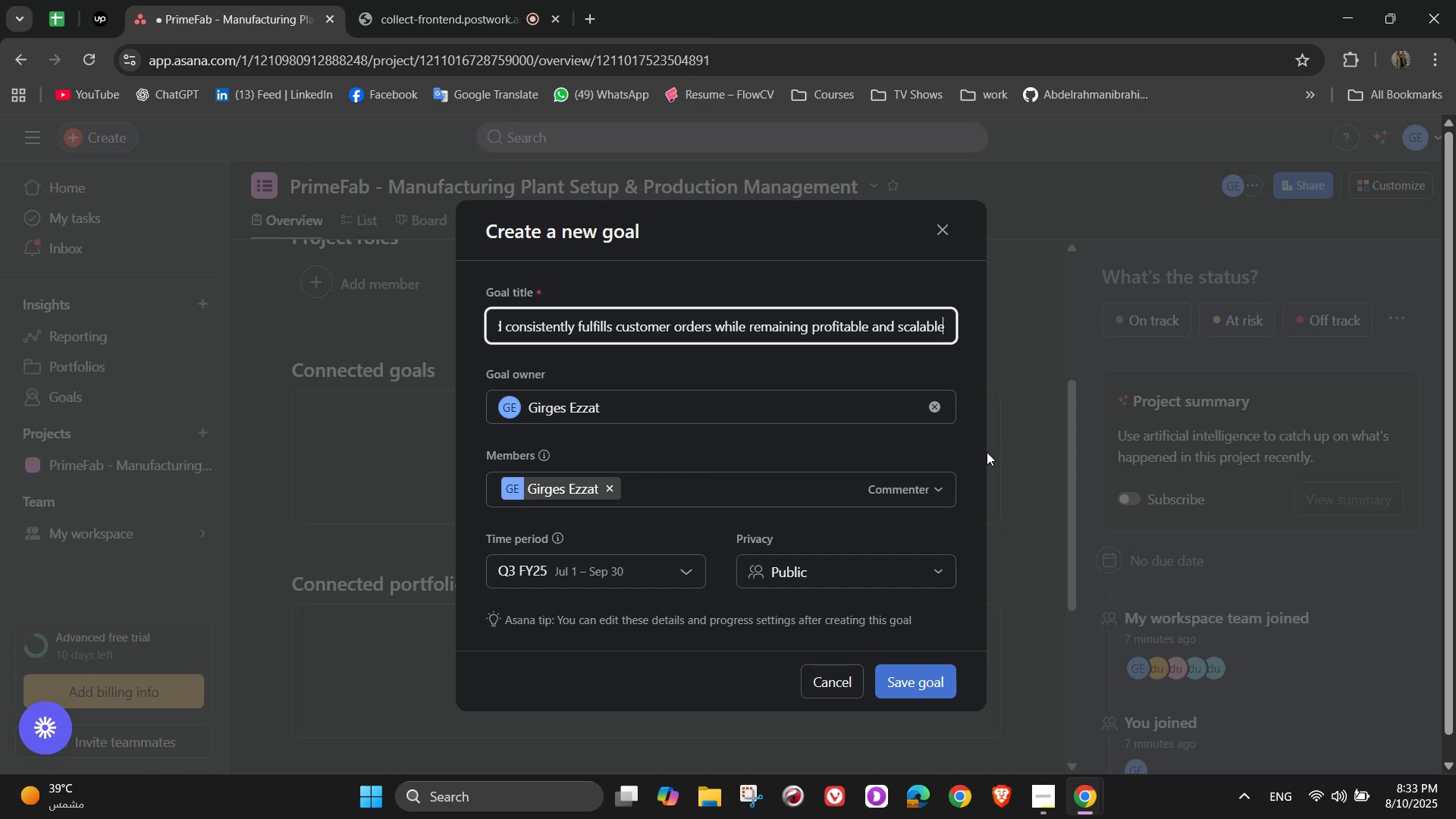 
wait(17.98)
 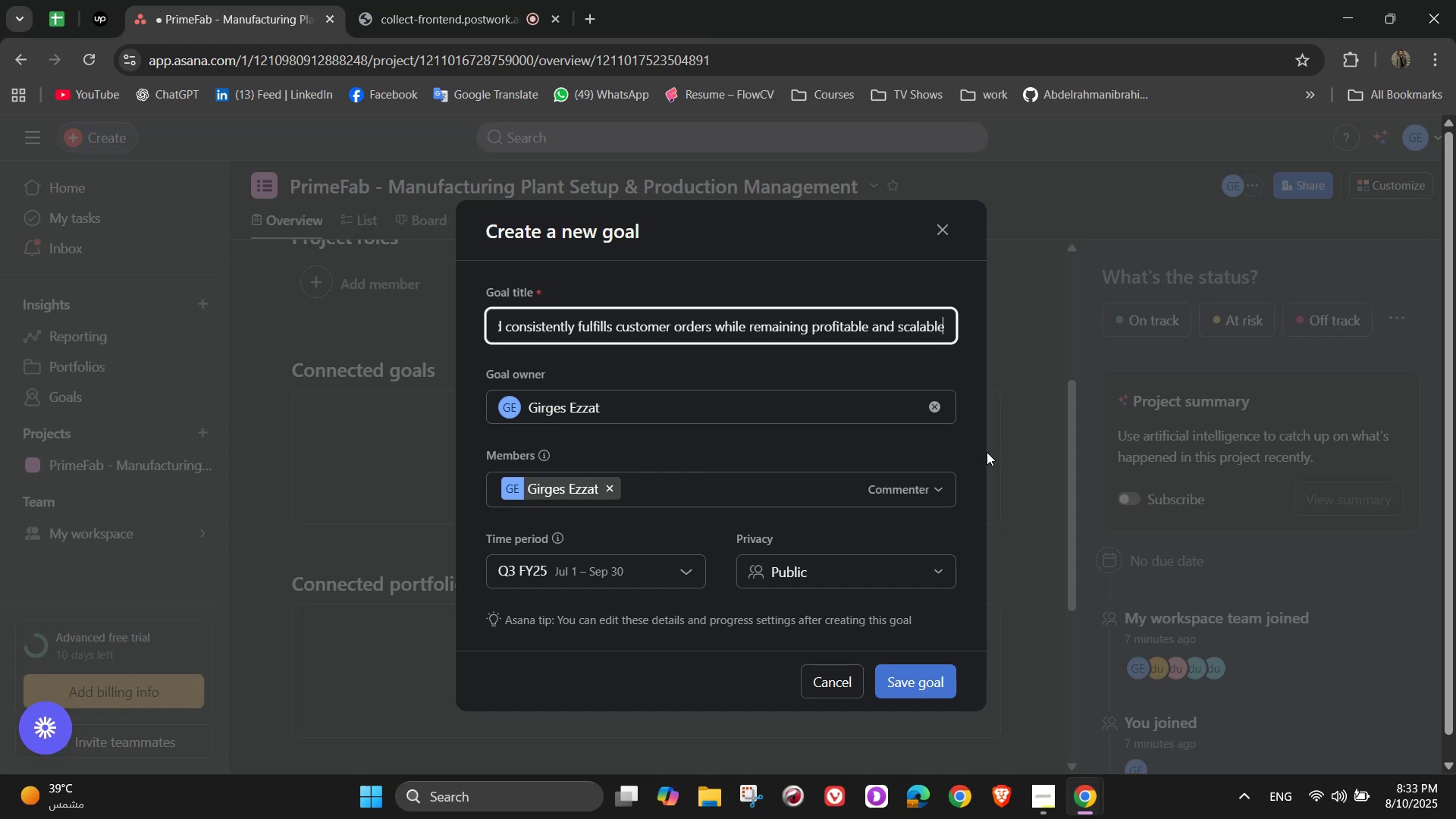 
left_click([597, 576])
 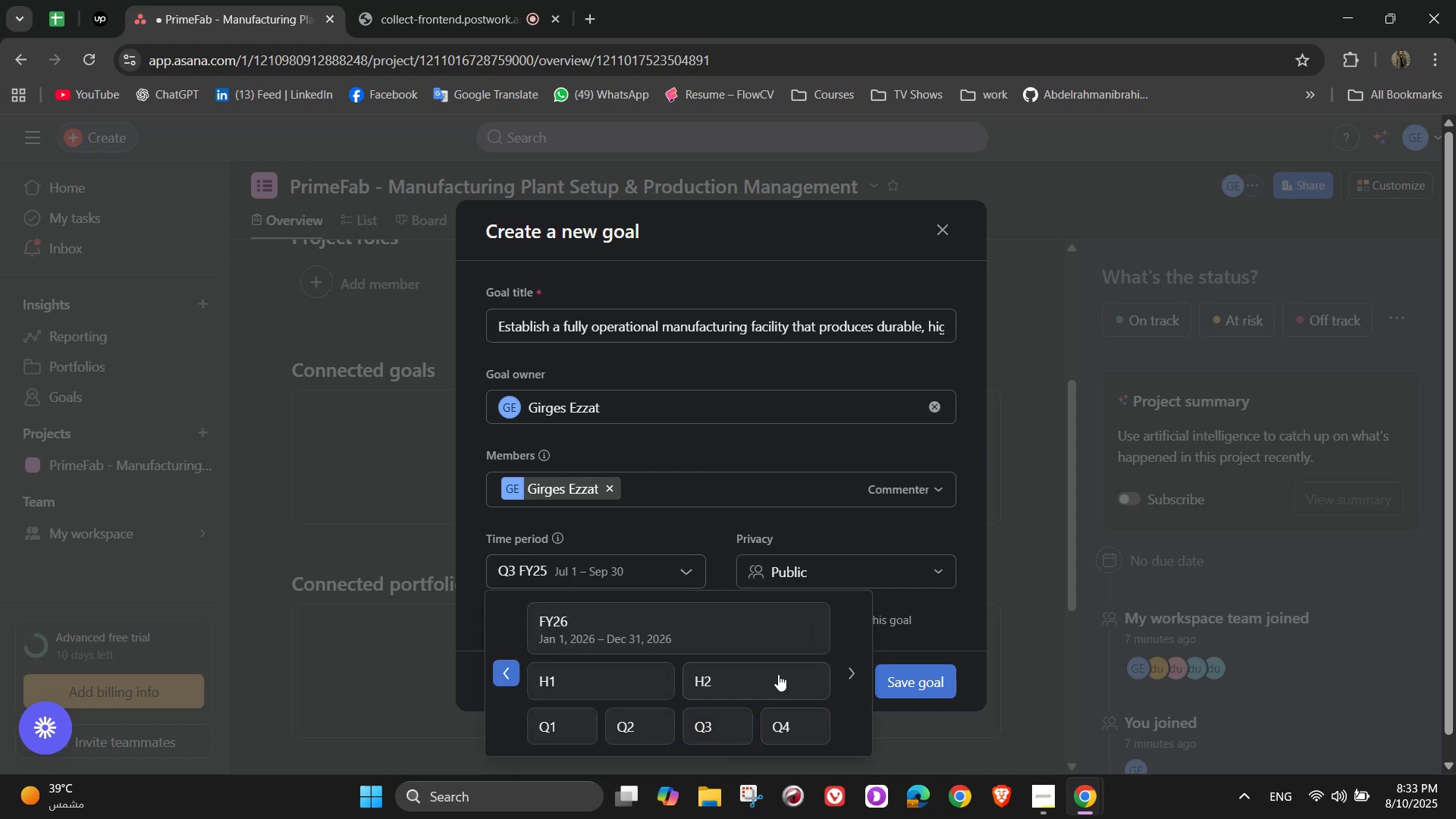 
left_click([580, 733])
 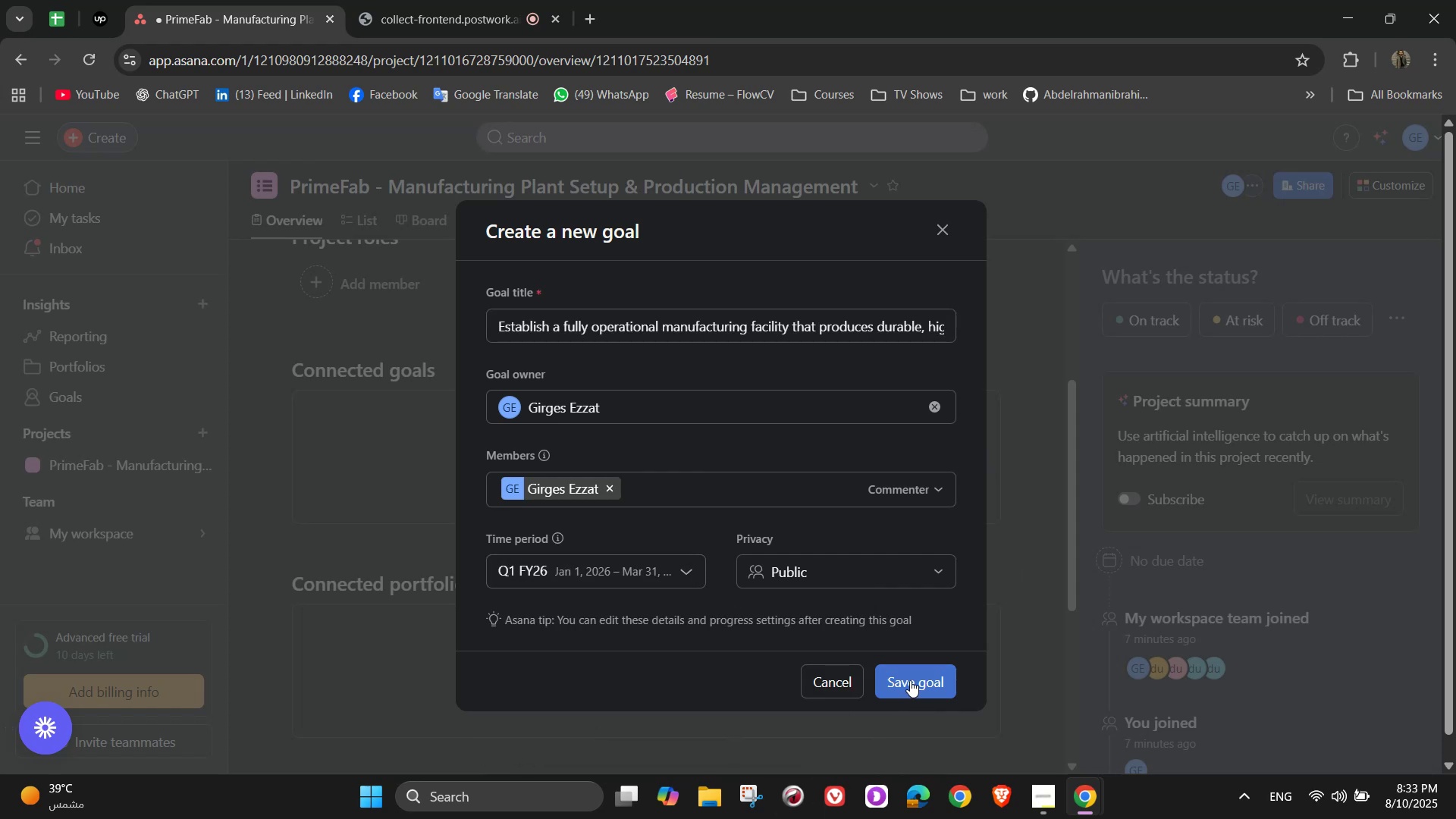 
left_click([912, 677])
 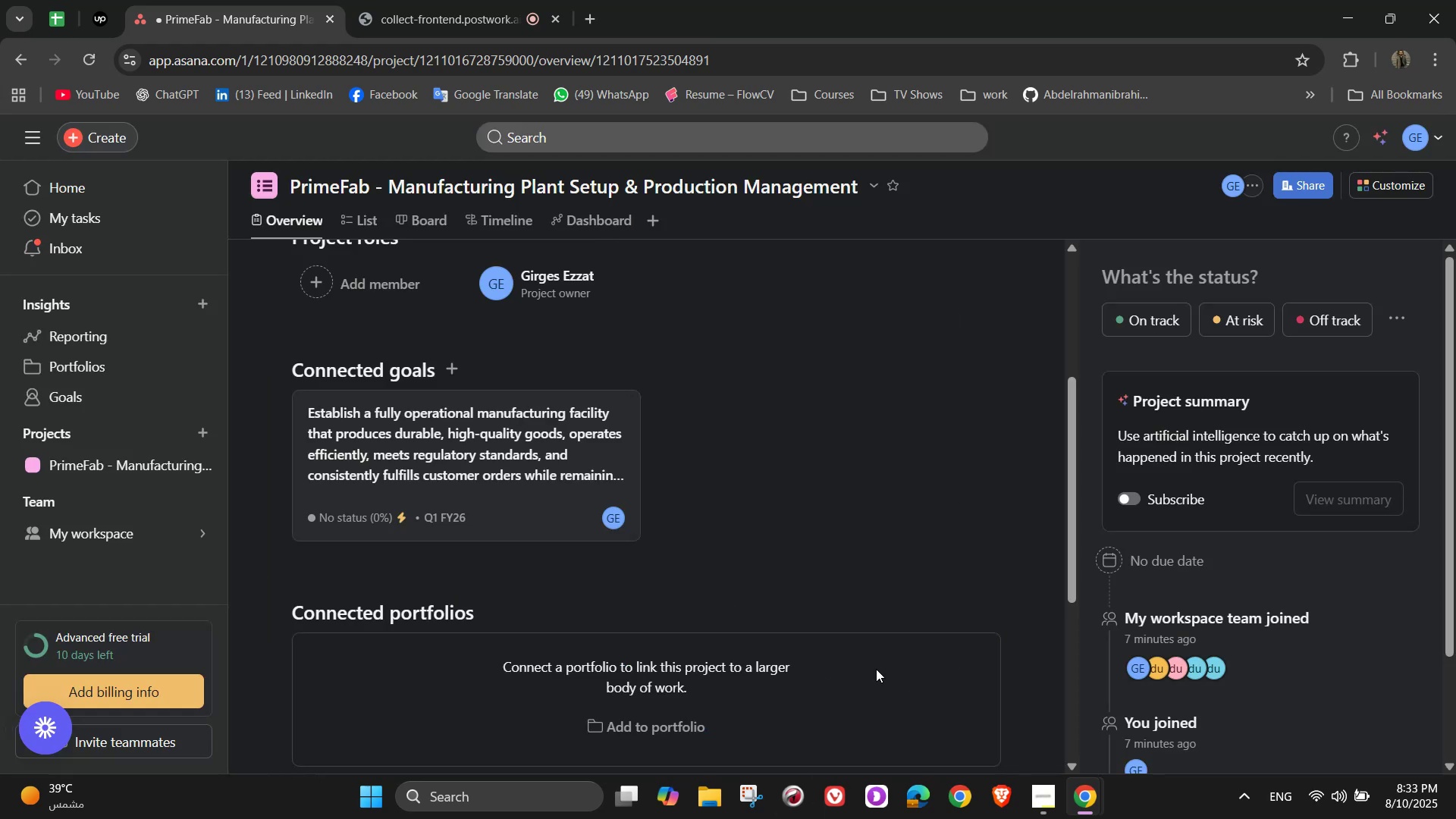 
scroll: coordinate [679, 569], scroll_direction: down, amount: 1.0
 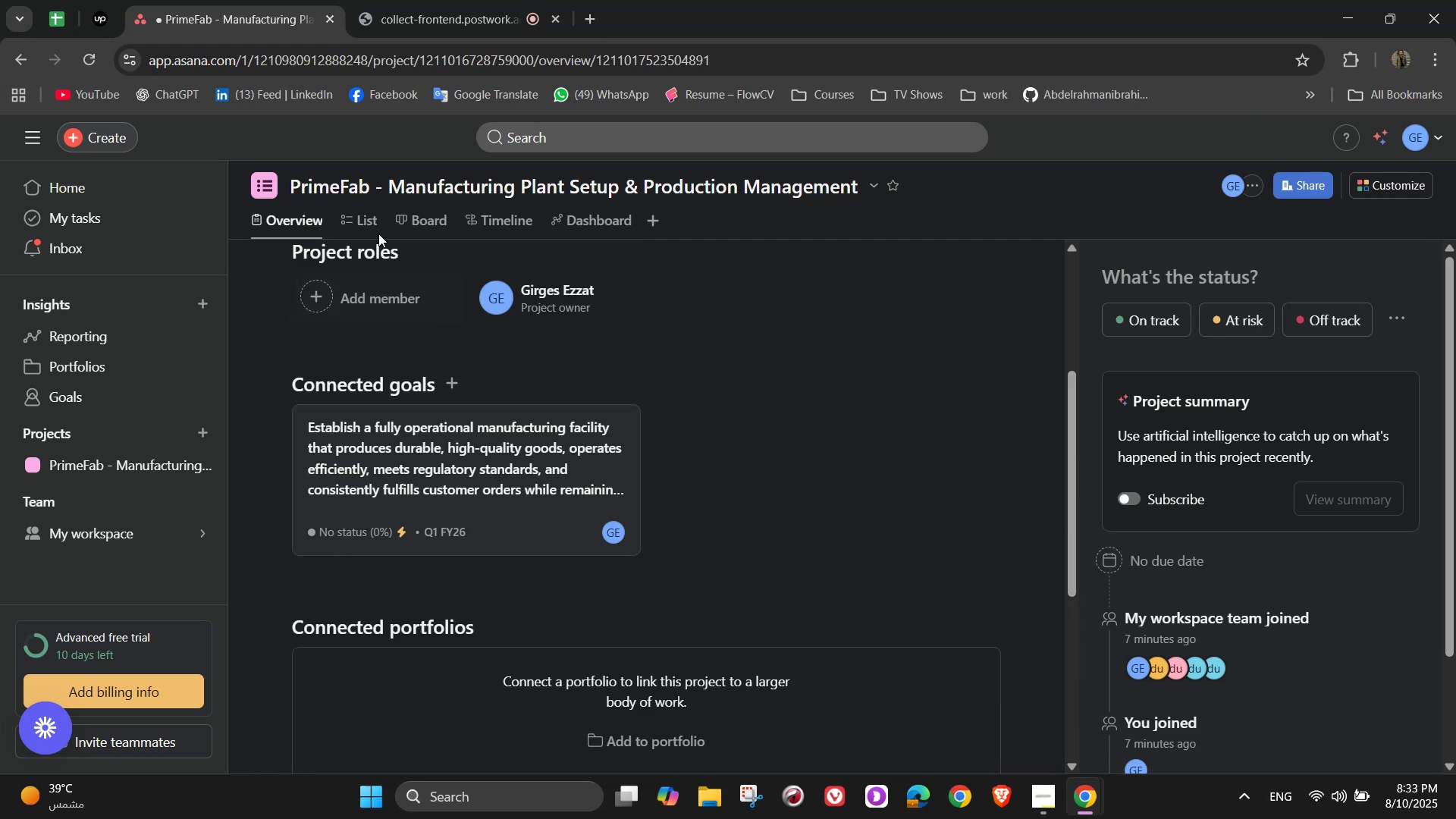 
left_click([381, 229])
 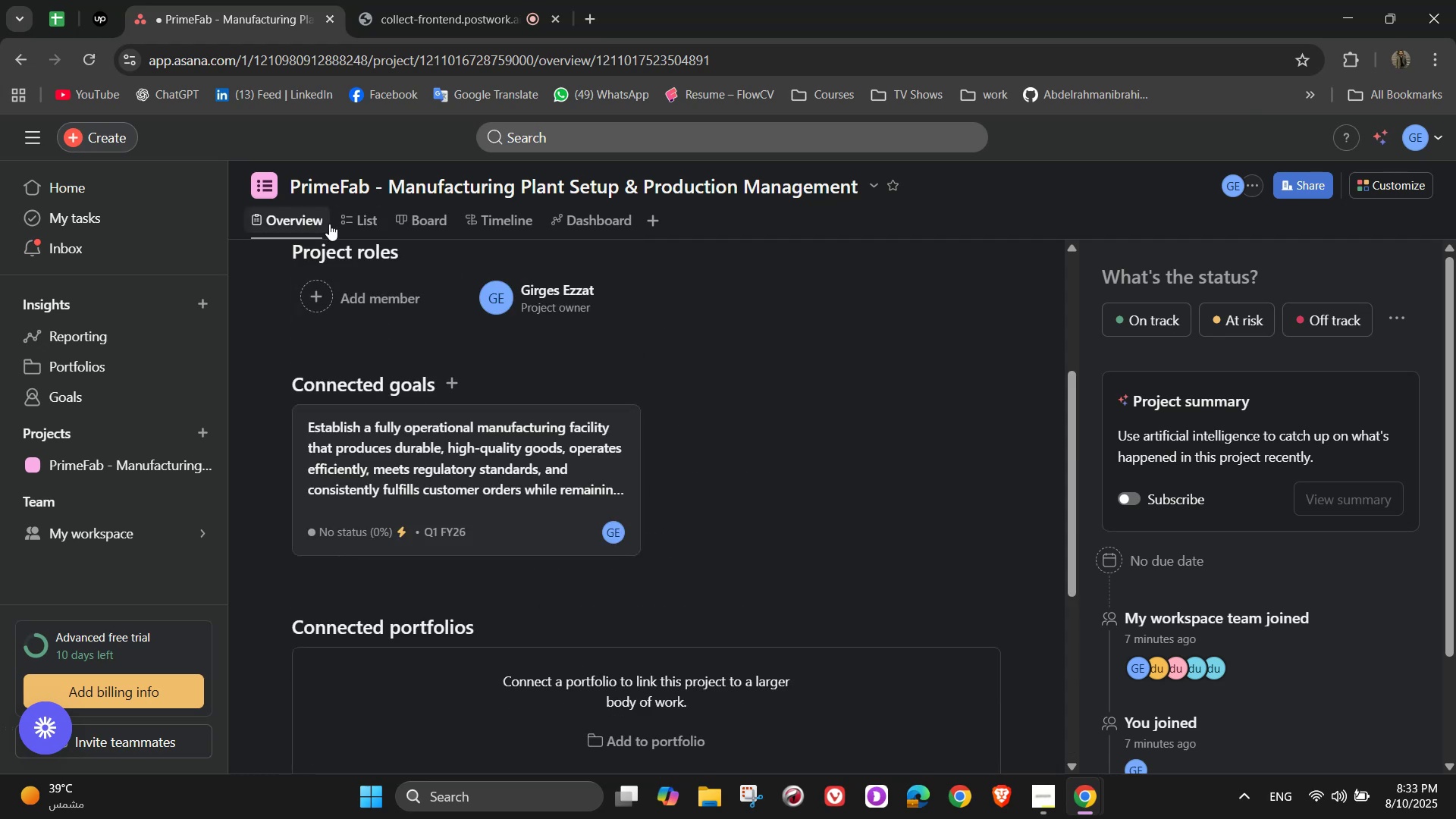 
left_click([354, 221])
 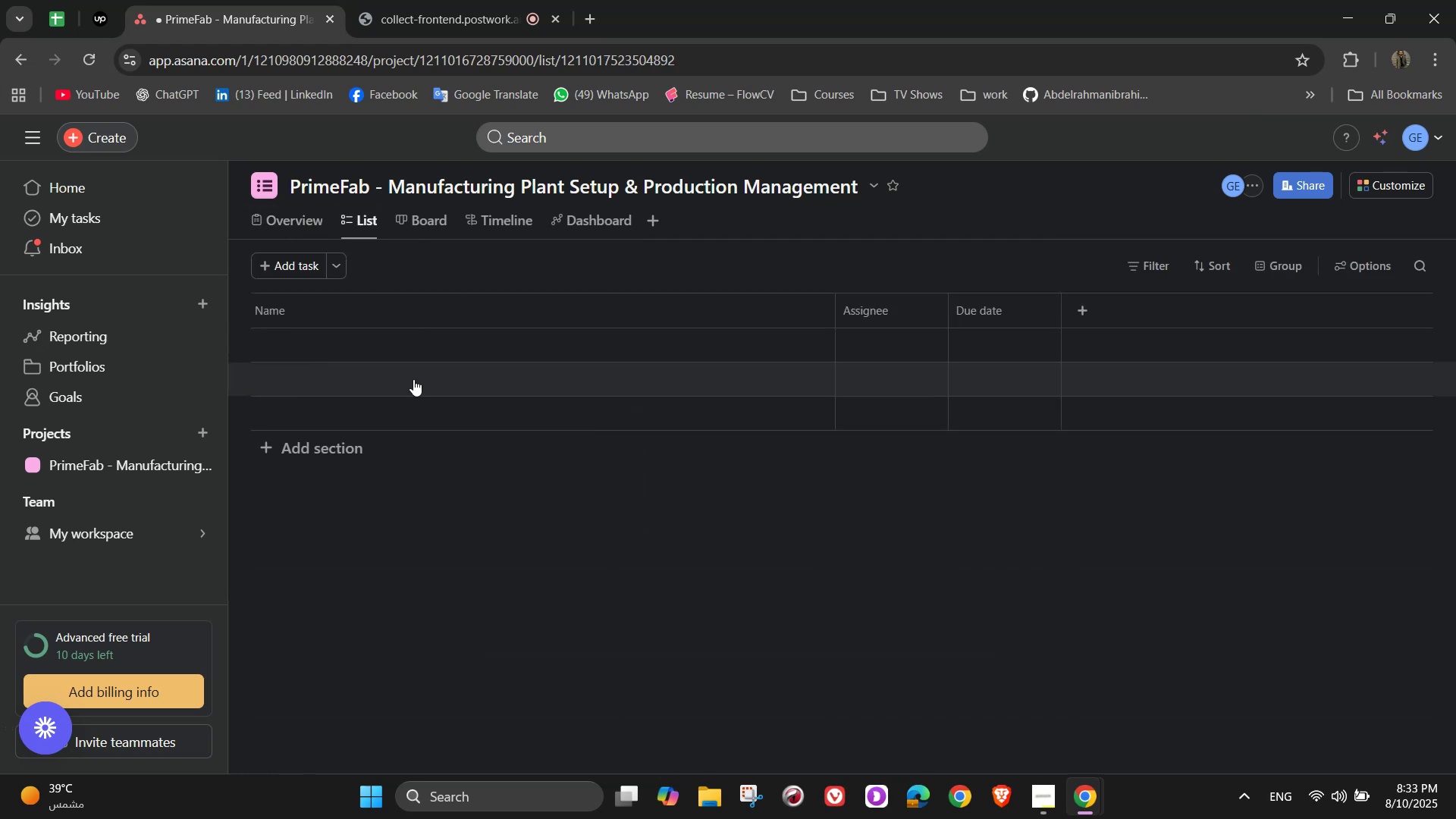 
left_click([340, 444])
 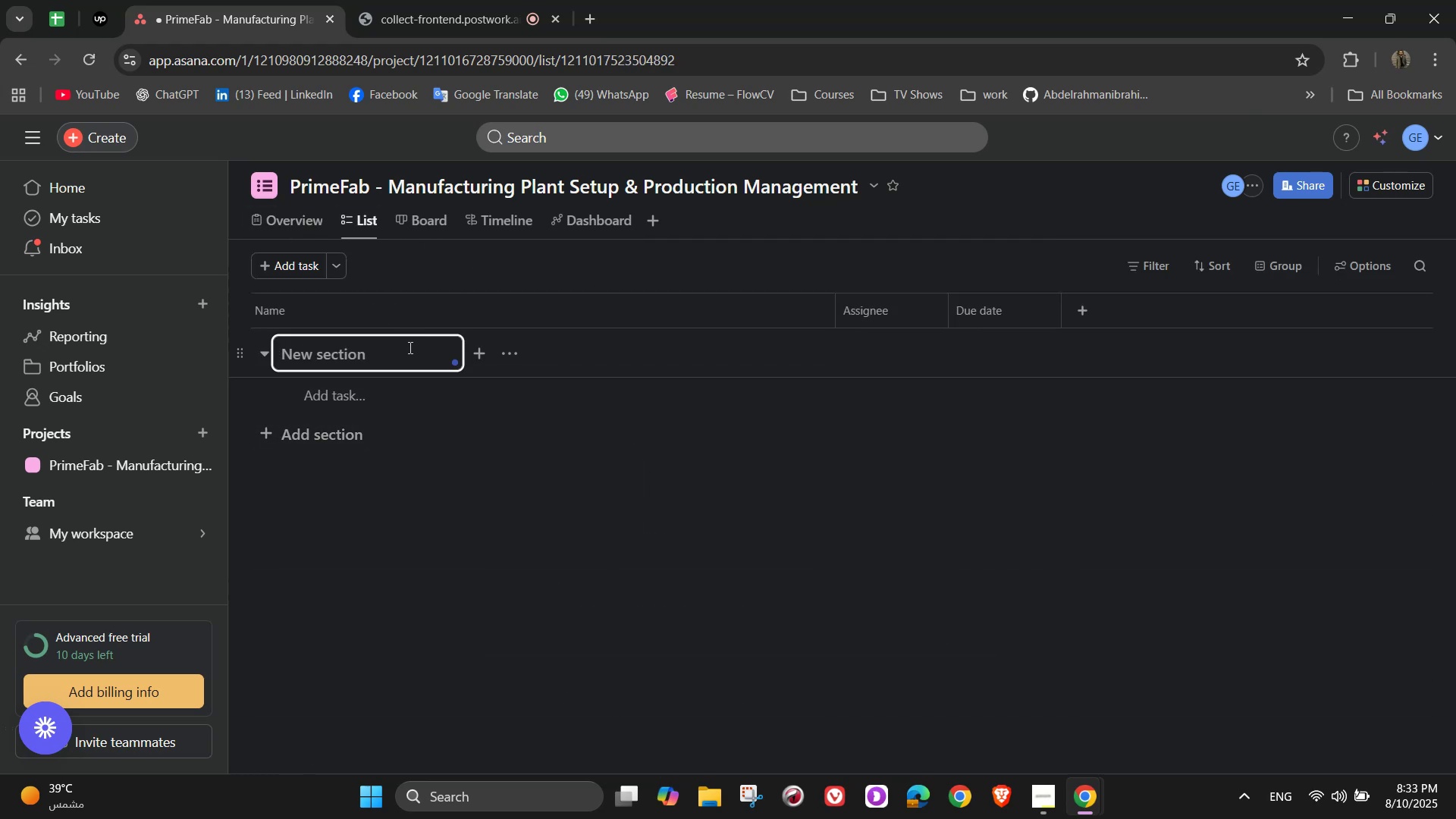 
wait(5.81)
 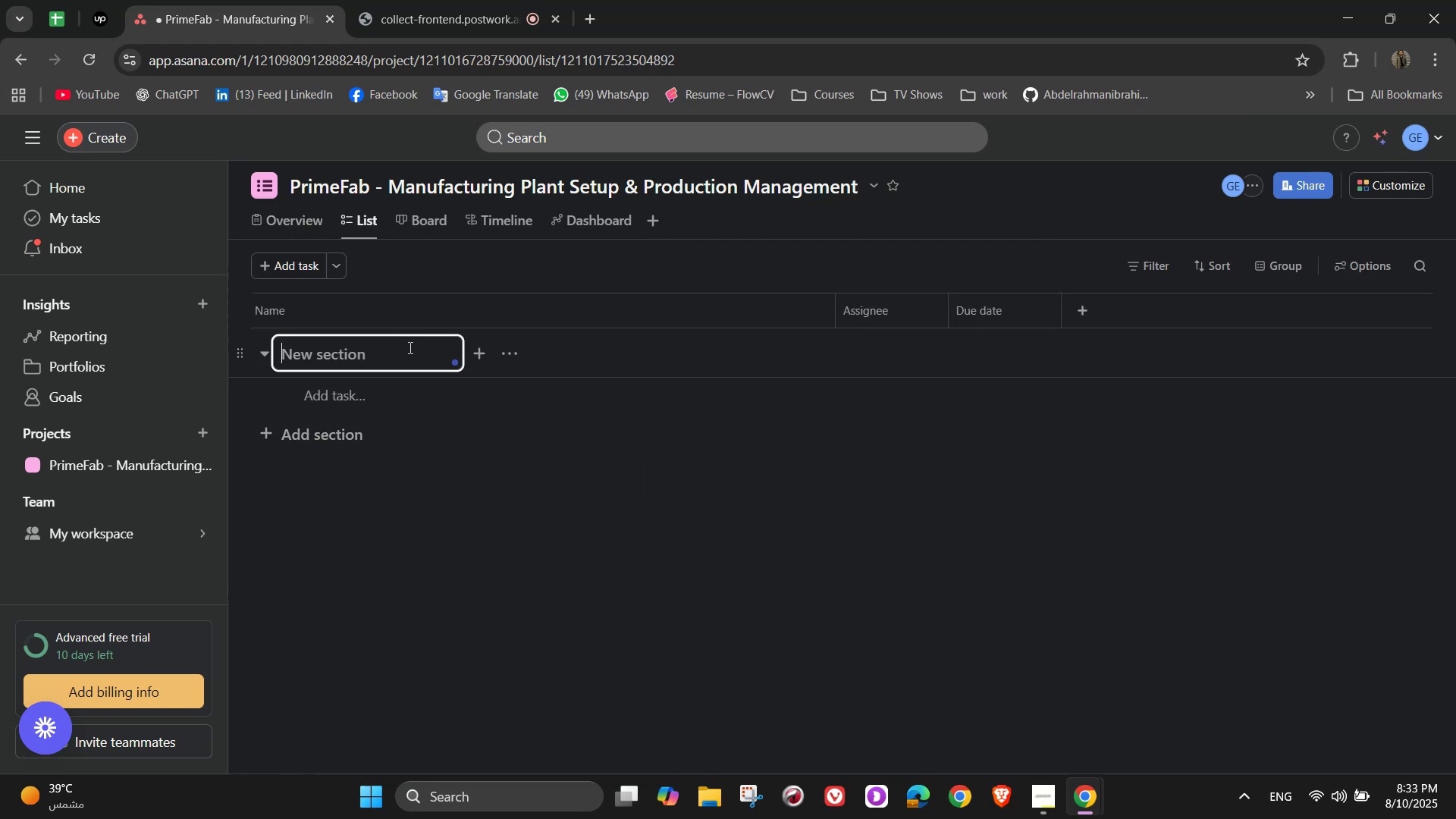 
type(Facility Setup & Complie[NumLock]a[NumLock])
key(Backspace)
key(Backspace)
type(ance)
 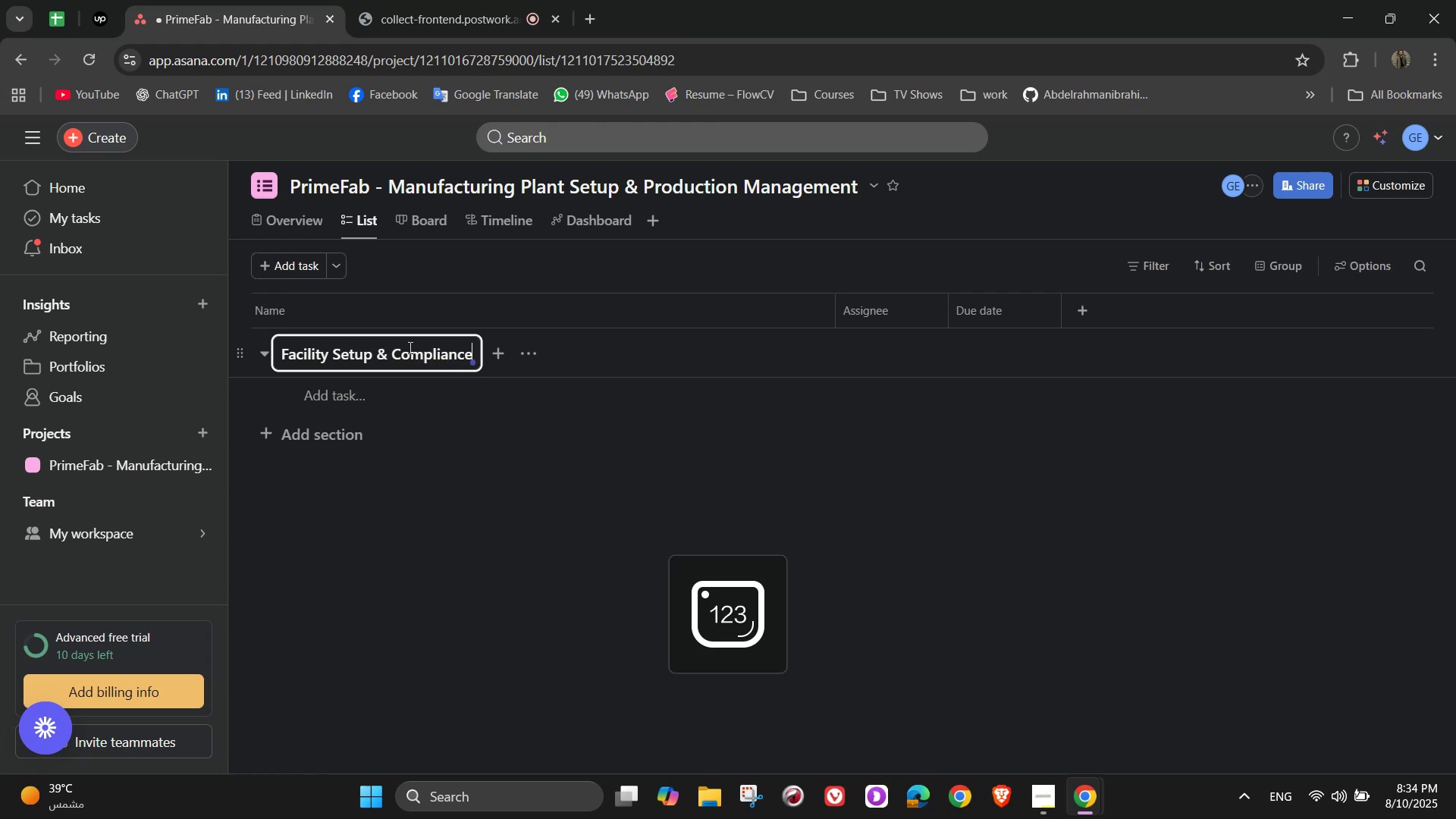 
wait(10.07)
 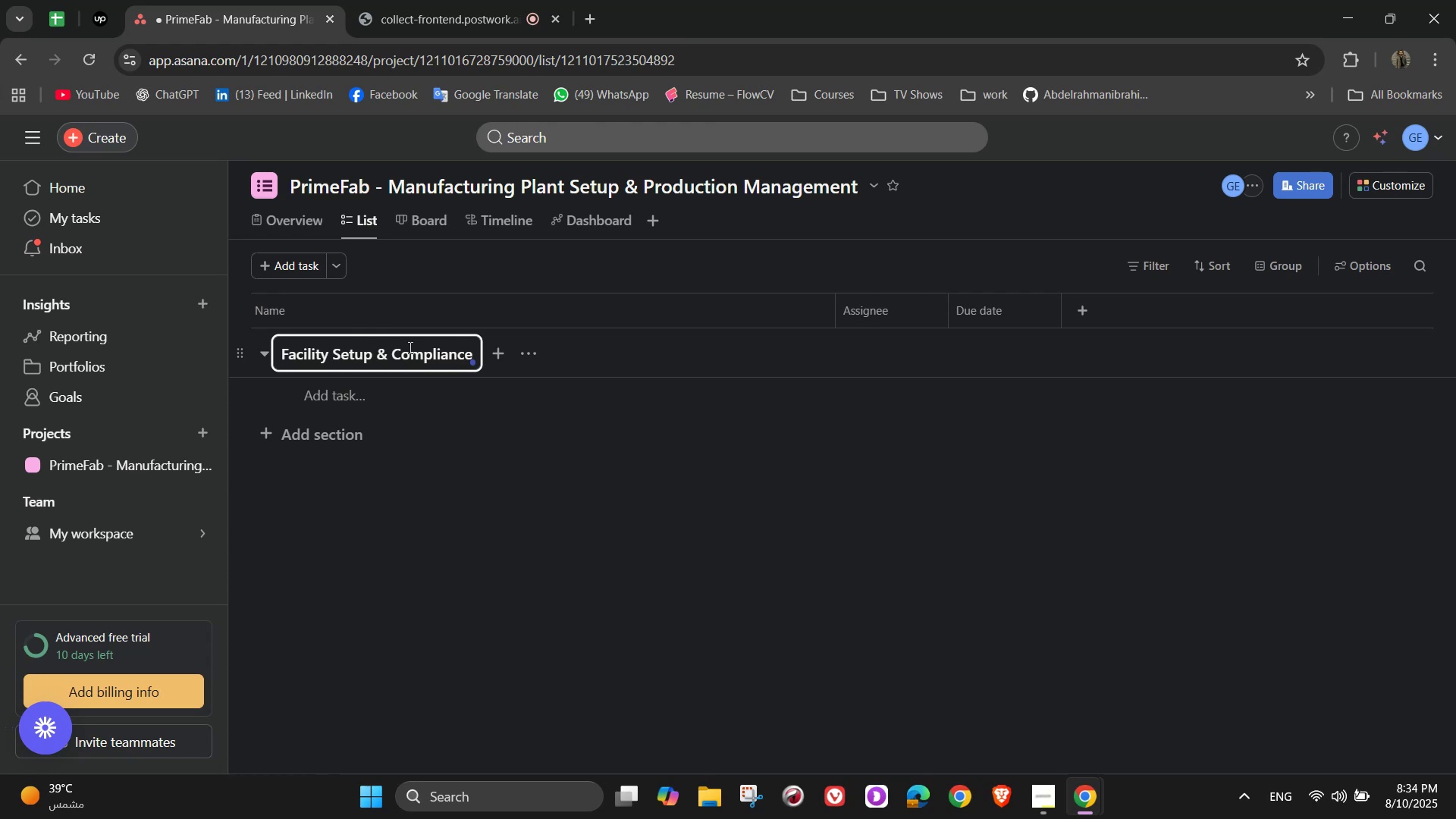 
left_click([353, 400])
 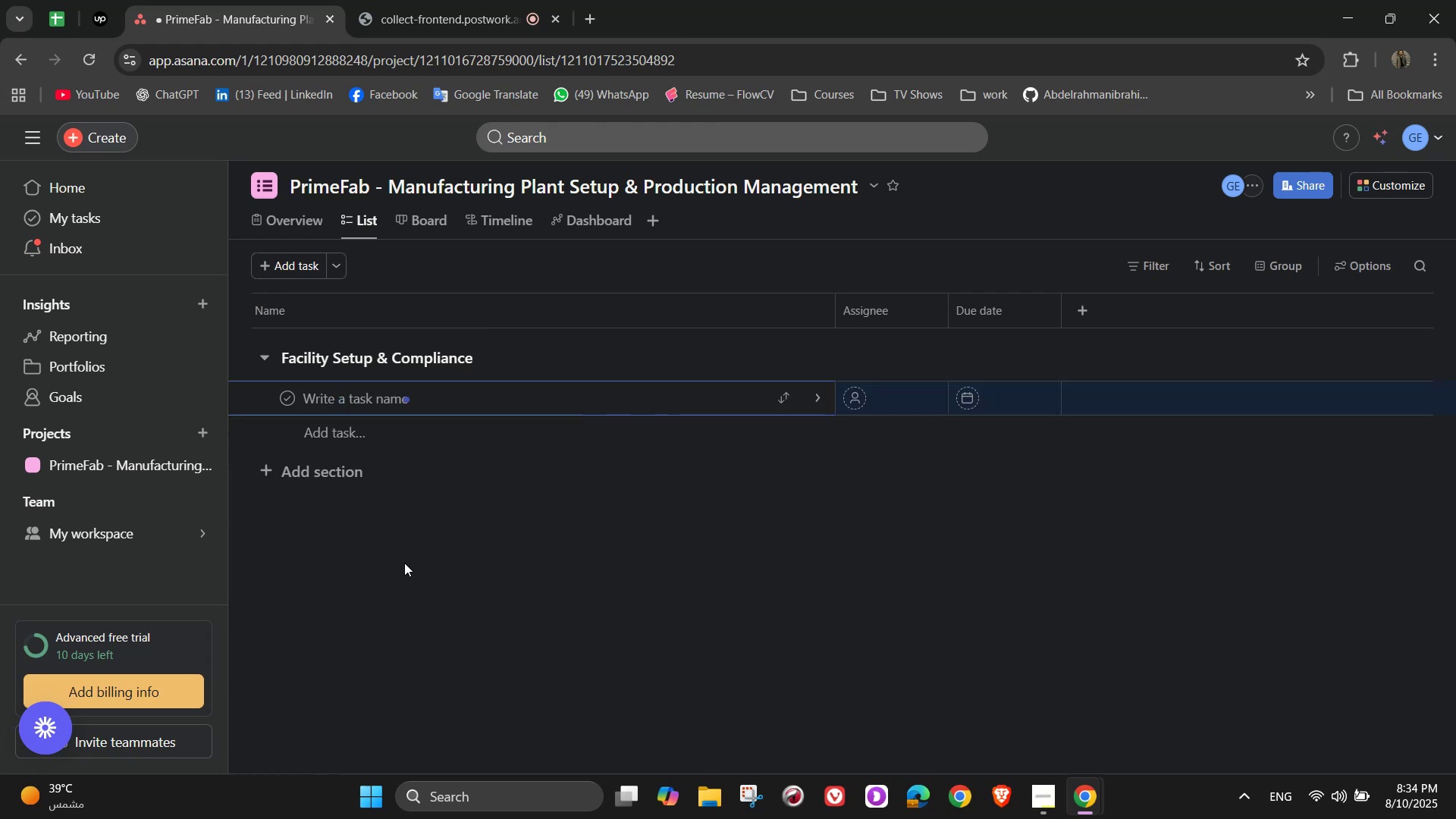 
type(Site Acquistion)
 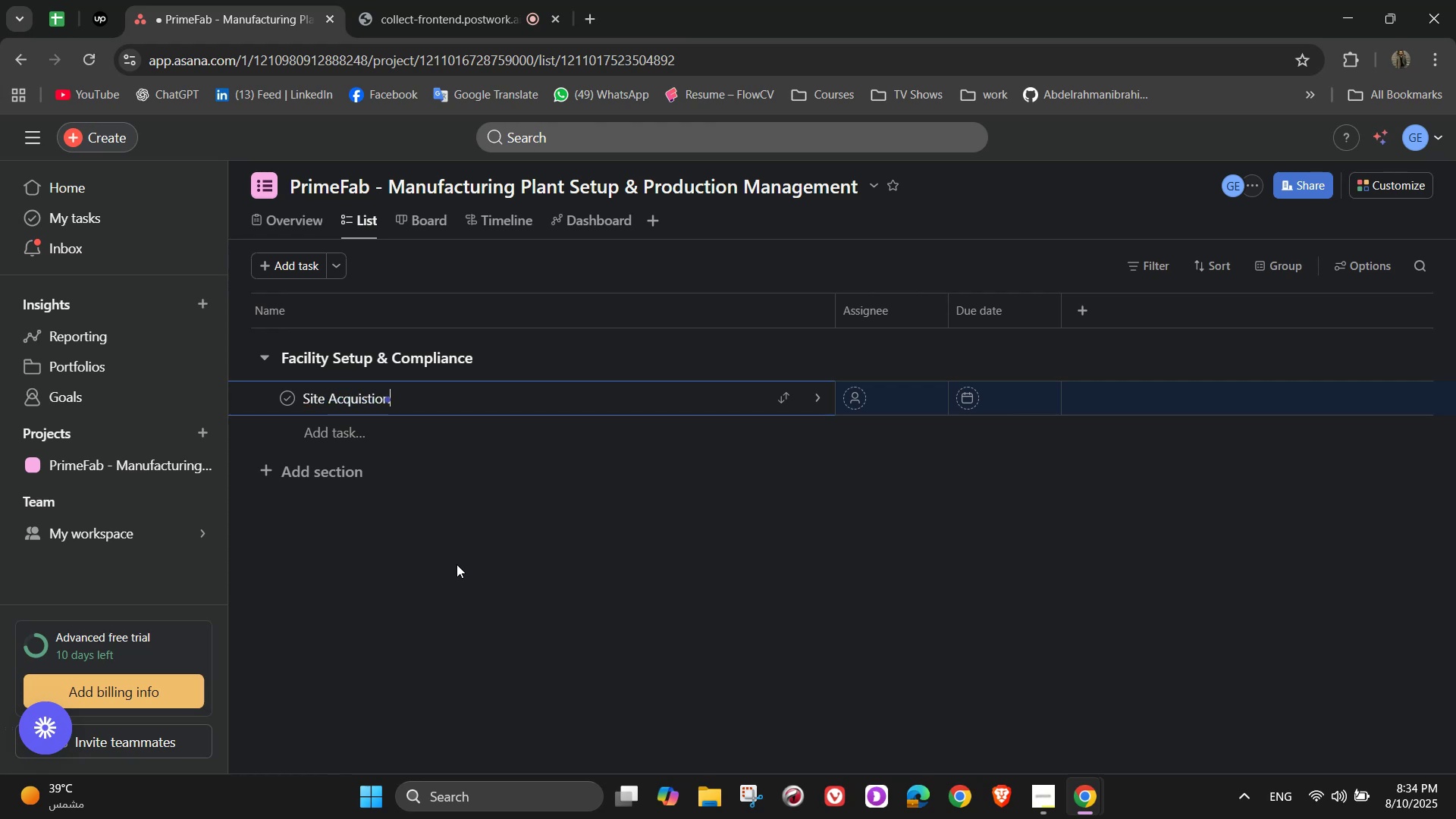 
wait(7.62)
 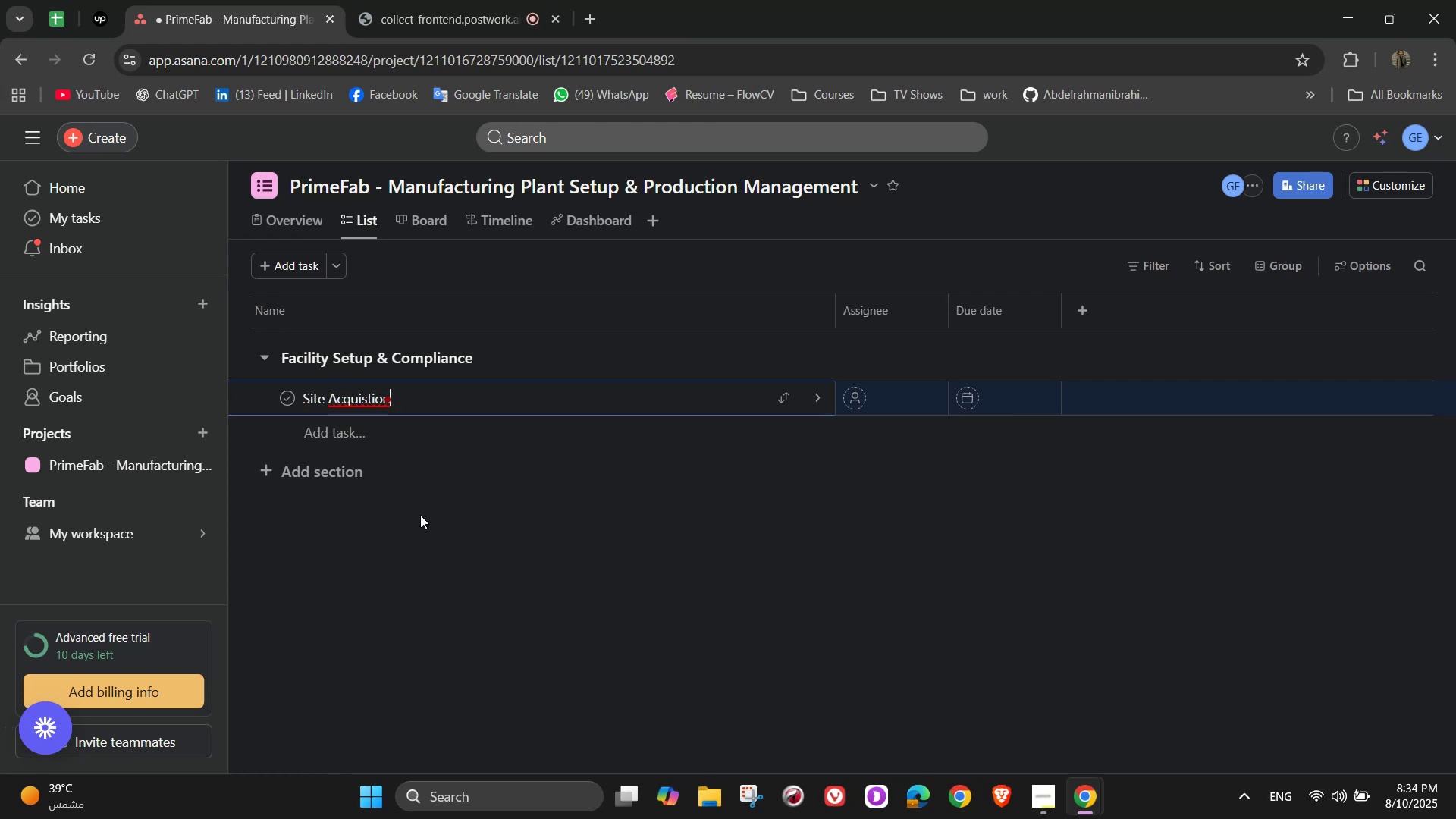 
left_click([372, 414])
 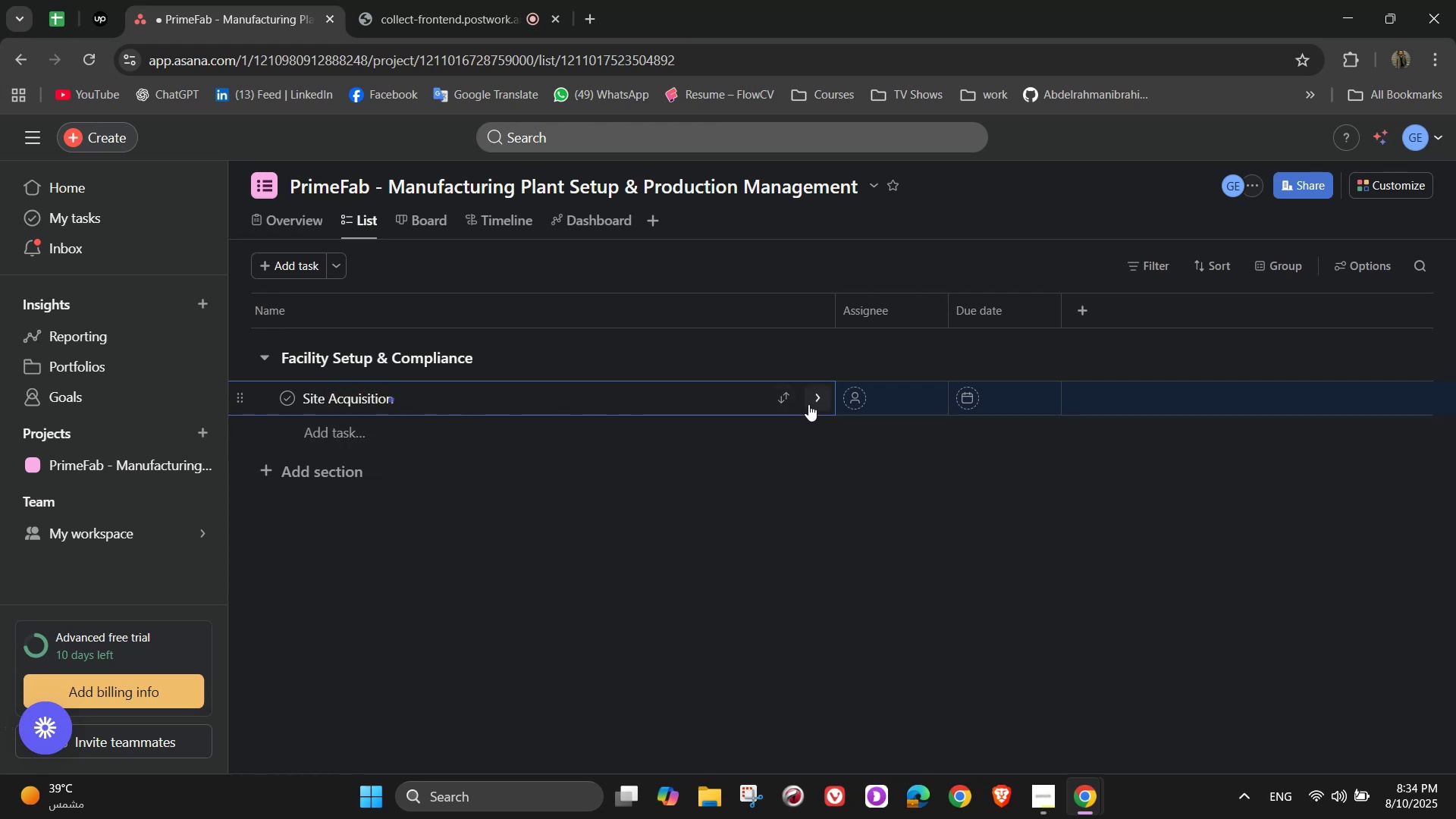 
left_click([825, 406])
 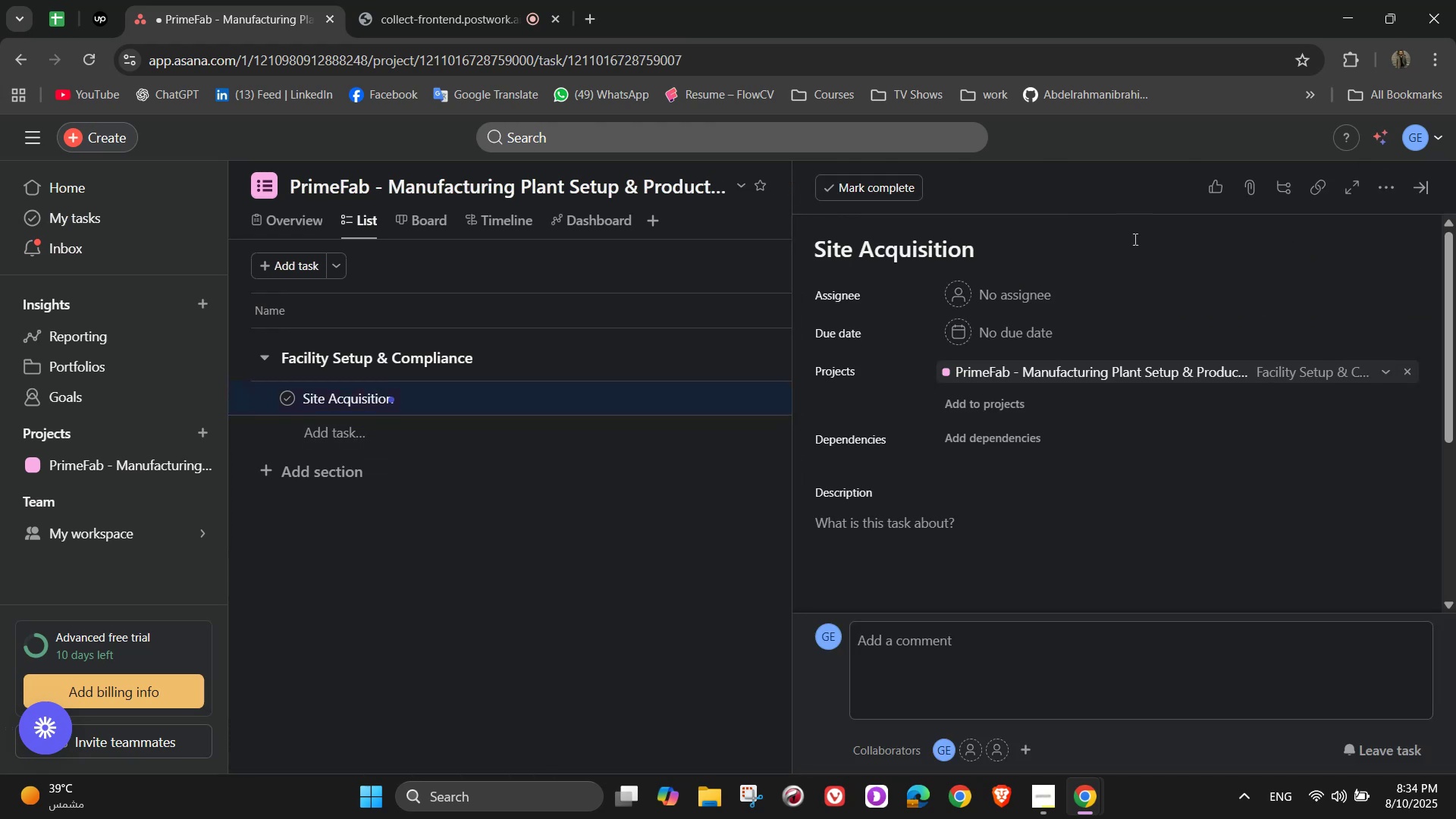 
left_click([980, 303])
 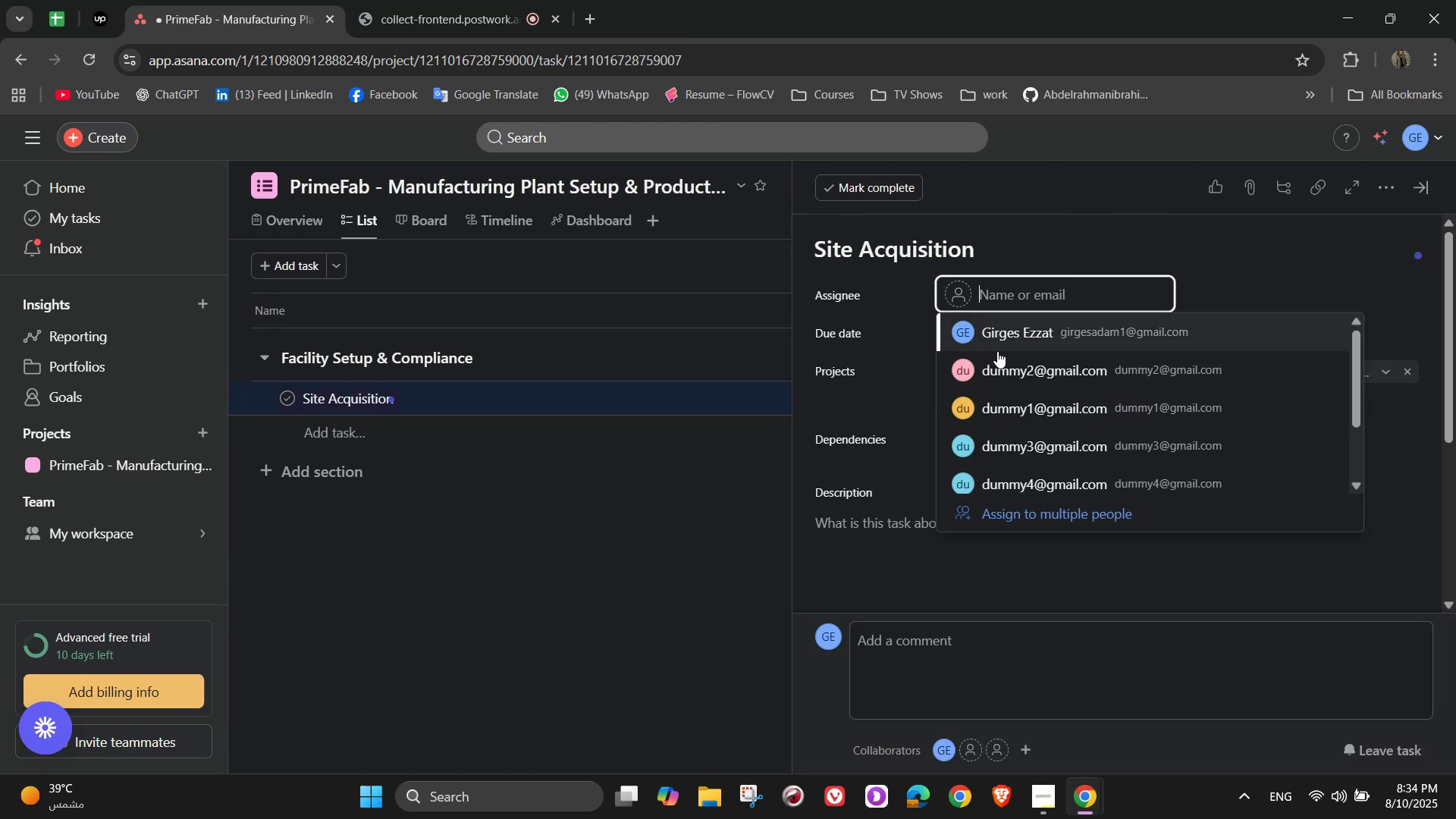 
left_click([1041, 343])
 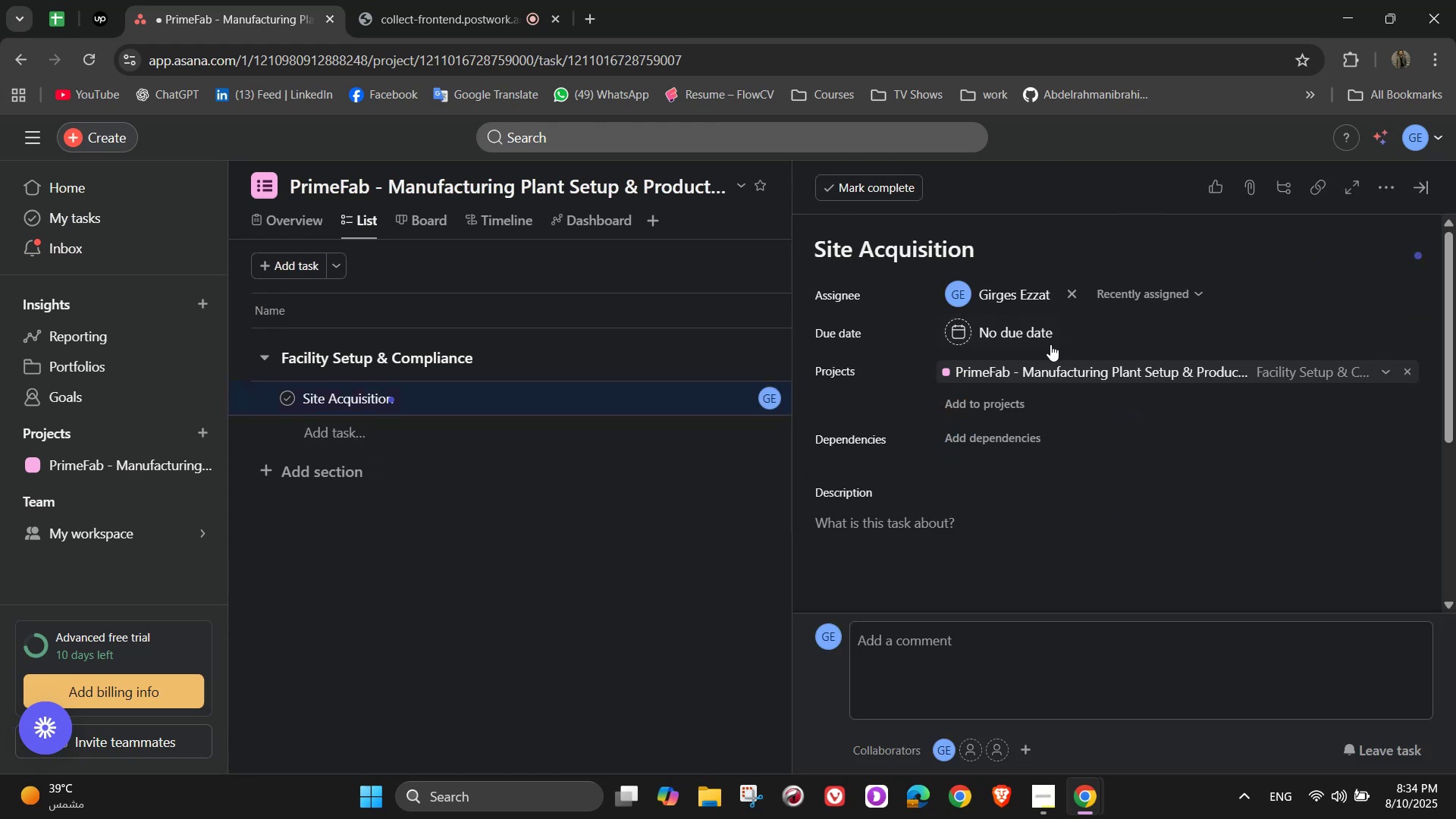 
left_click([1031, 338])
 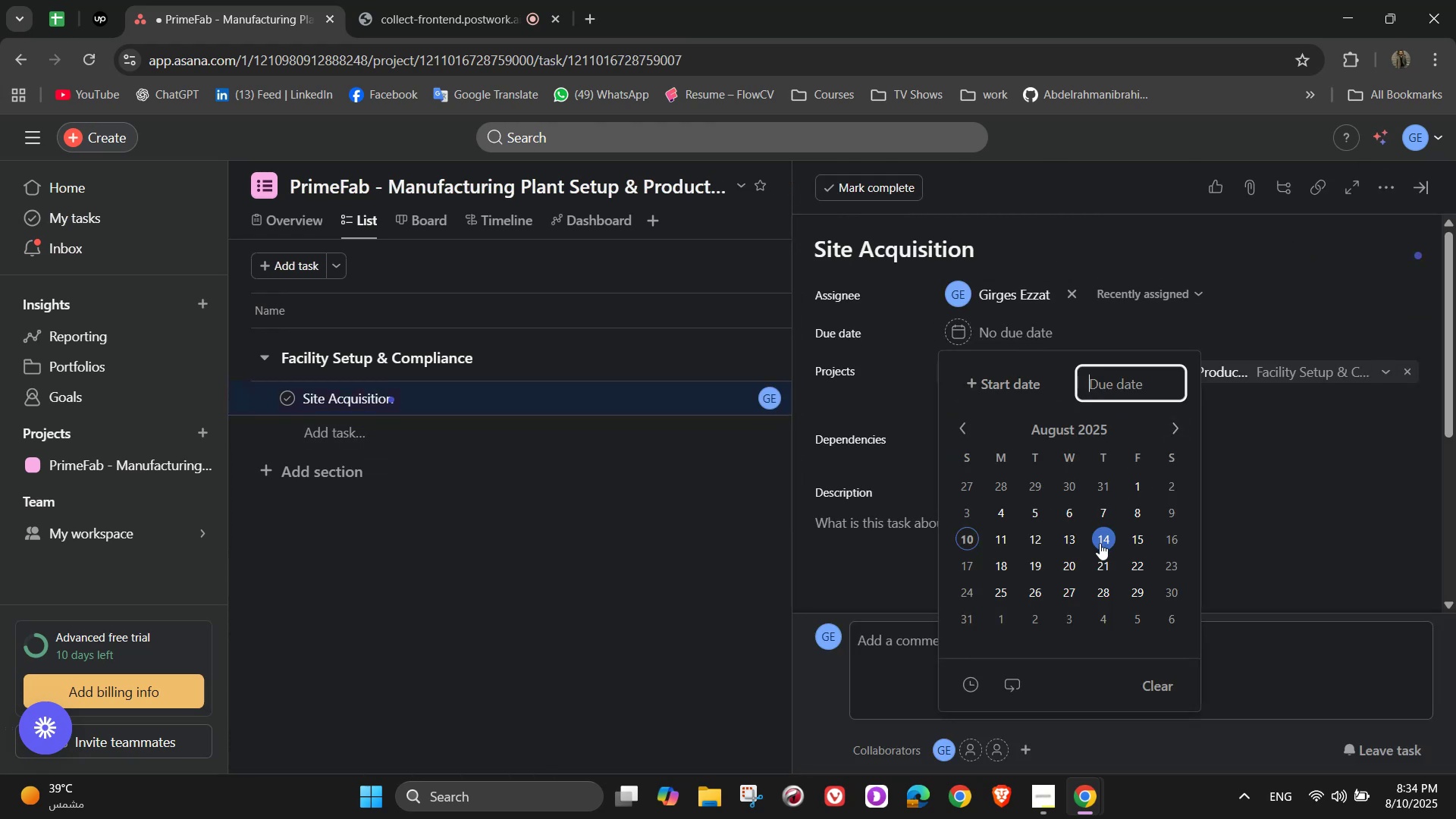 
left_click([1147, 570])
 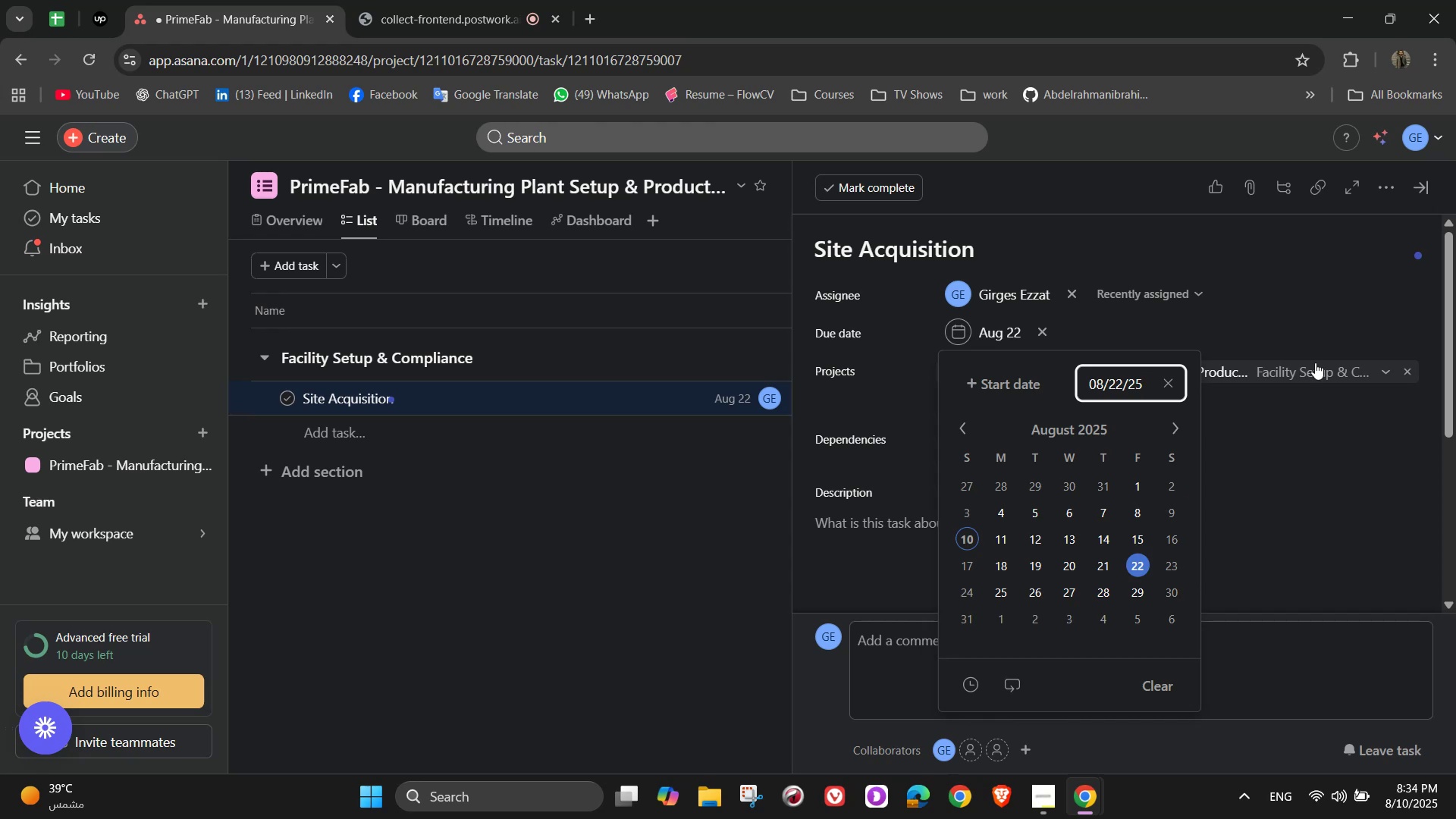 
left_click([1313, 320])
 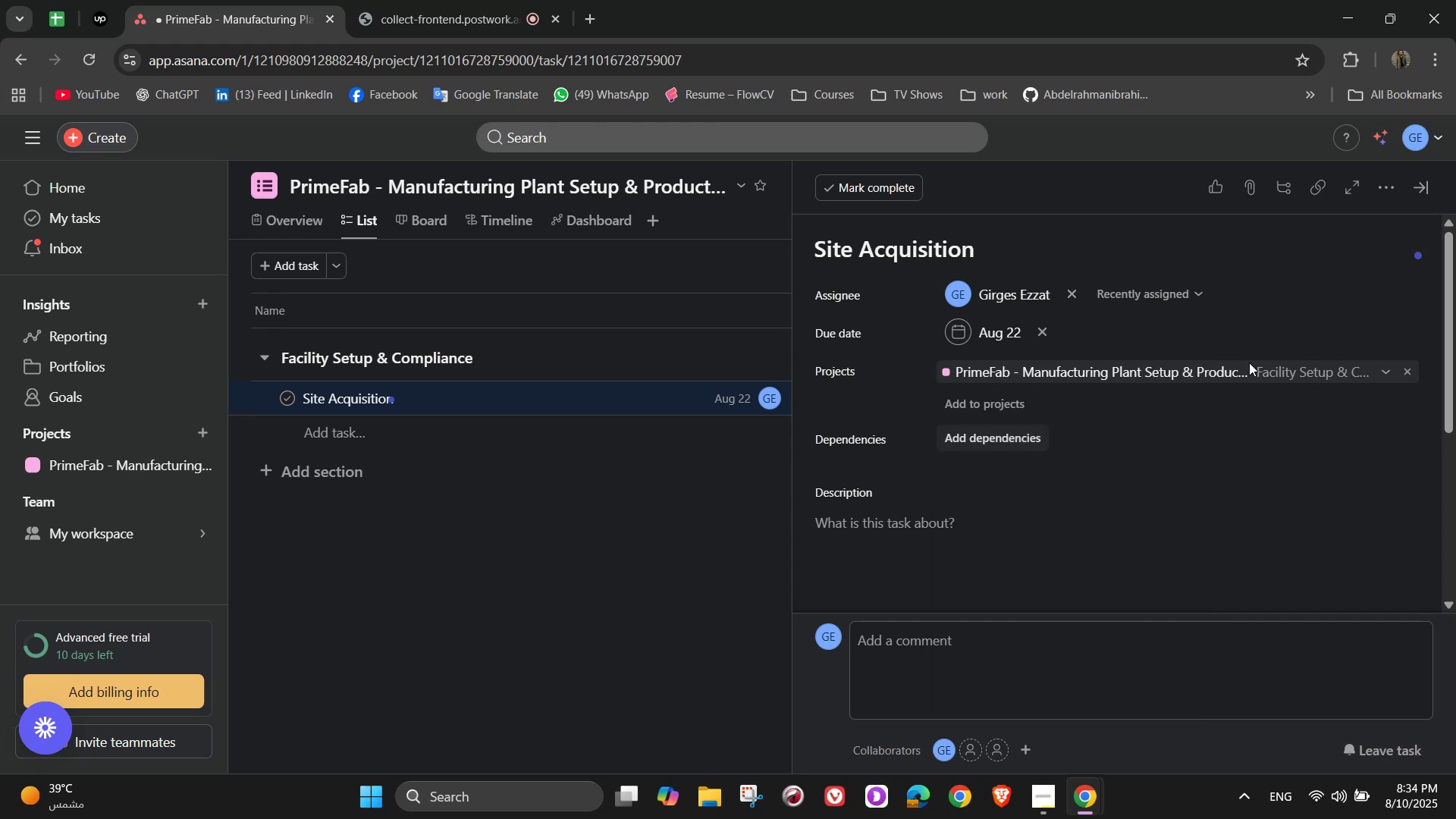 
left_click([1383, 184])
 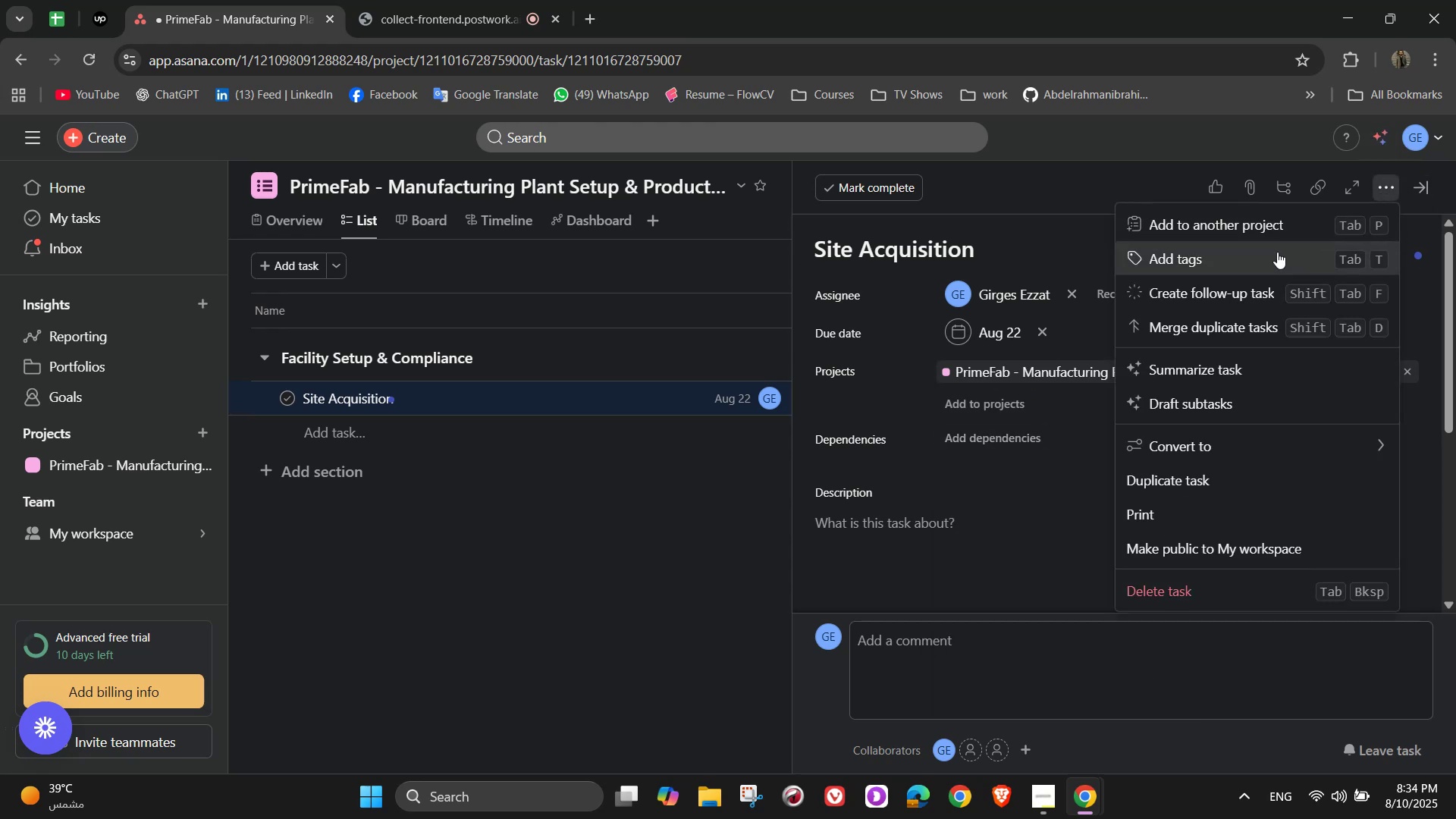 
left_click([1277, 252])
 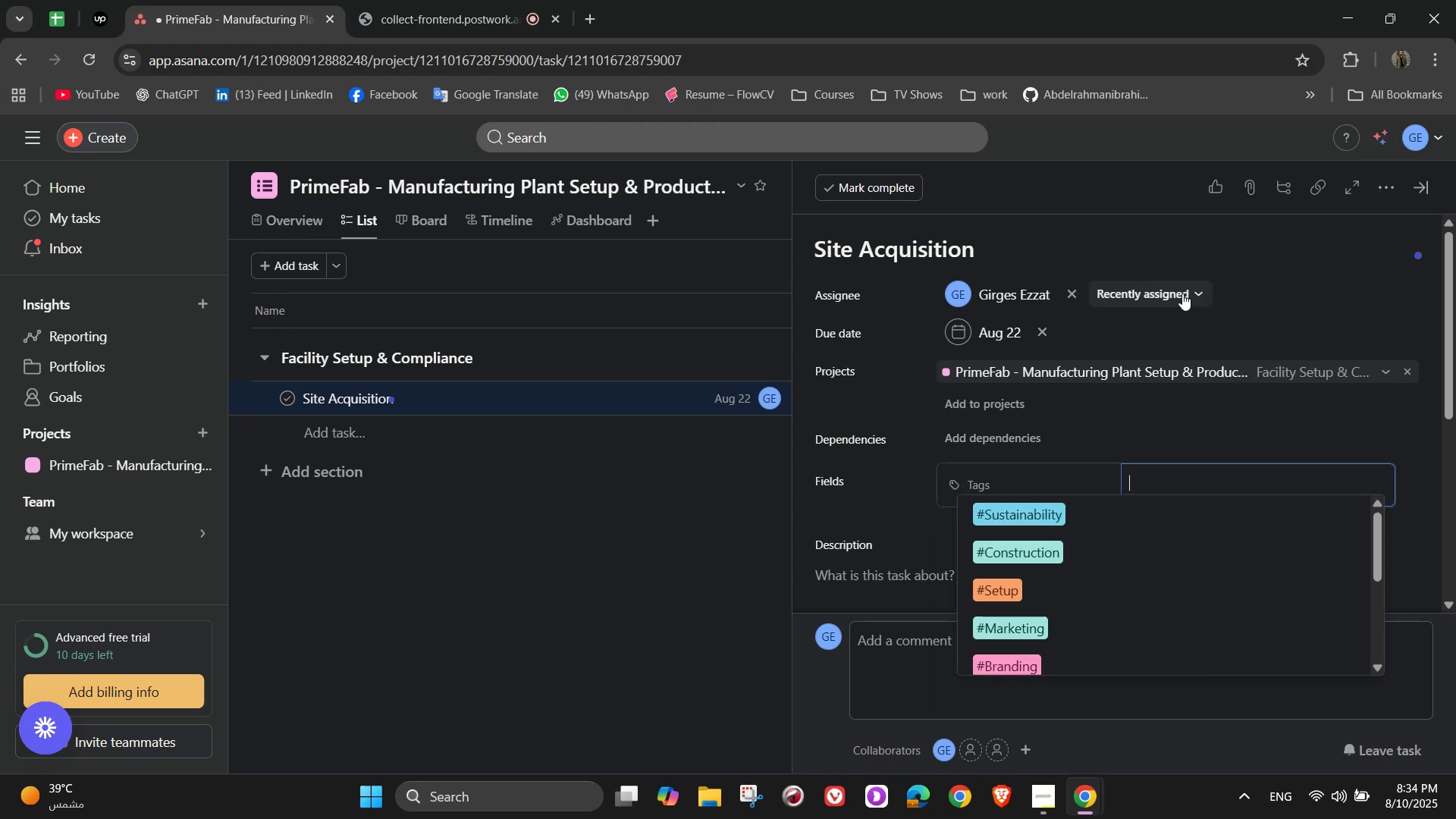 
wait(7.54)
 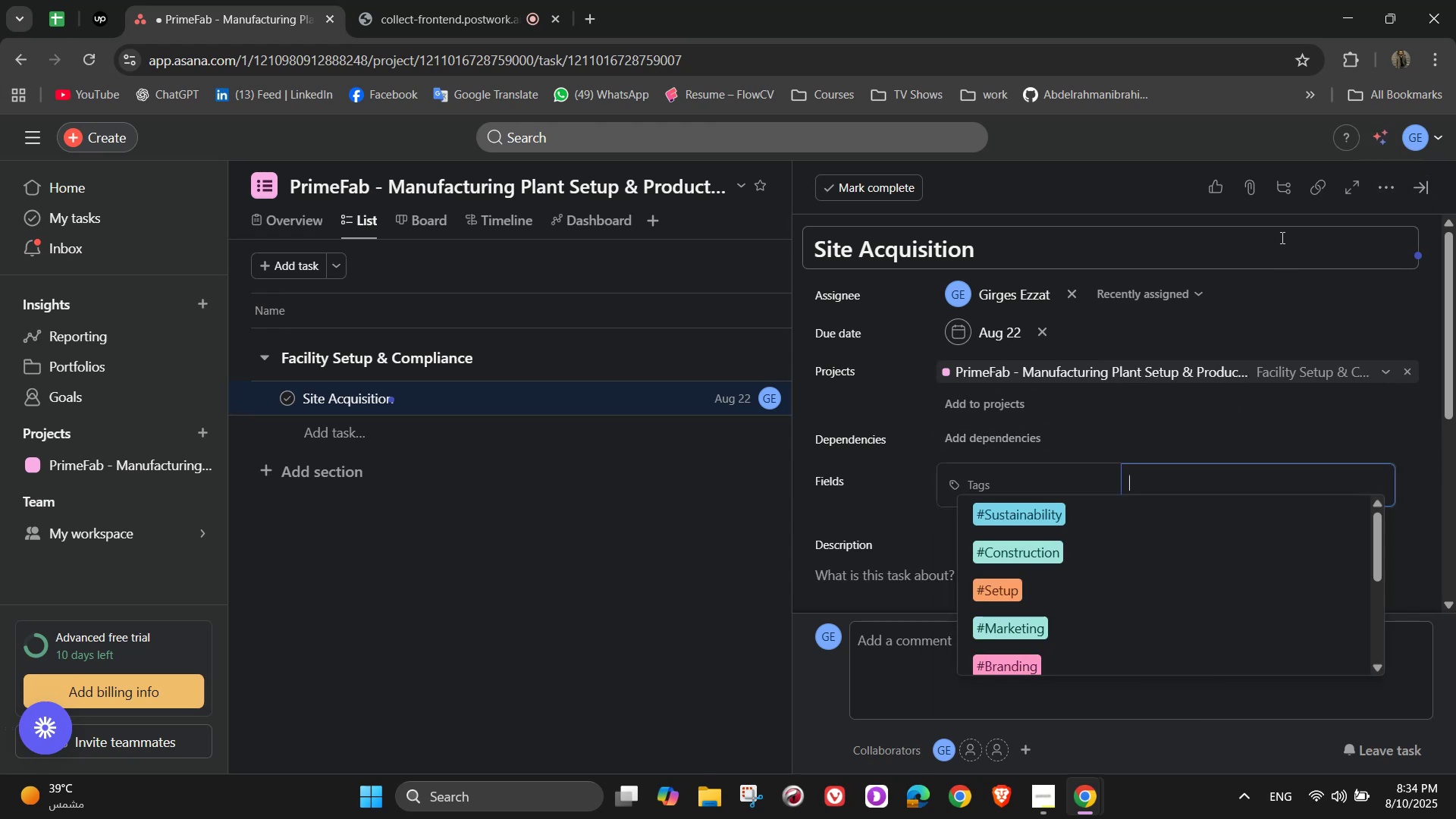 
left_click([1054, 591])
 